 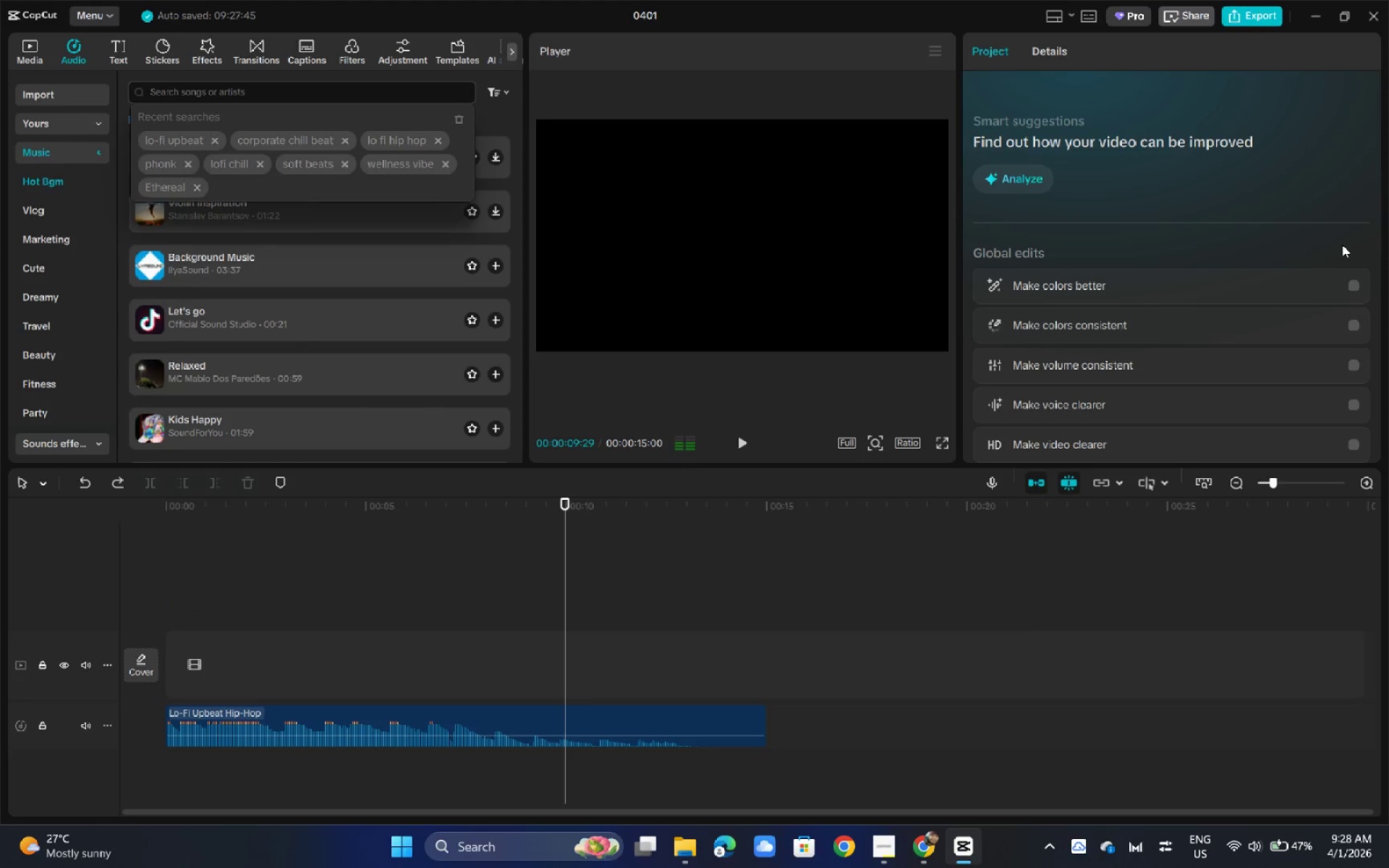 
key(Enter)
 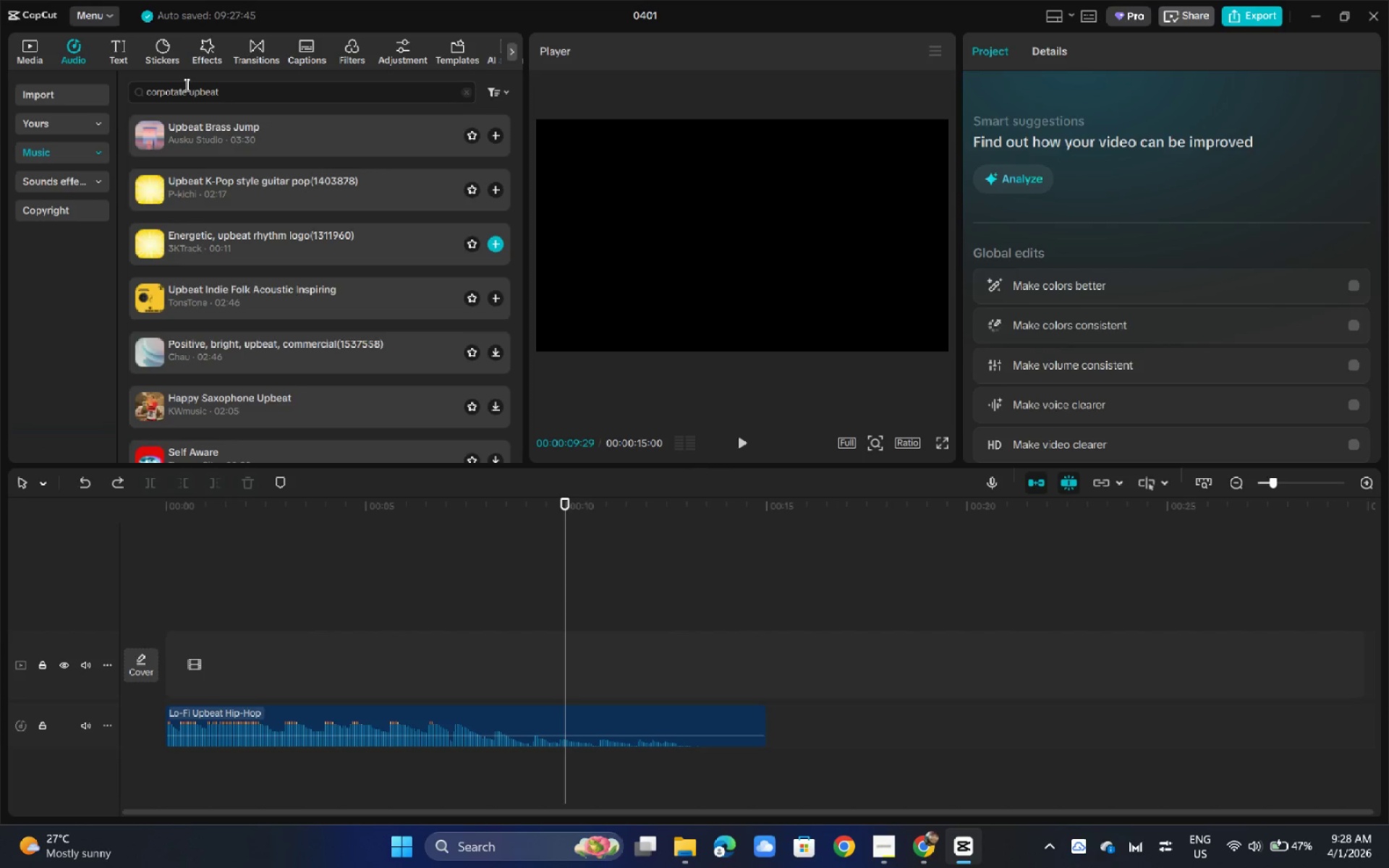 
left_click([172, 88])
 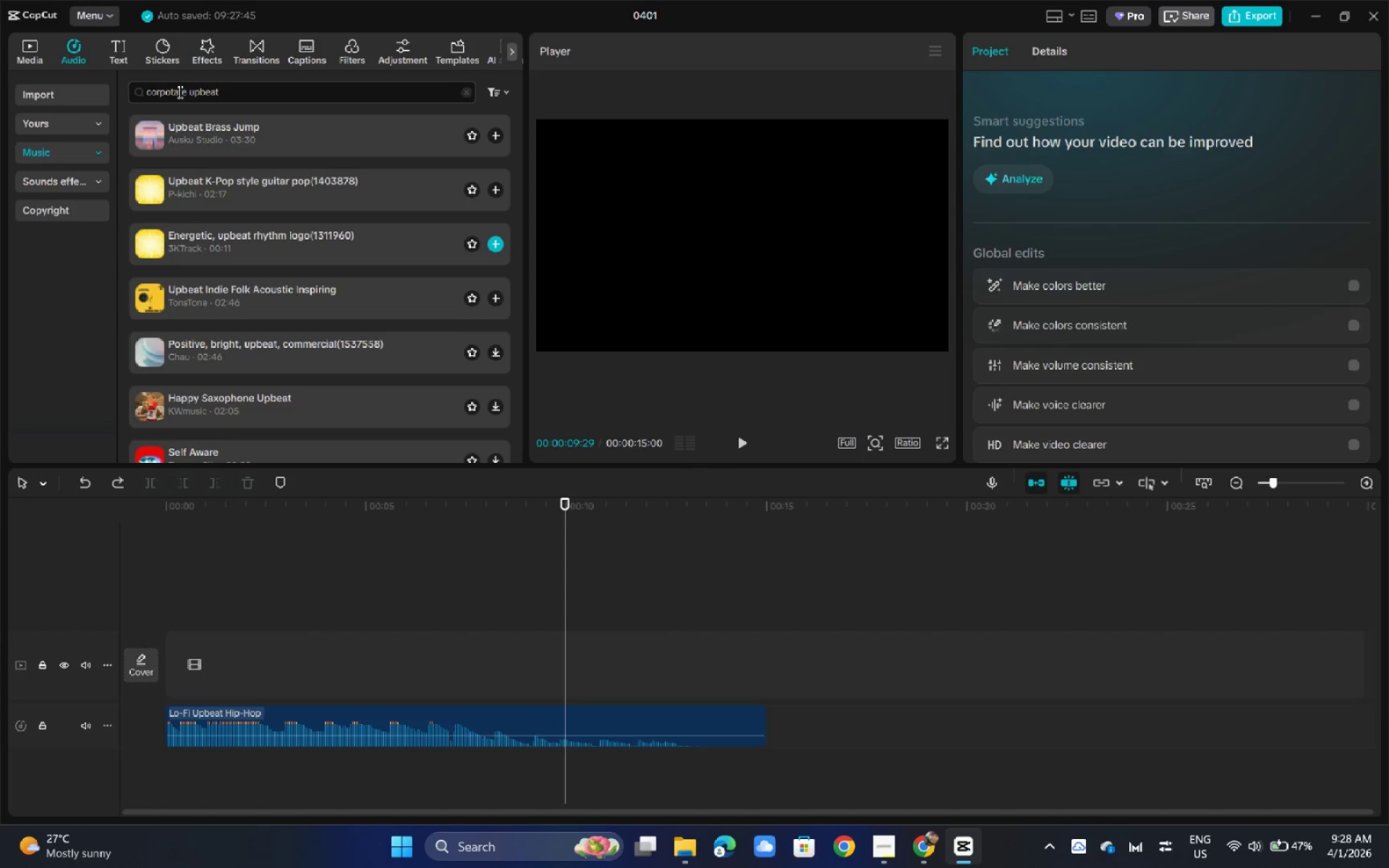 
left_click([177, 92])
 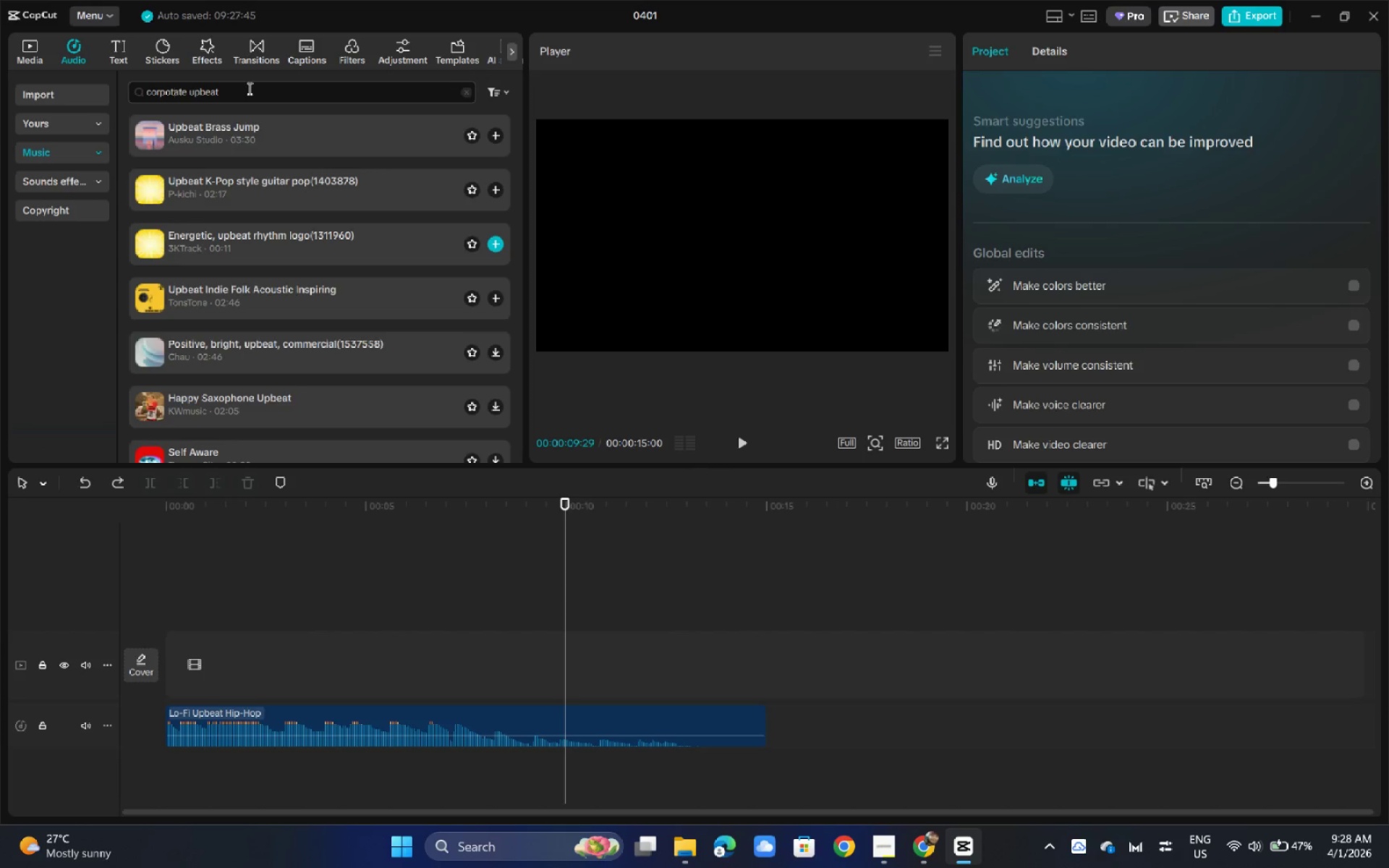 
key(Backspace)
 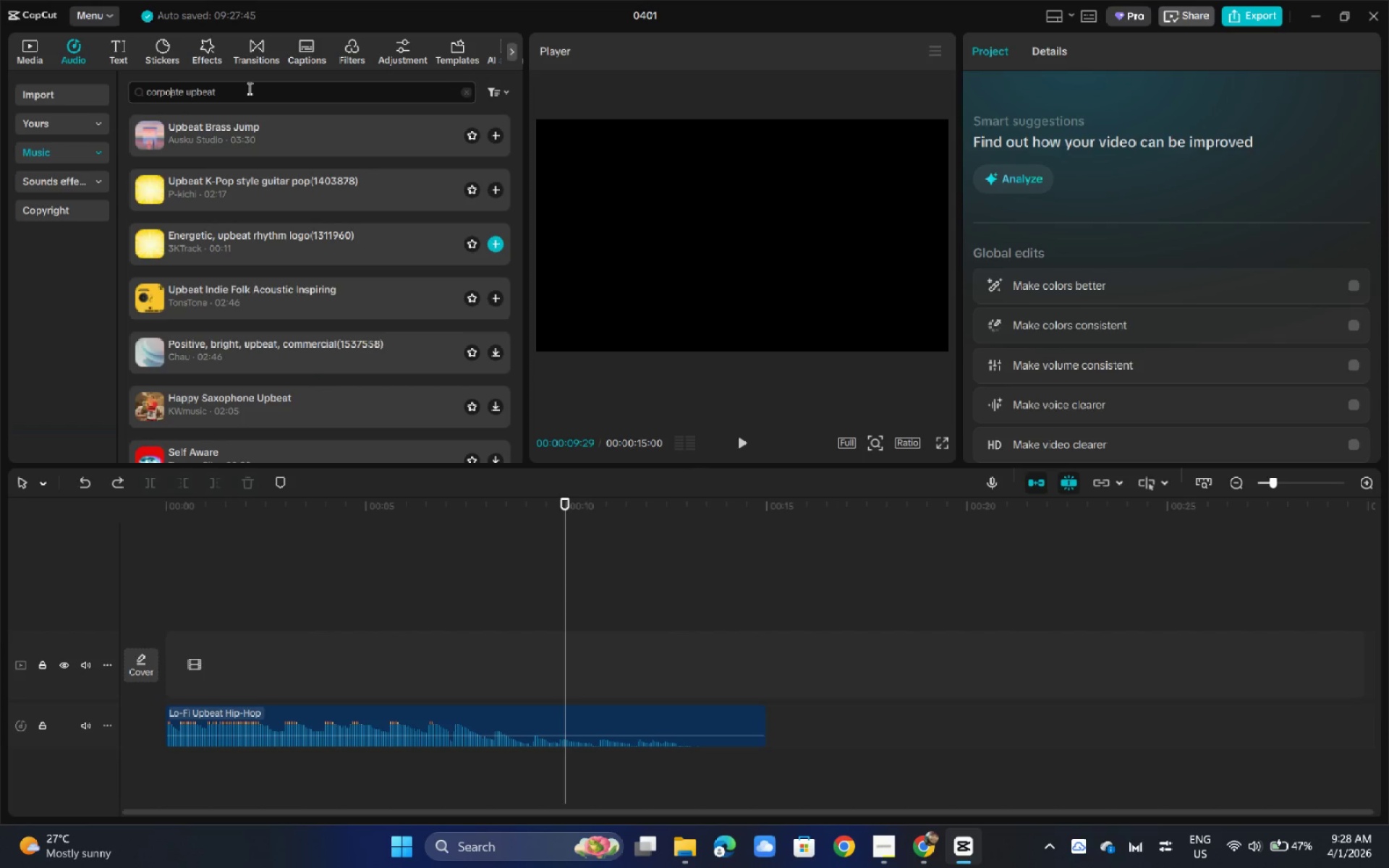 
key(R)
 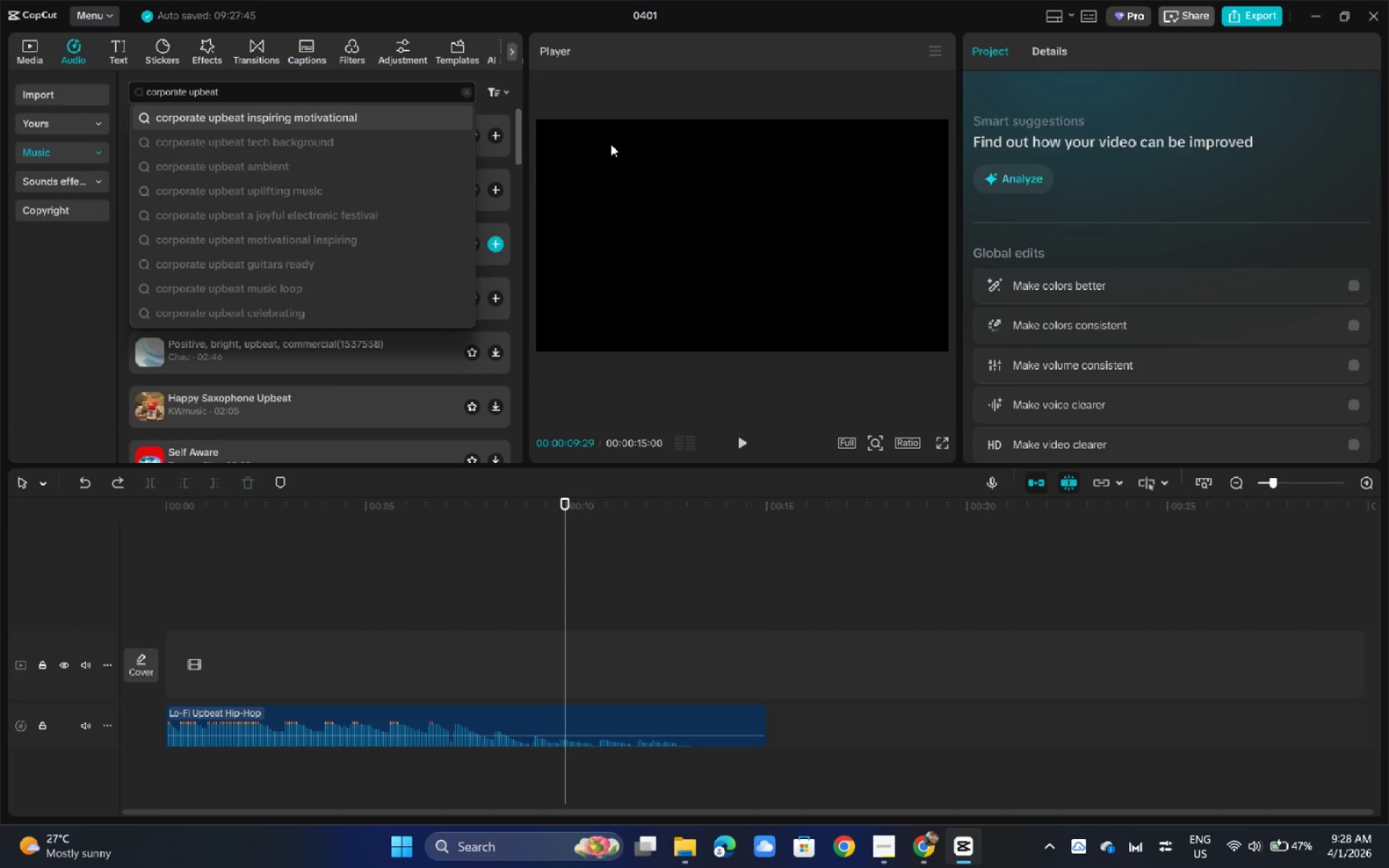 
key(Enter)
 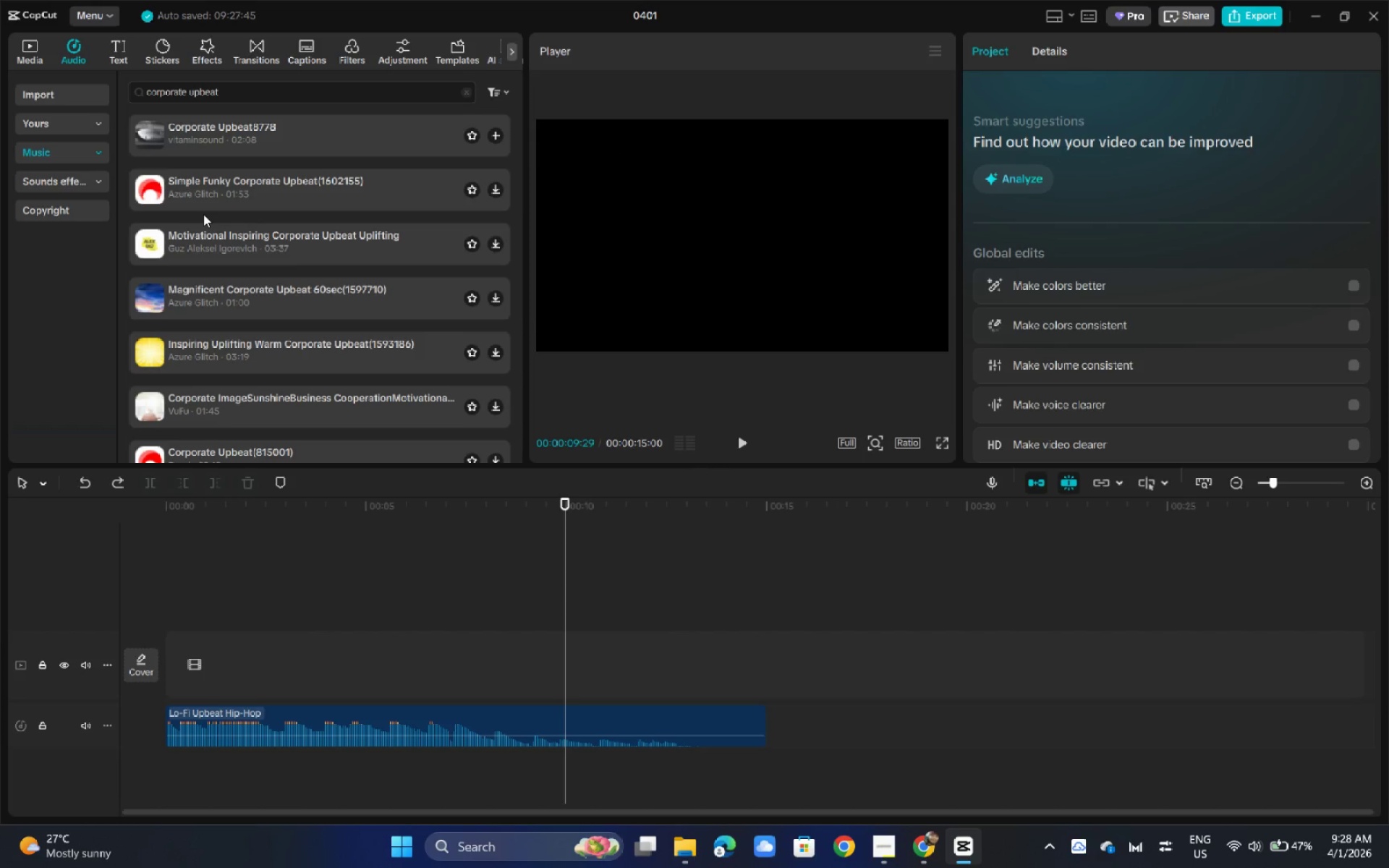 
wait(5.01)
 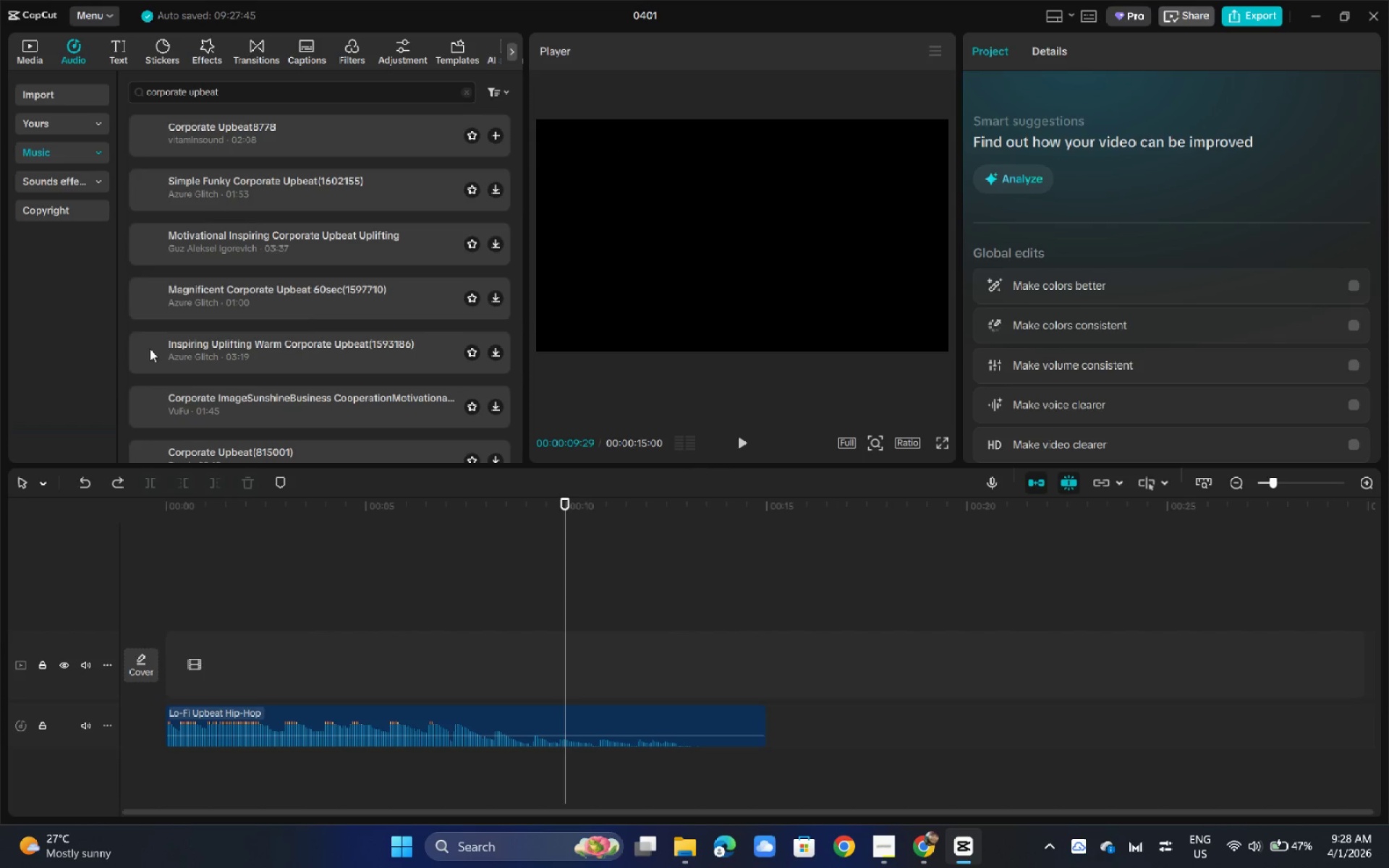 
left_click([261, 150])
 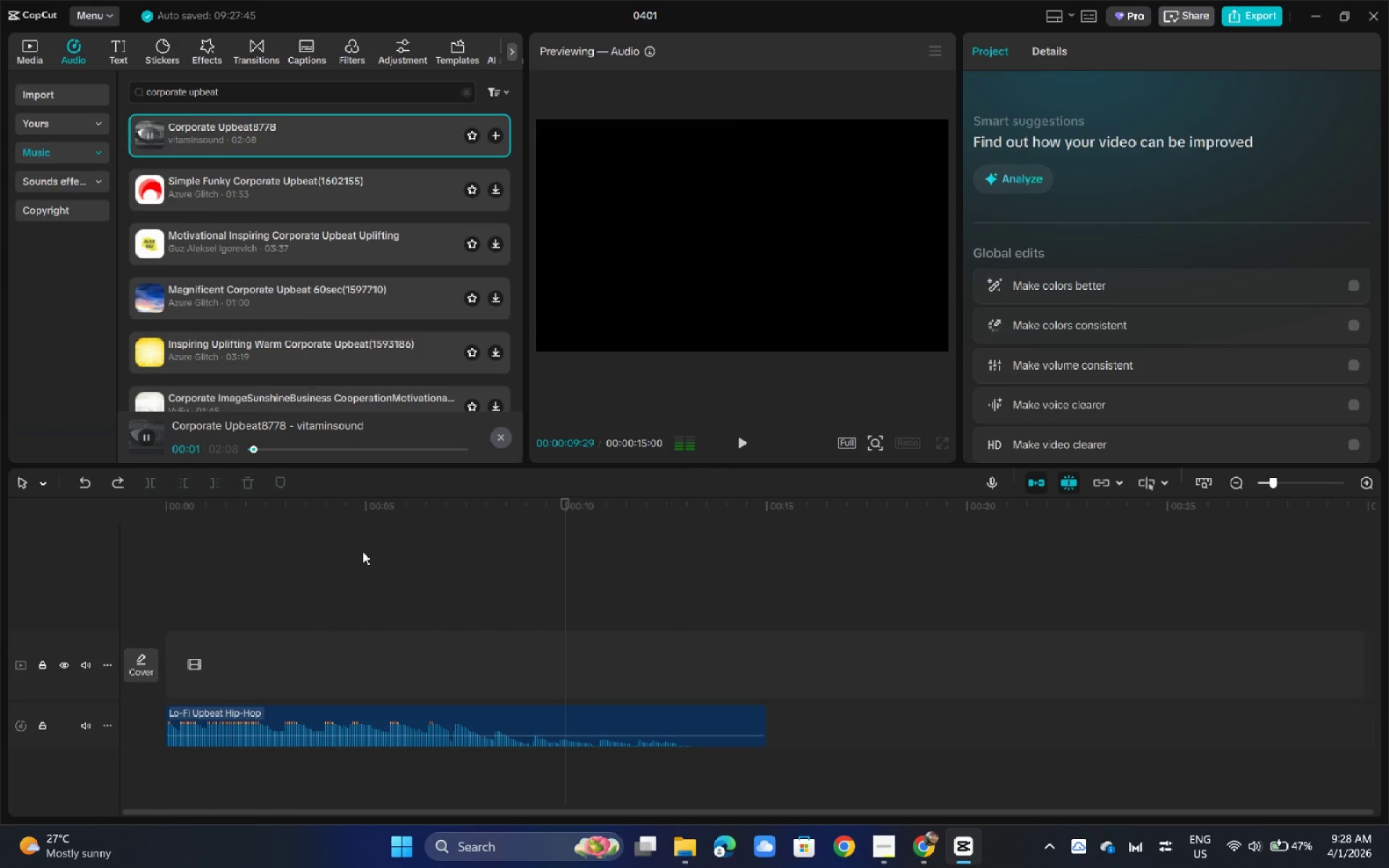 
left_click([368, 712])
 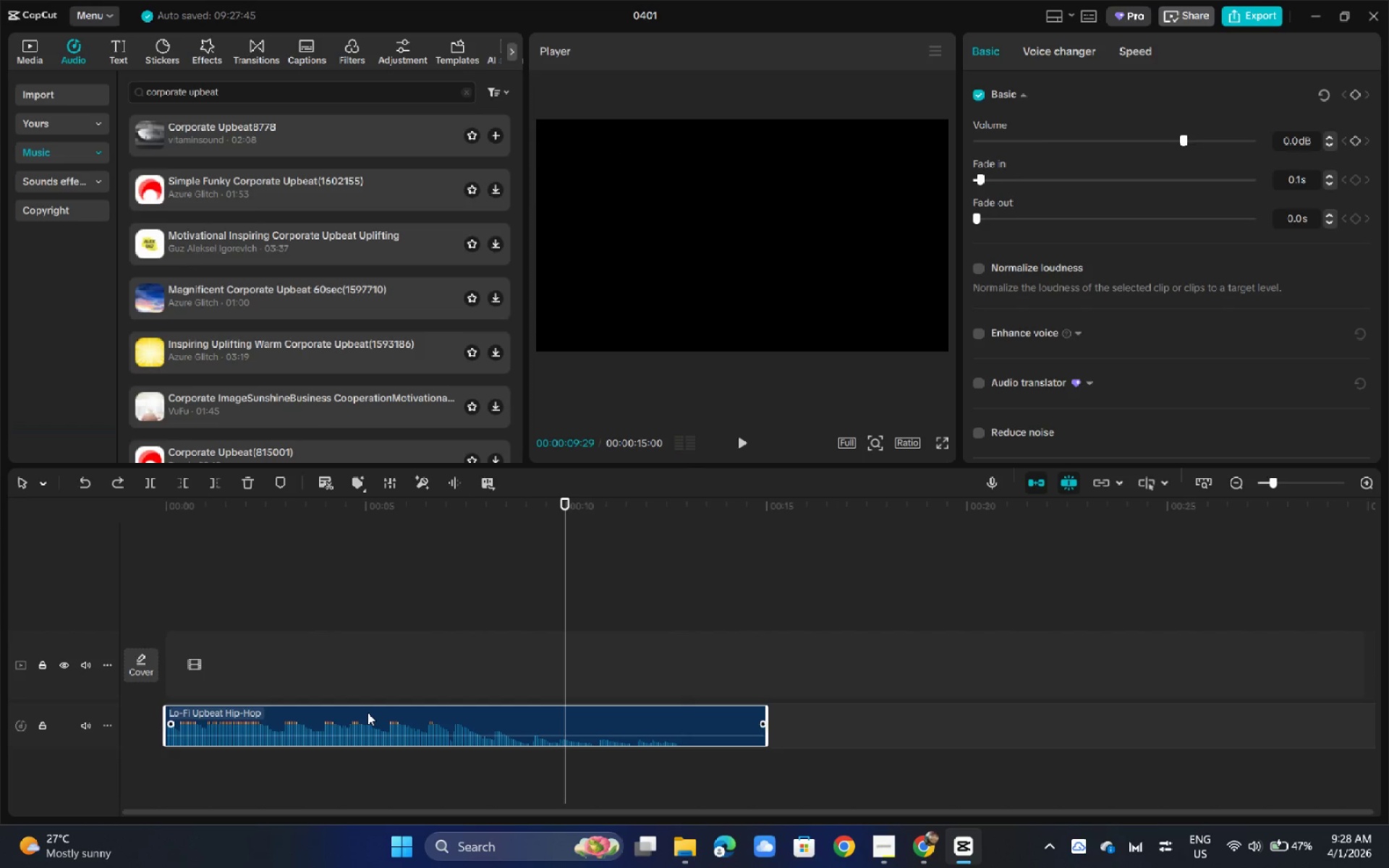 
key(Delete)
 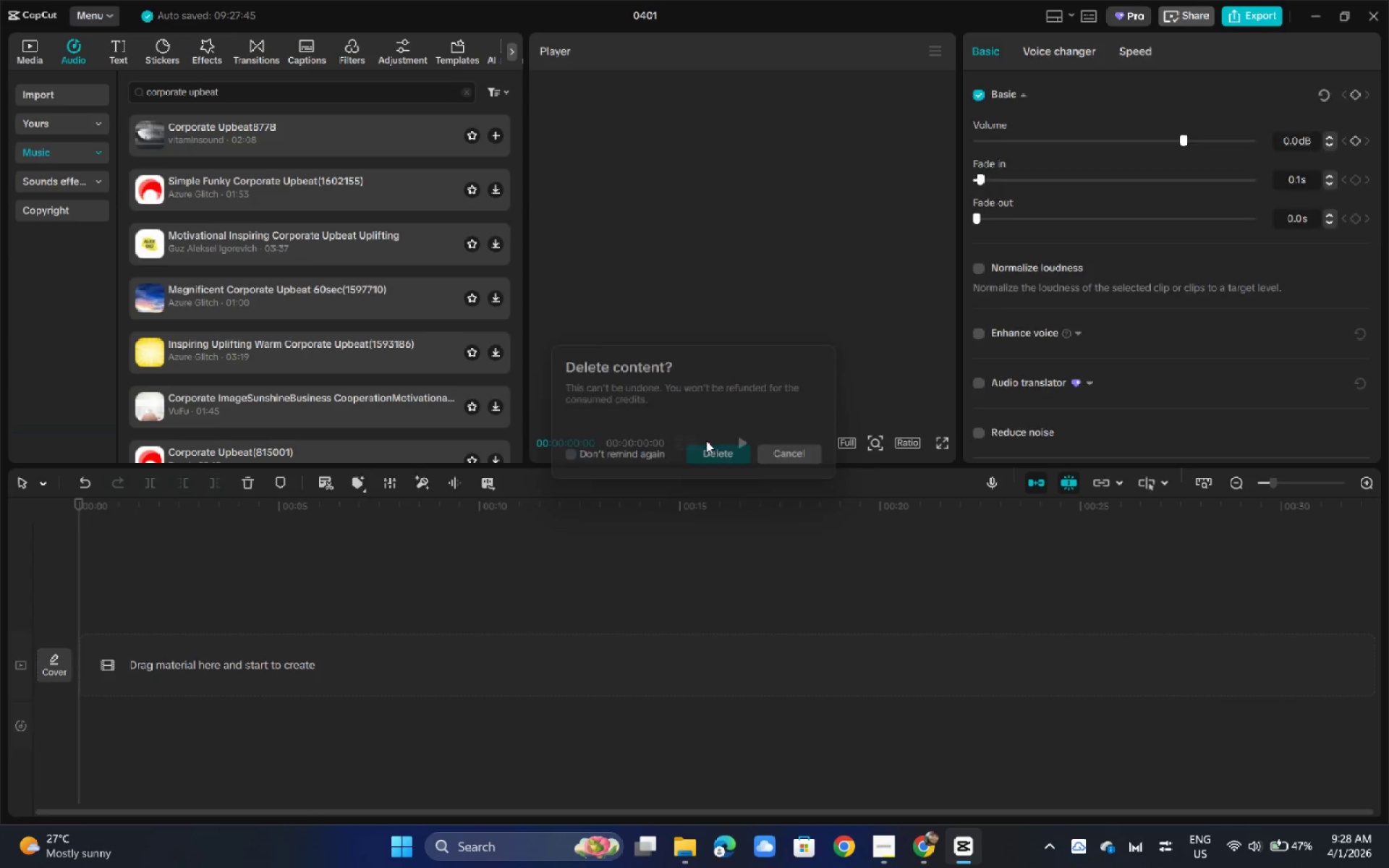 
left_click_drag(start_coordinate=[309, 160], to_coordinate=[308, 151])
 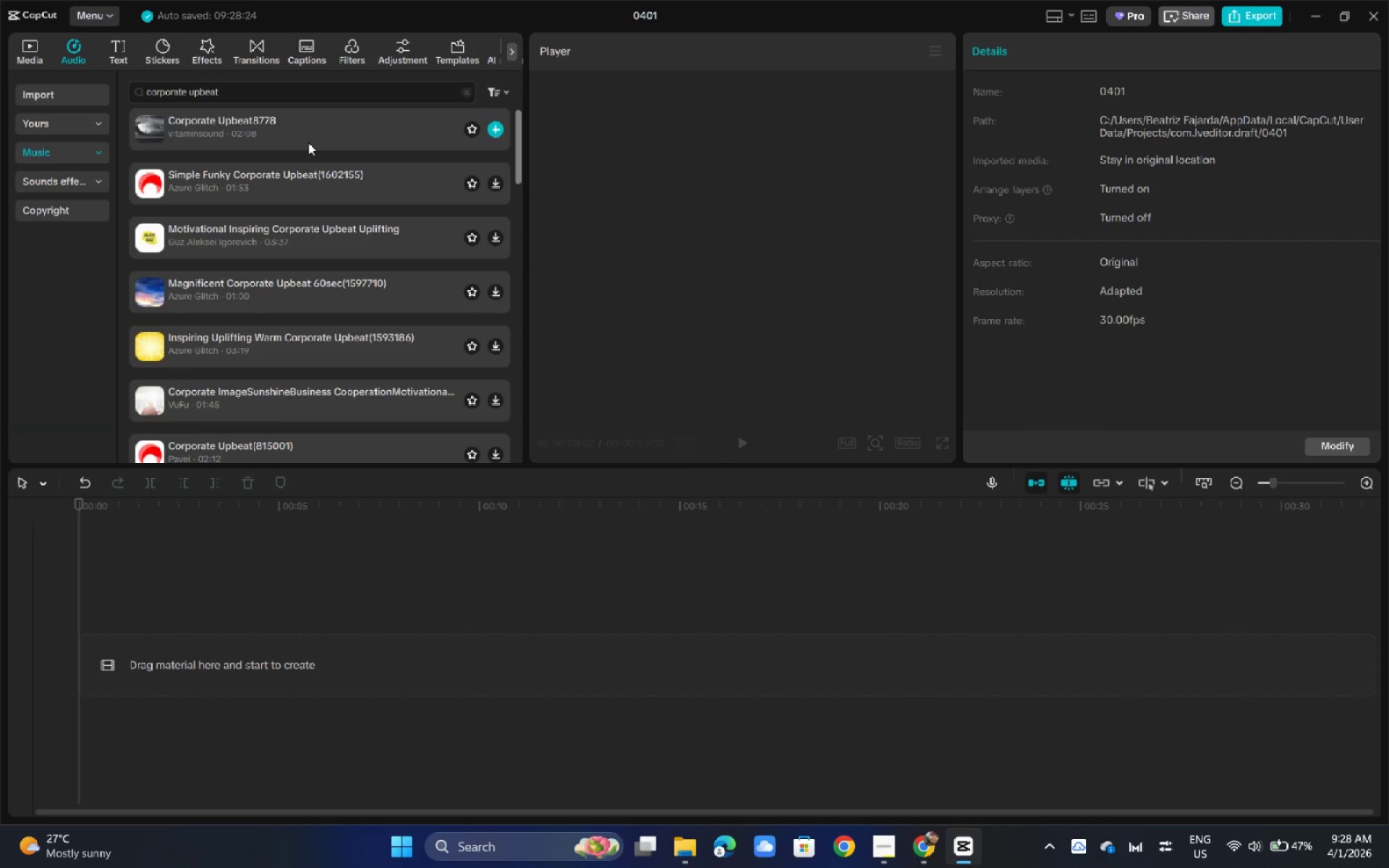 
double_click([308, 142])
 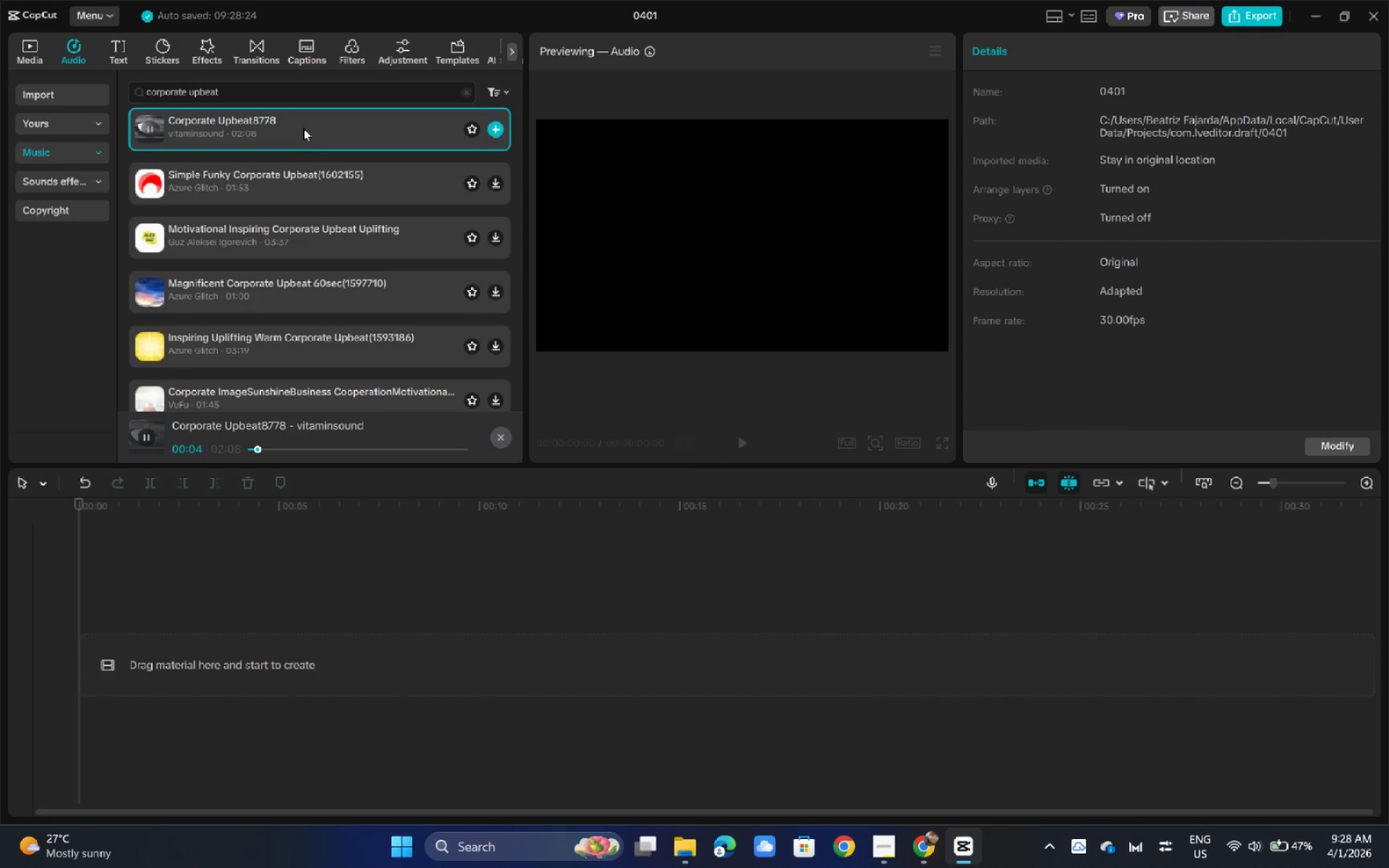 
wait(5.26)
 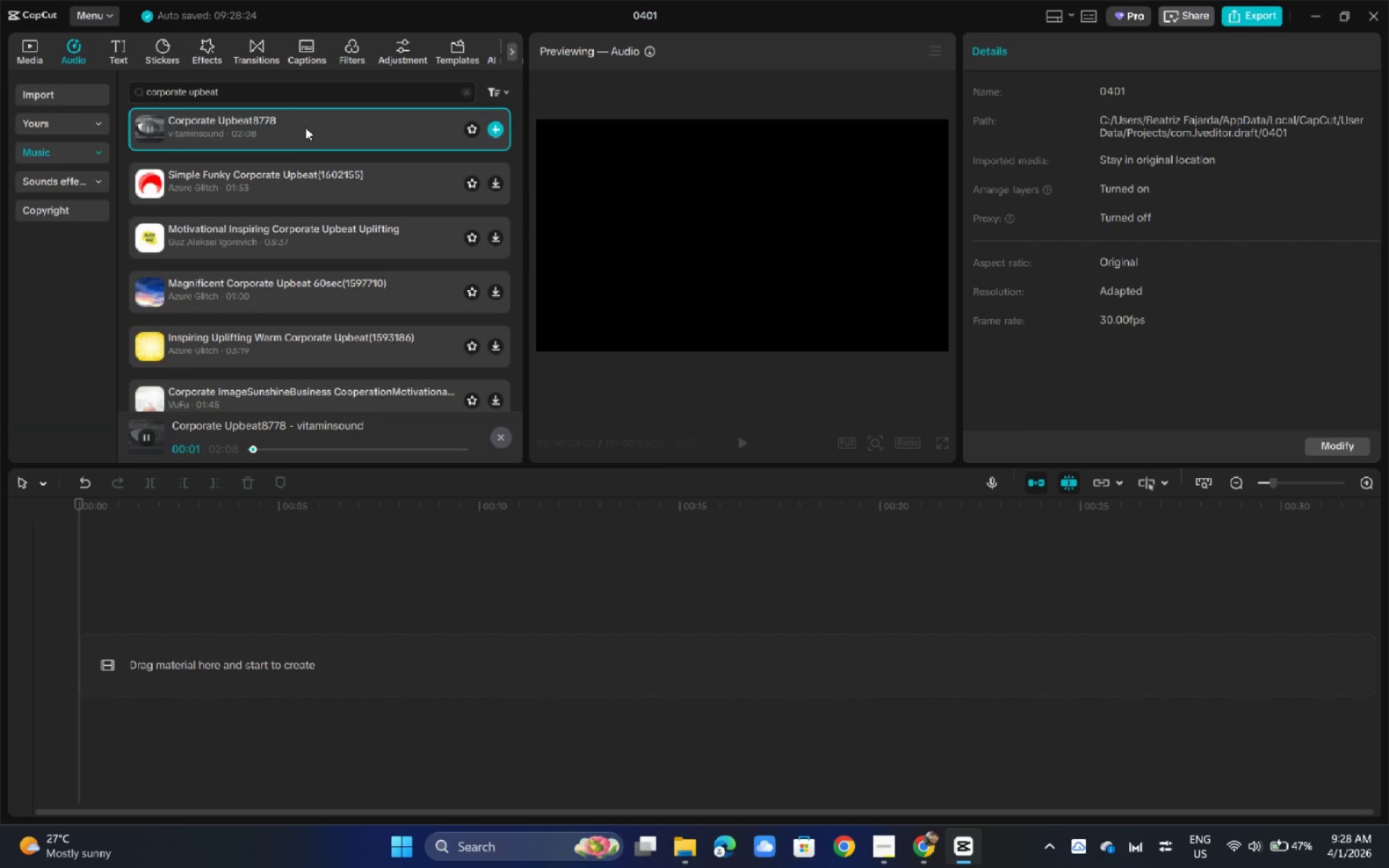 
left_click([271, 175])
 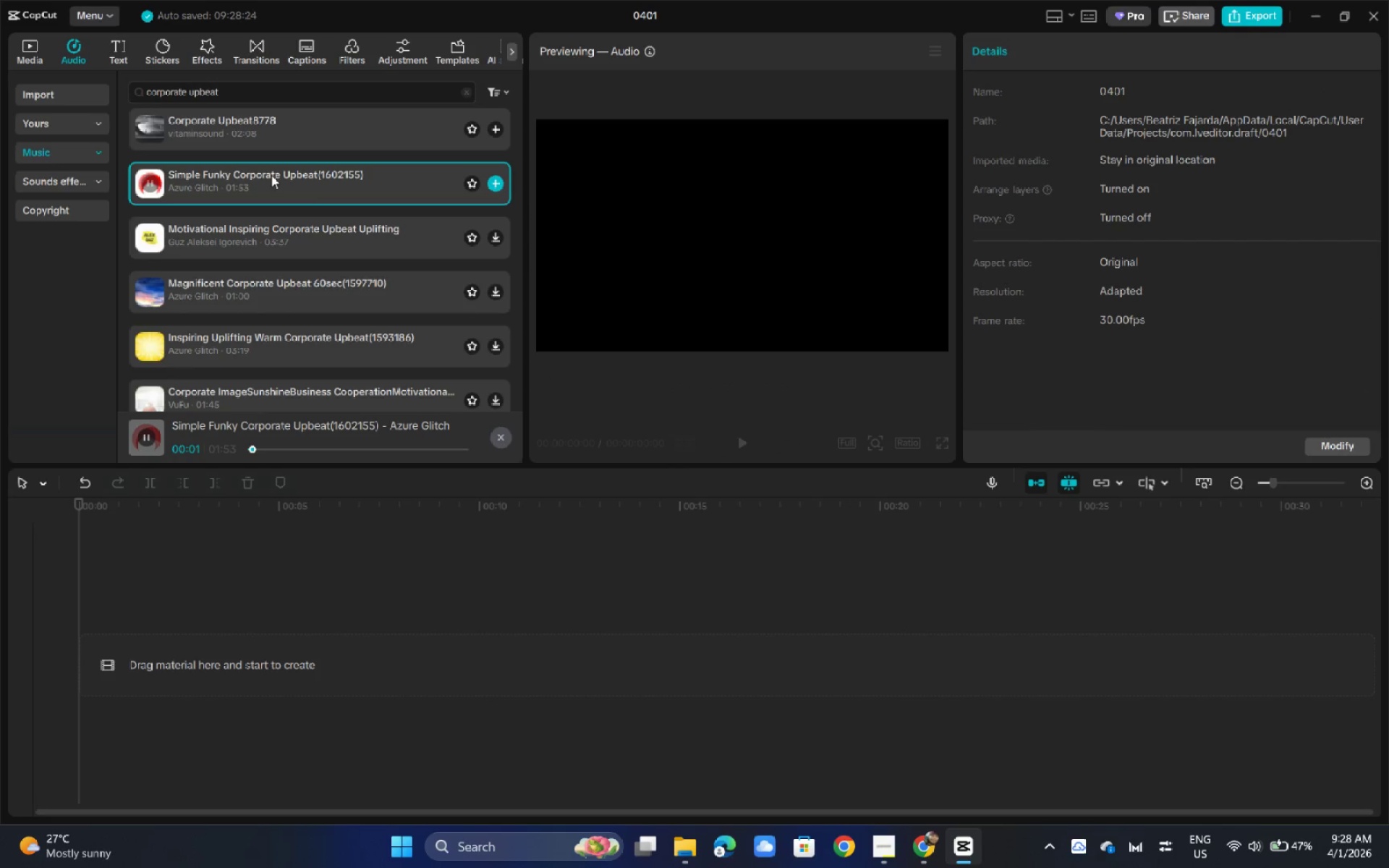 
left_click([253, 218])
 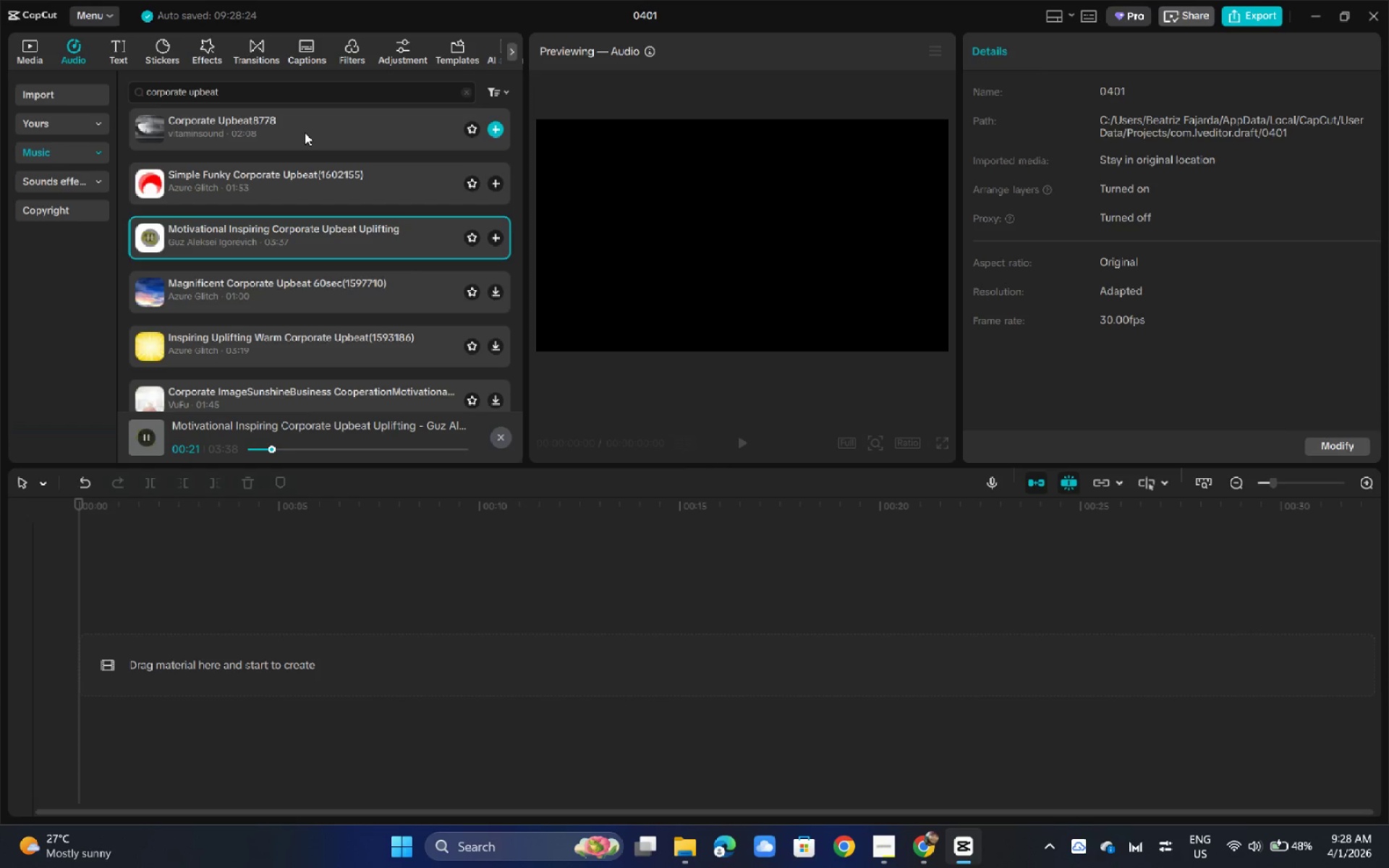 
wait(27.17)
 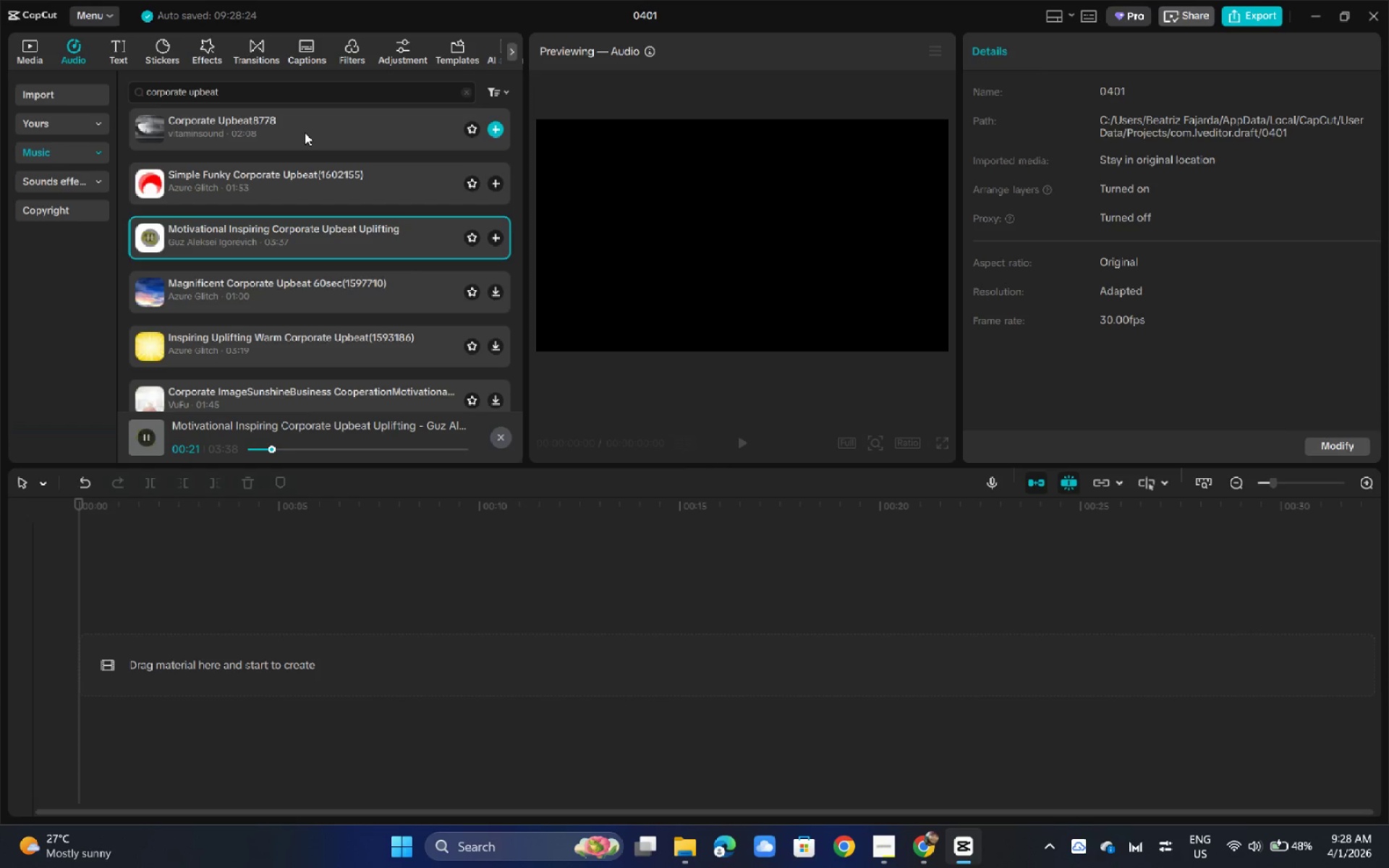 
left_click([305, 132])
 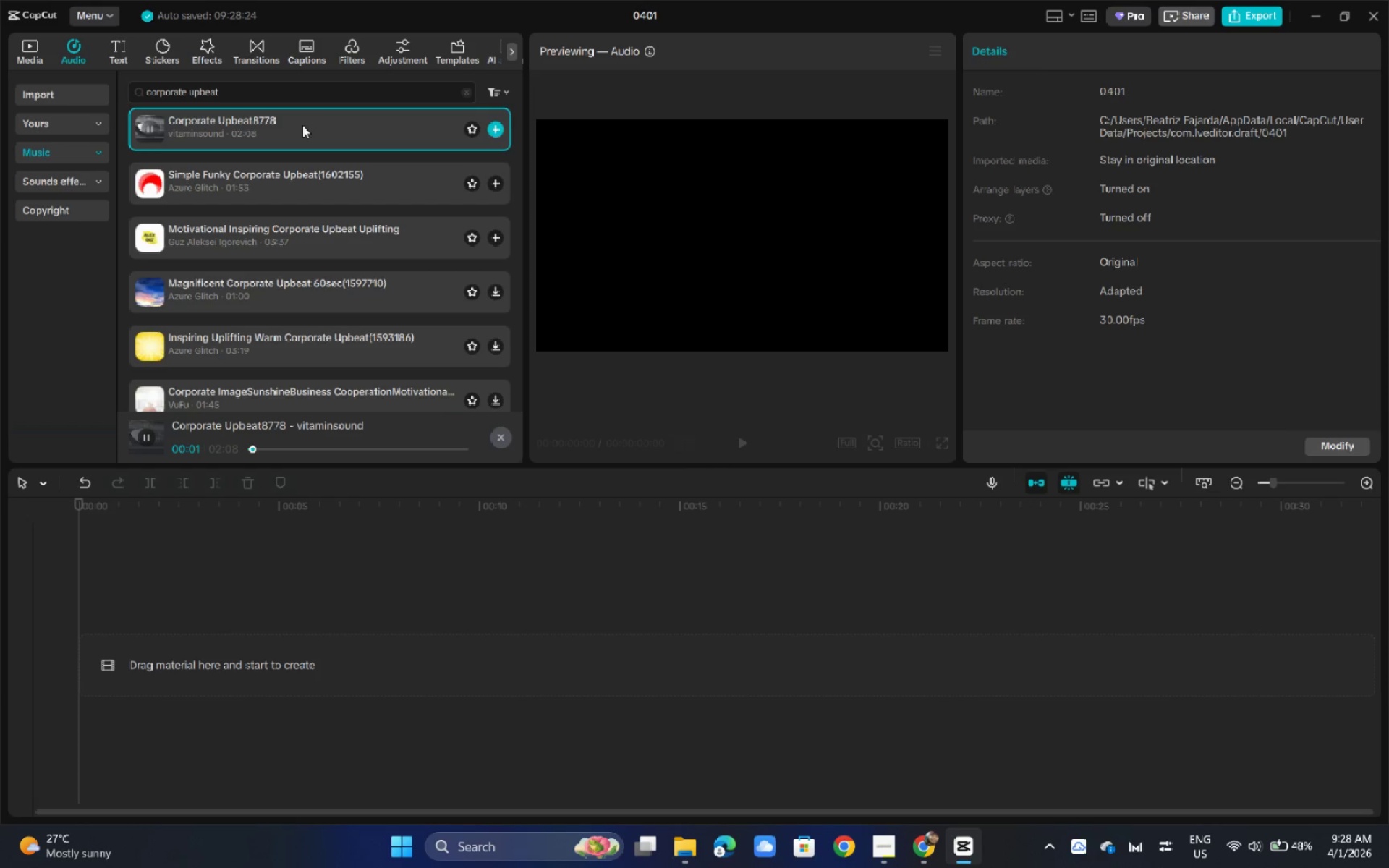 
left_click_drag(start_coordinate=[302, 125], to_coordinate=[204, 663])
 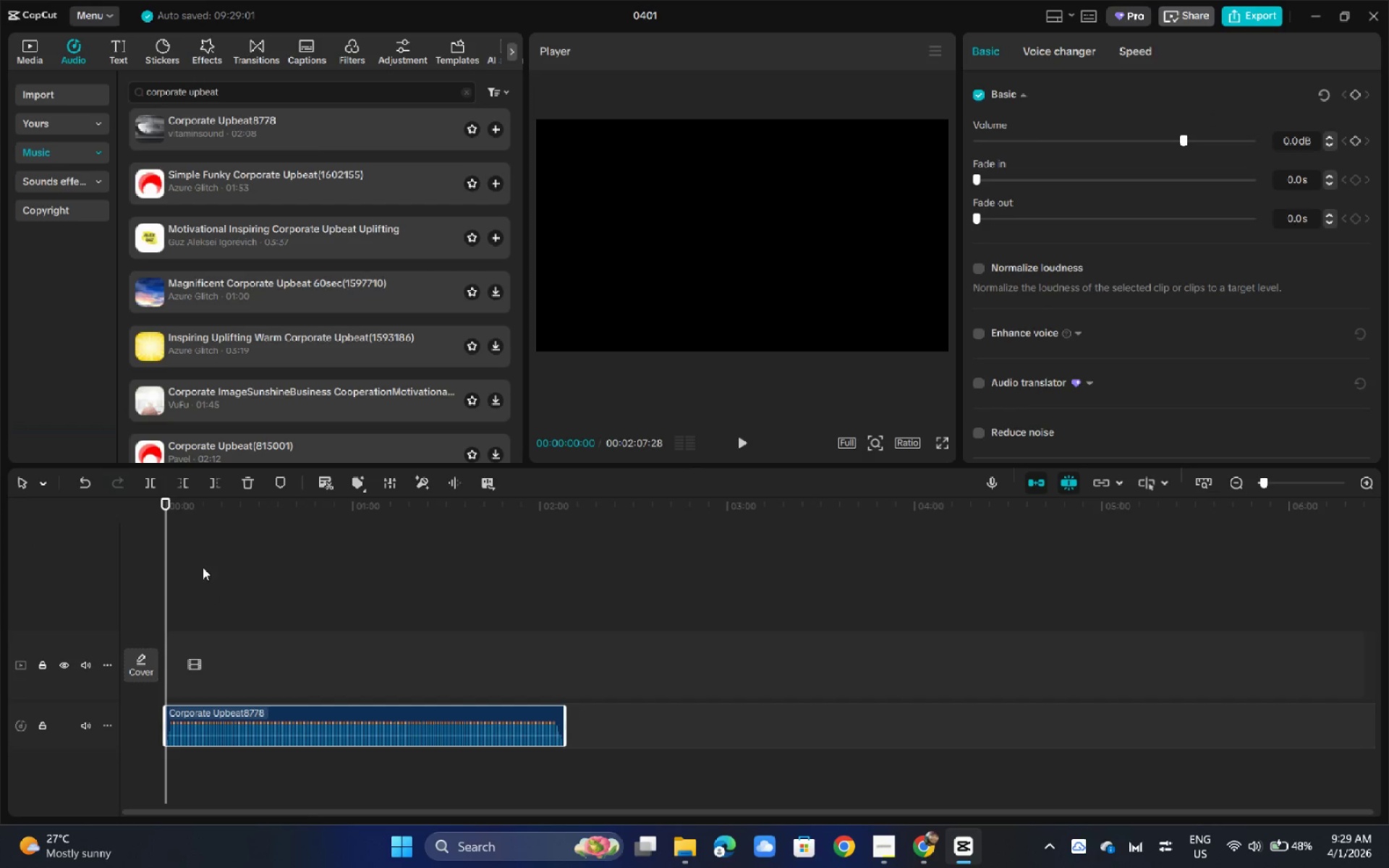 
key(Space)
 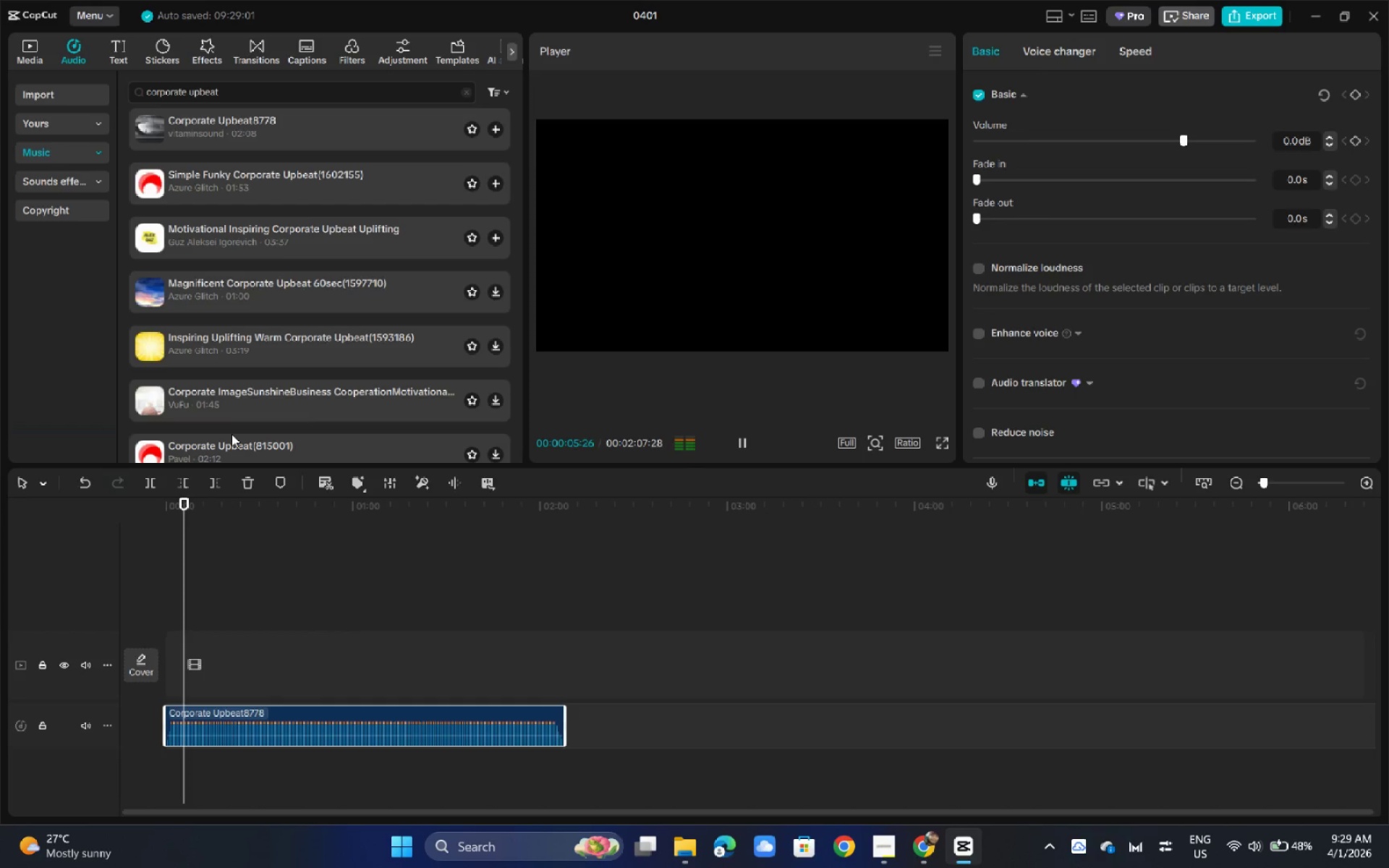 
wait(7.86)
 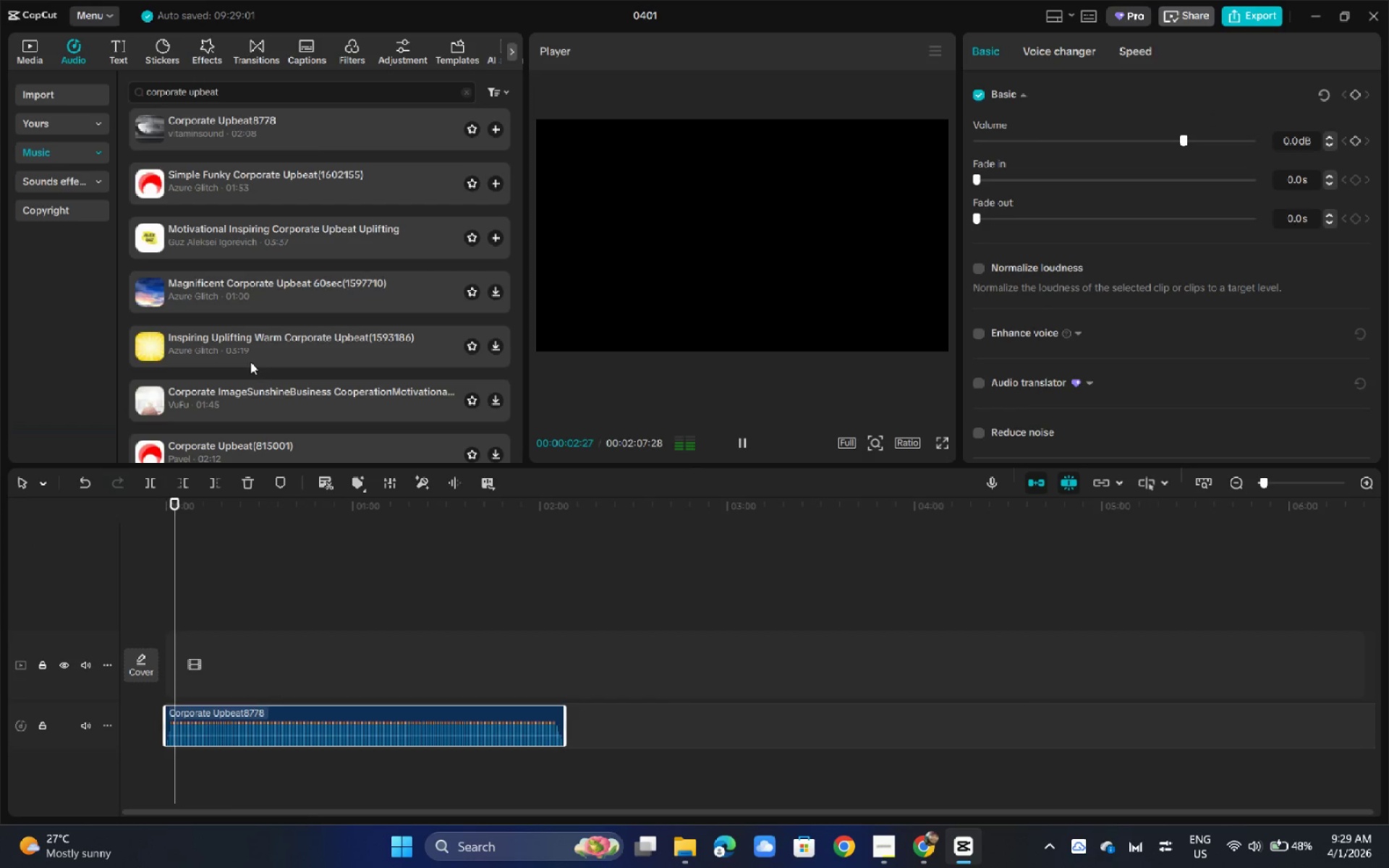 
left_click_drag(start_coordinate=[1260, 478], to_coordinate=[1268, 480])
 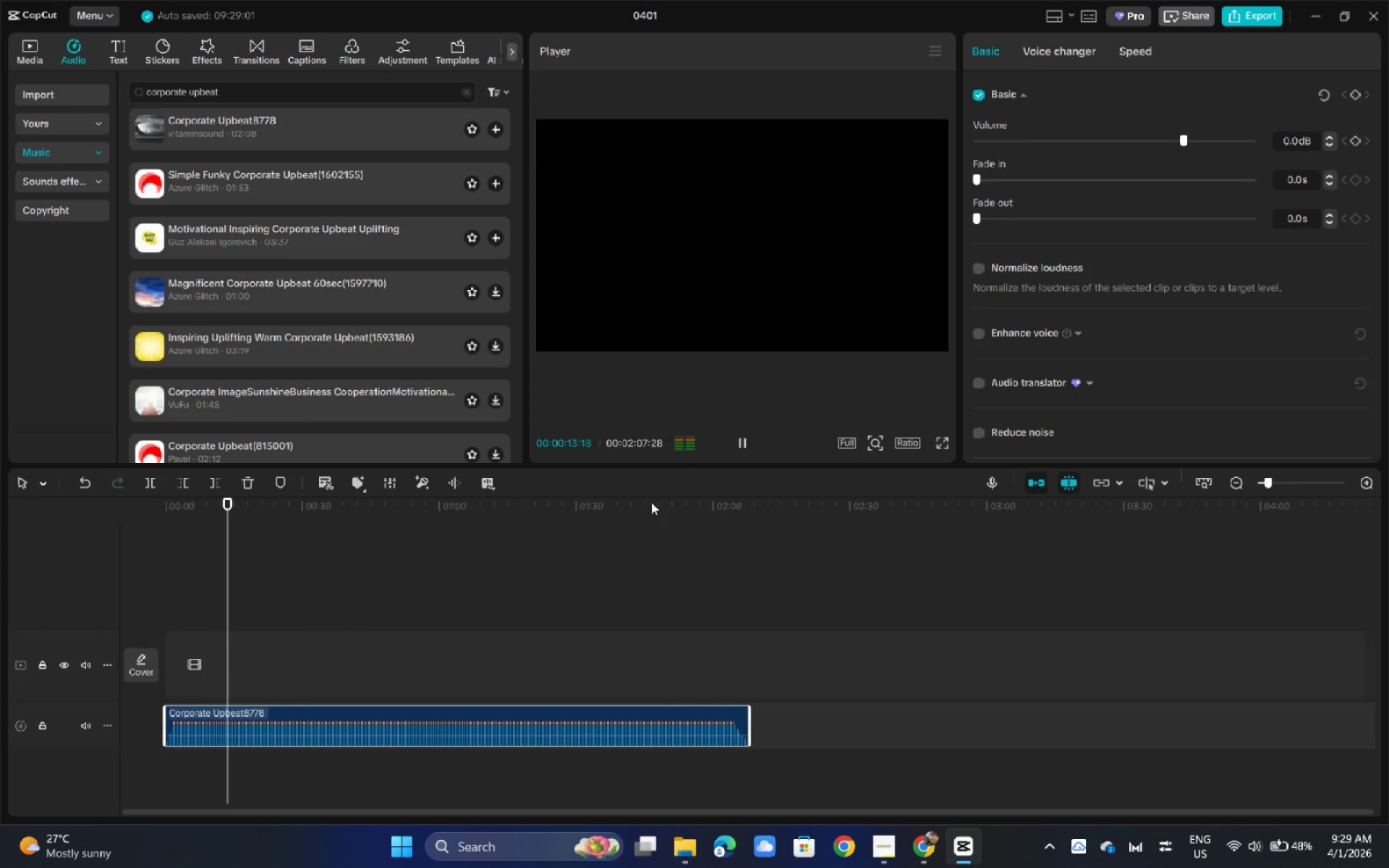 
wait(6.79)
 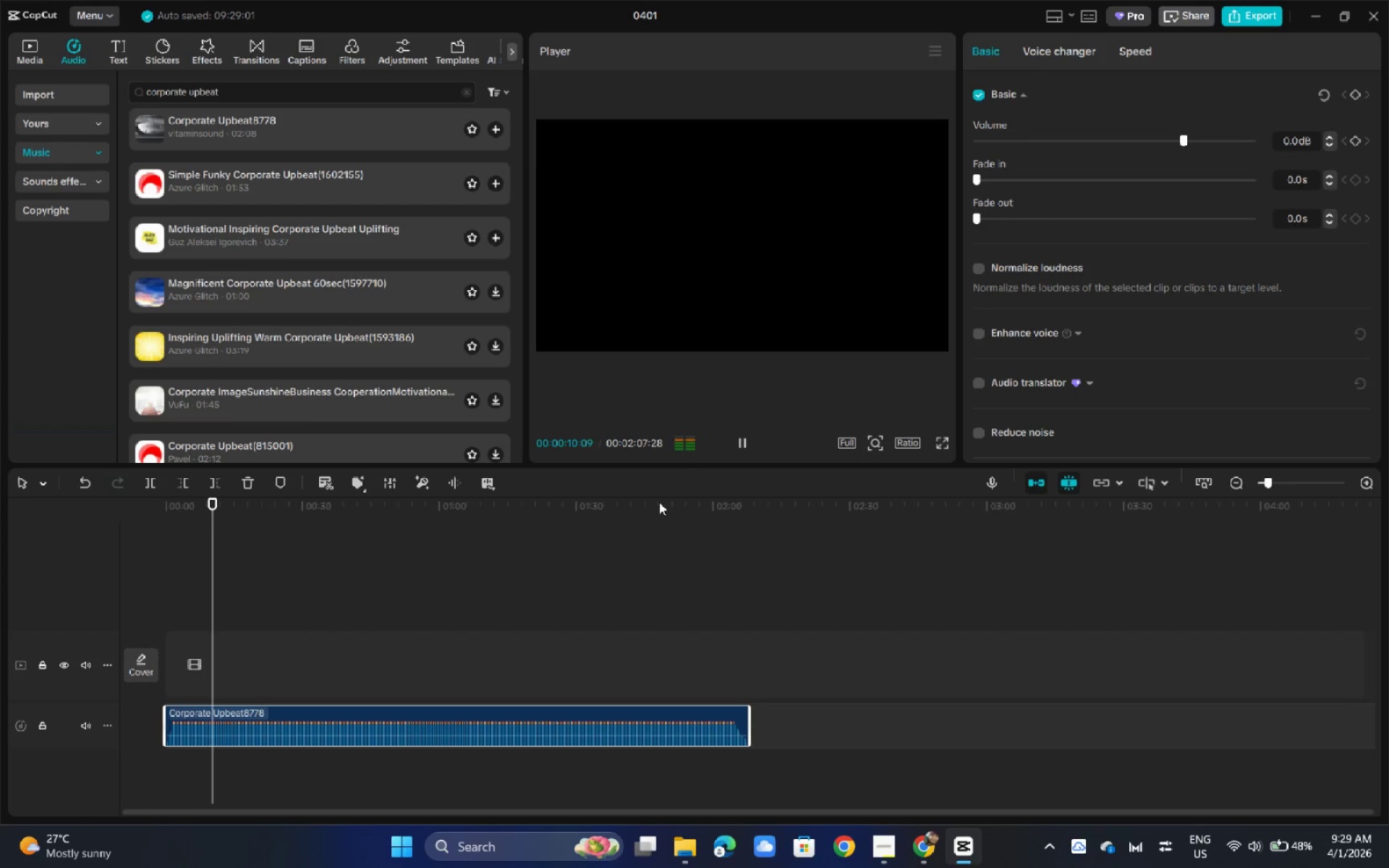 
key(Space)
 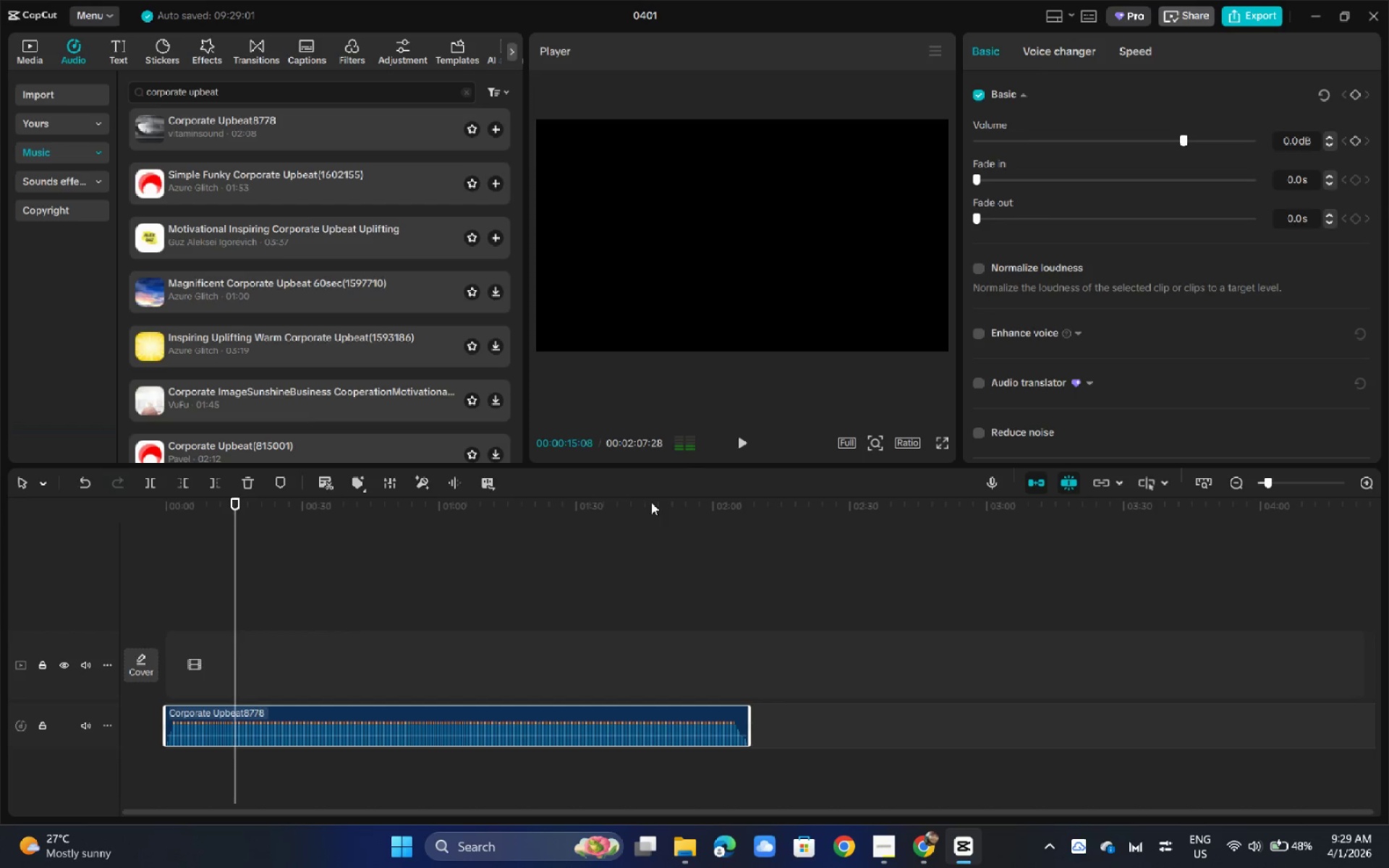 
left_click([651, 502])
 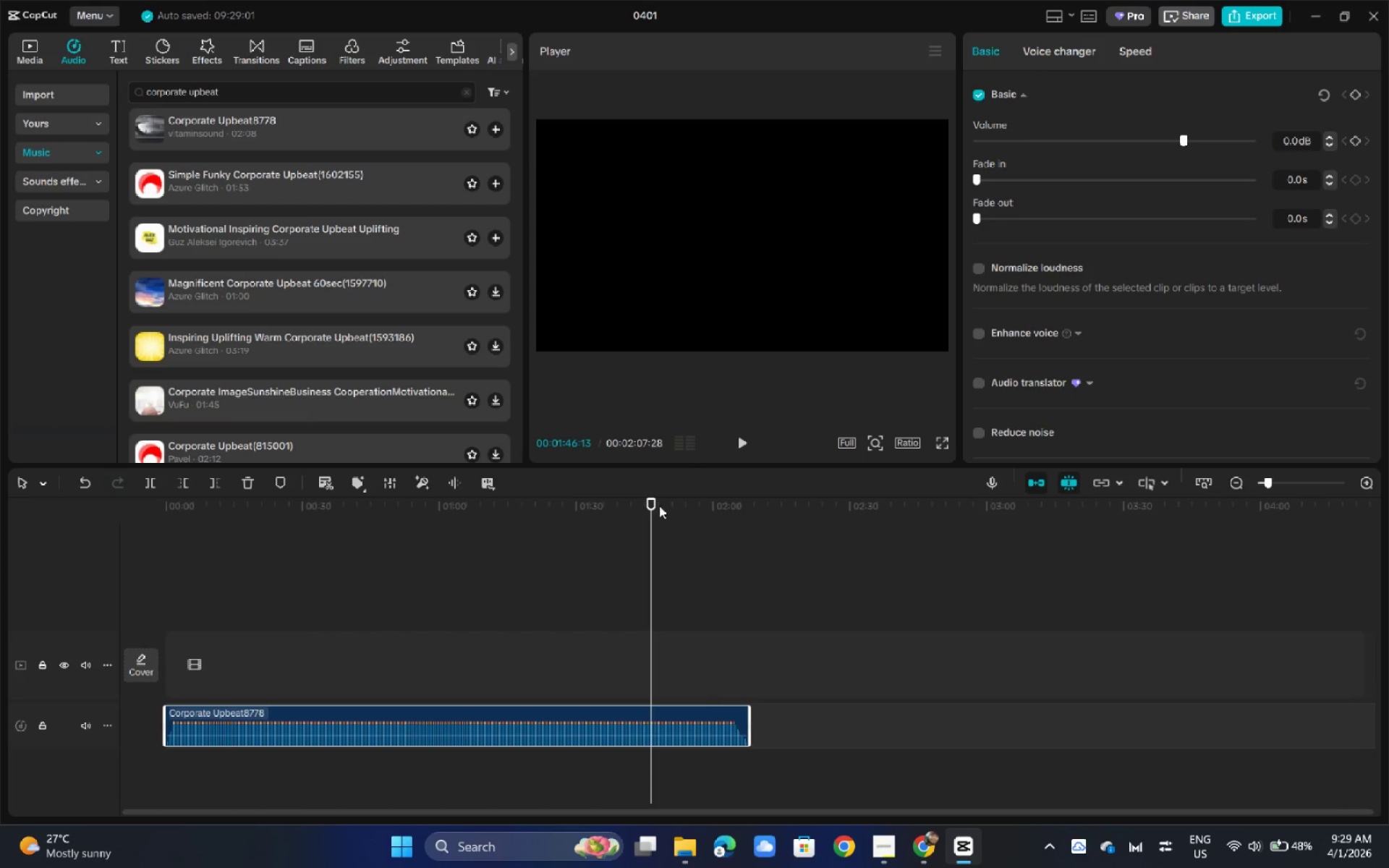 
double_click([683, 509])
 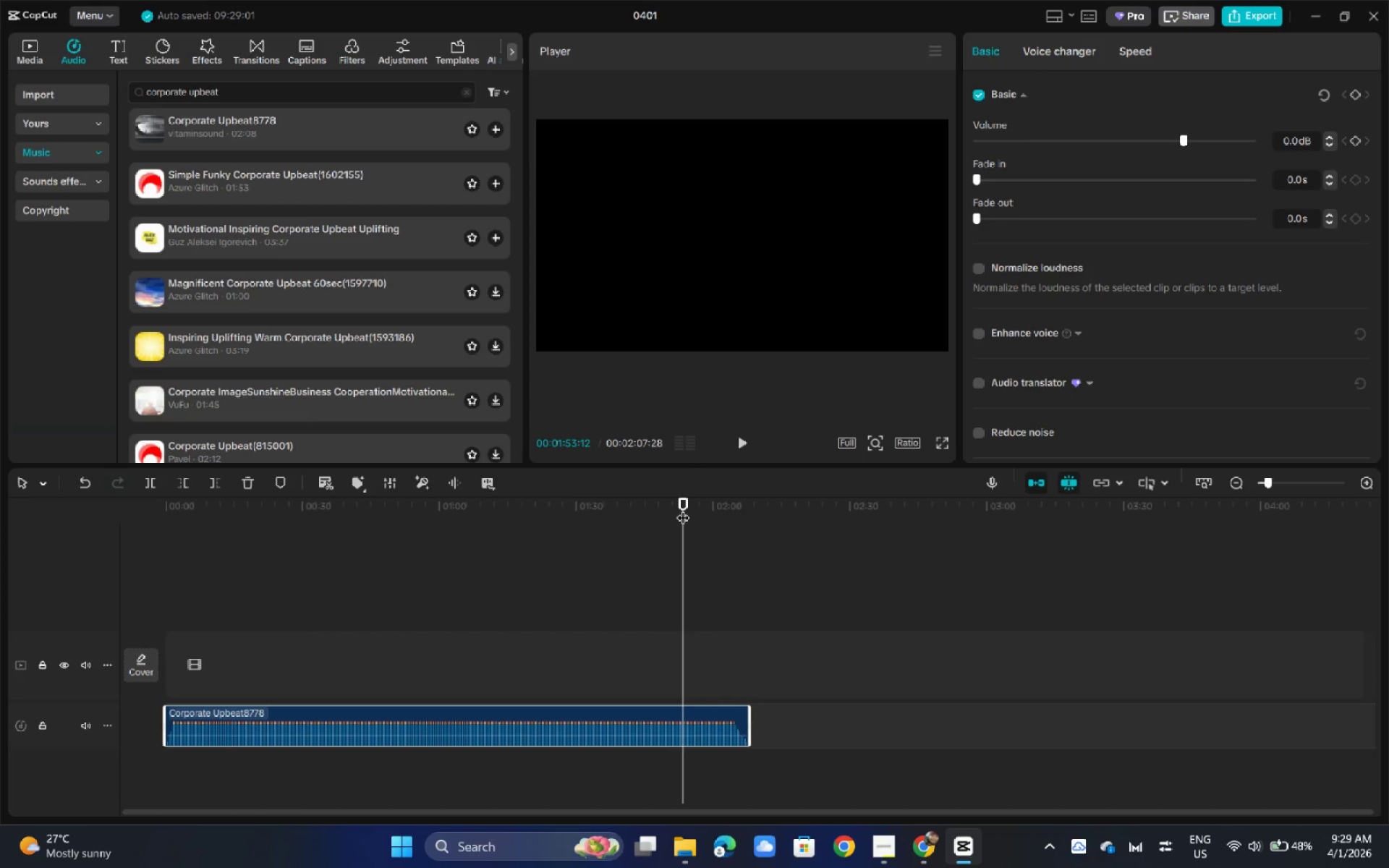 
key(Space)
 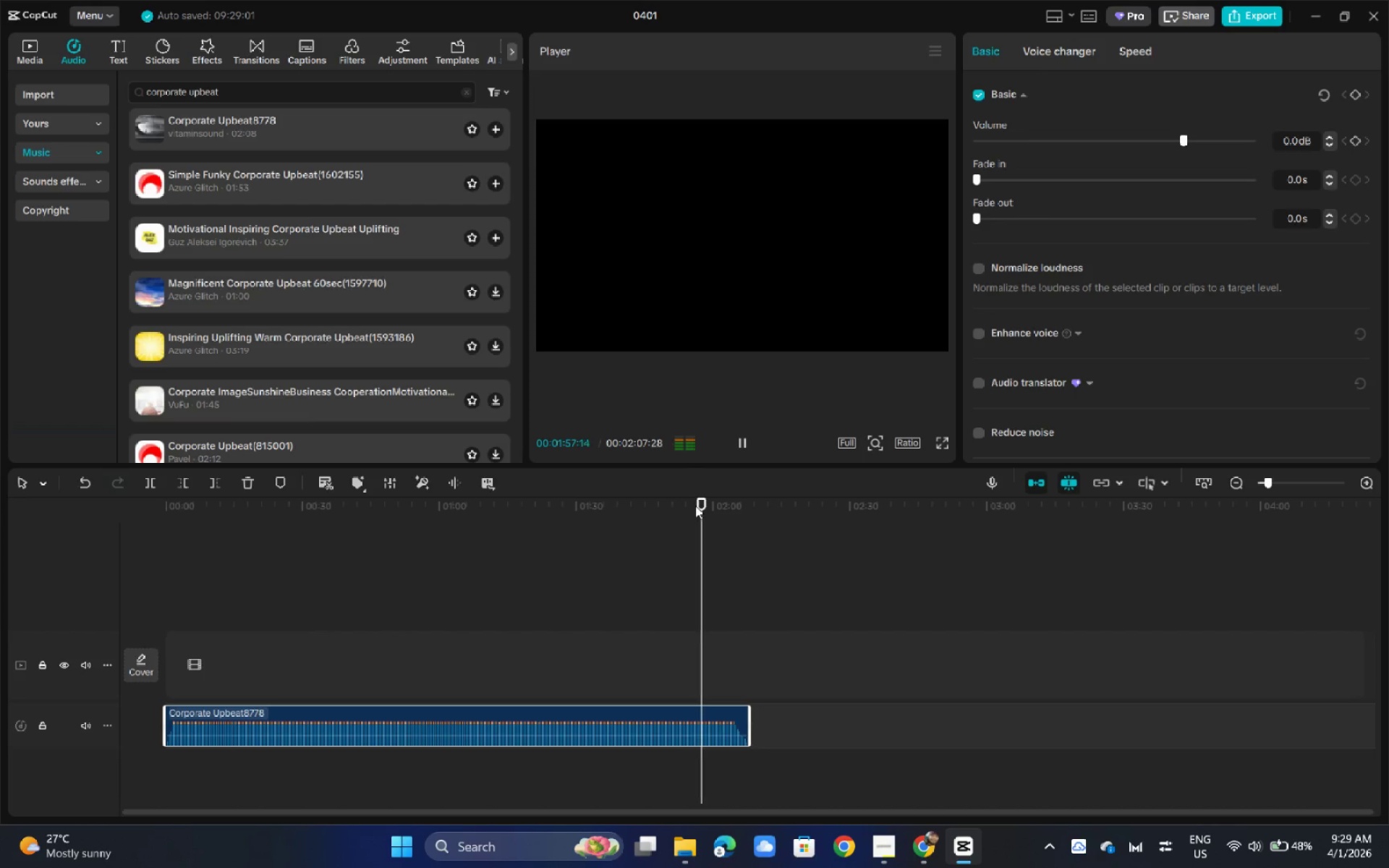 
wait(5.46)
 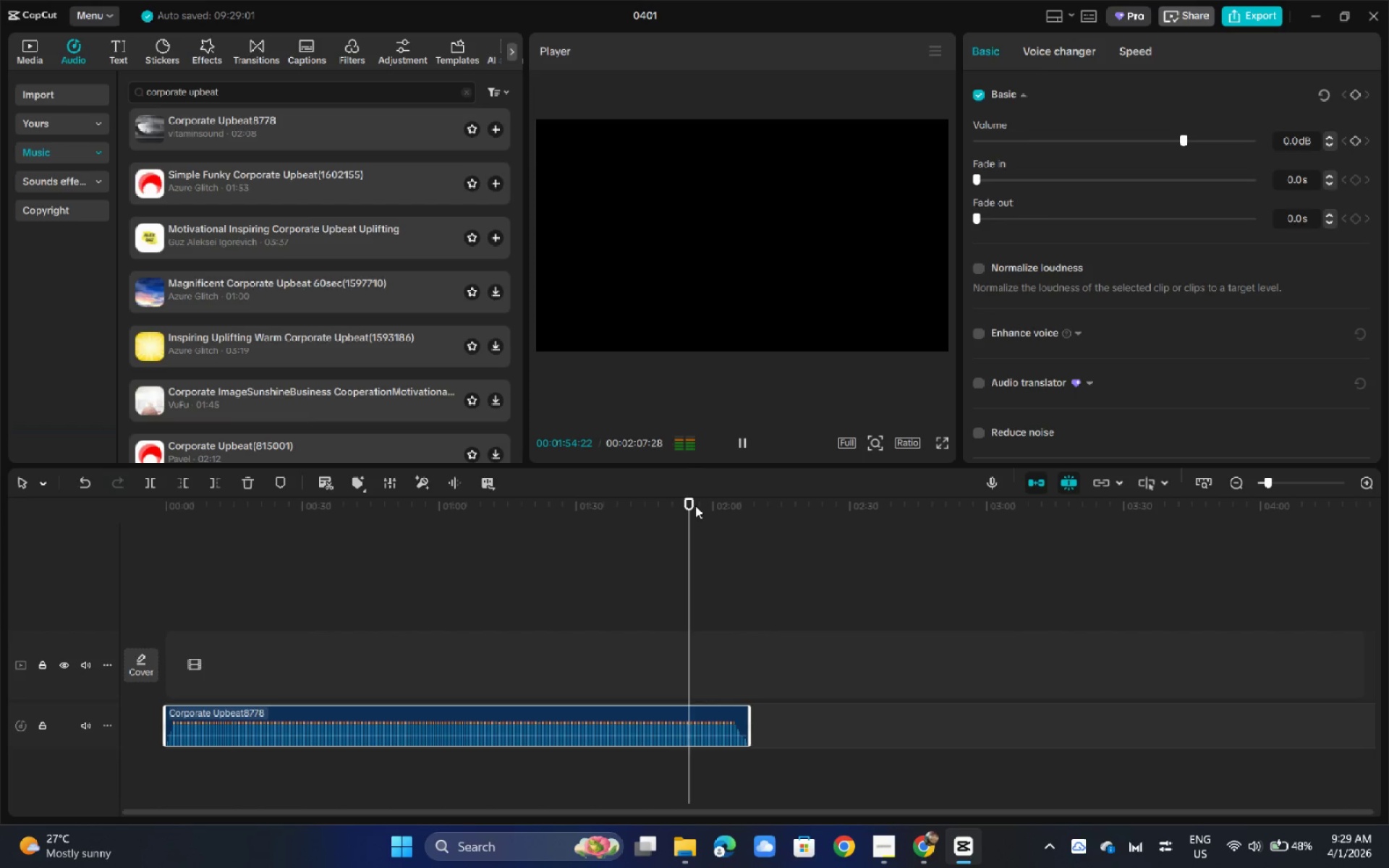 
left_click([695, 506])
 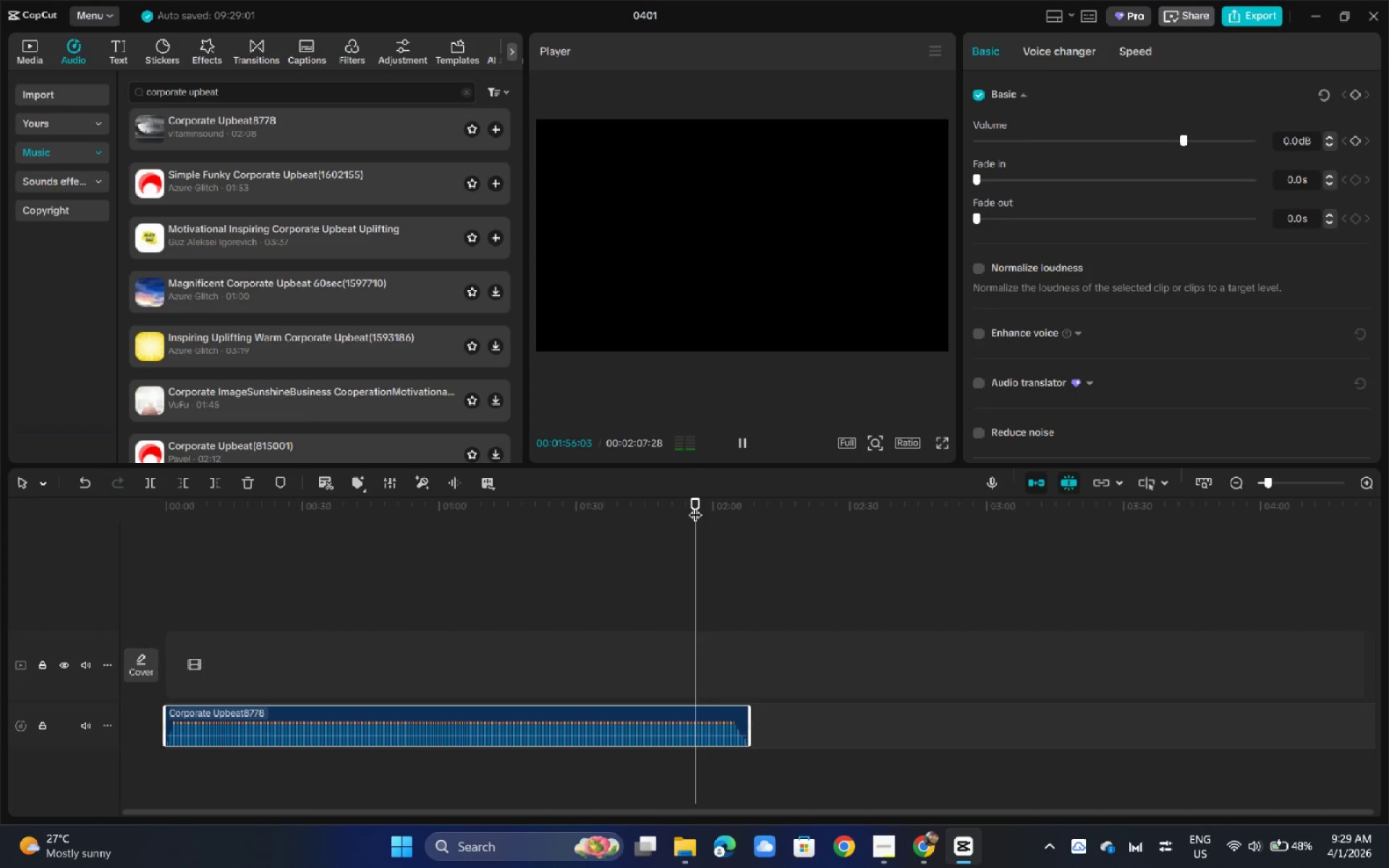 
key(Space)
 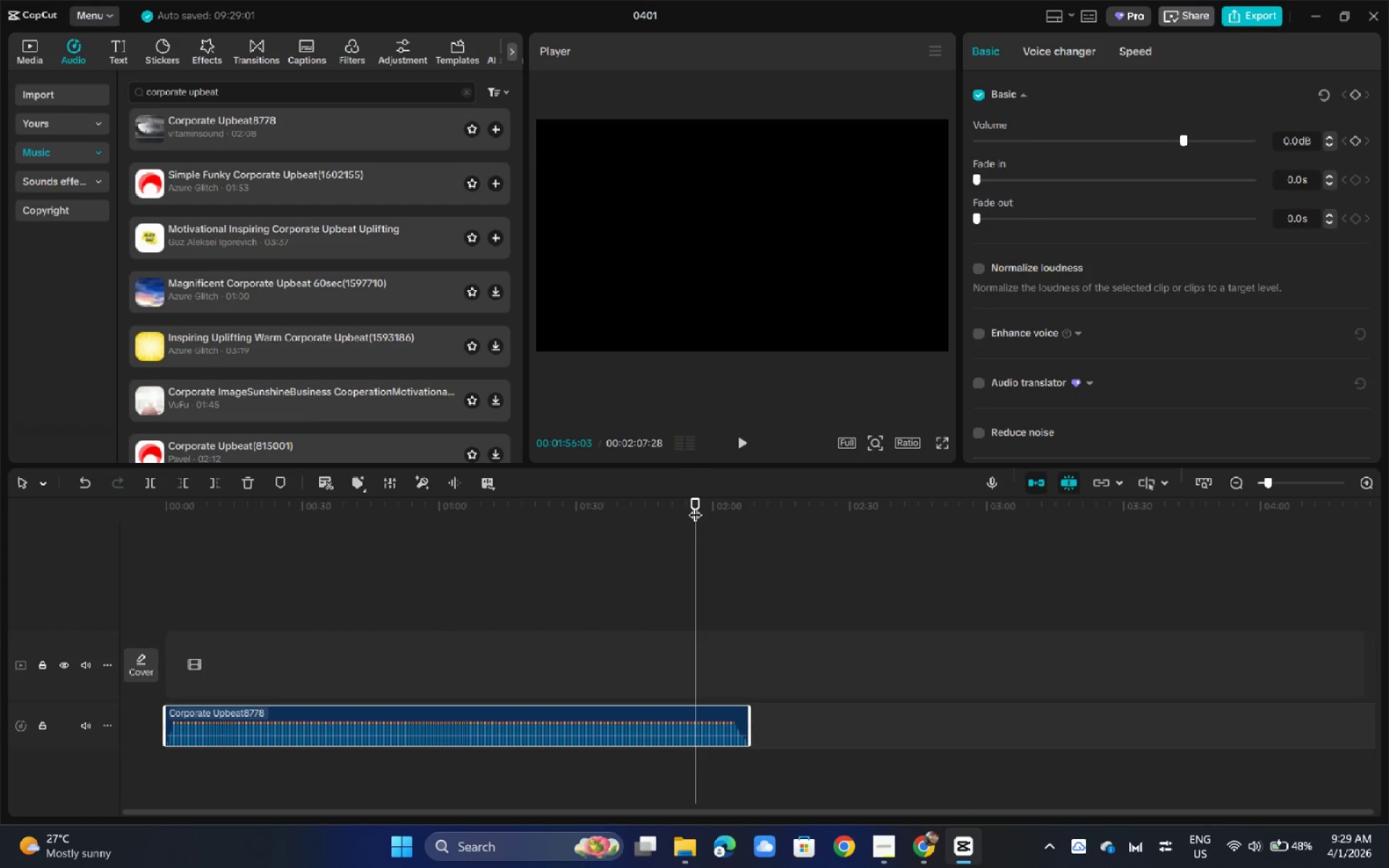 
key(Space)
 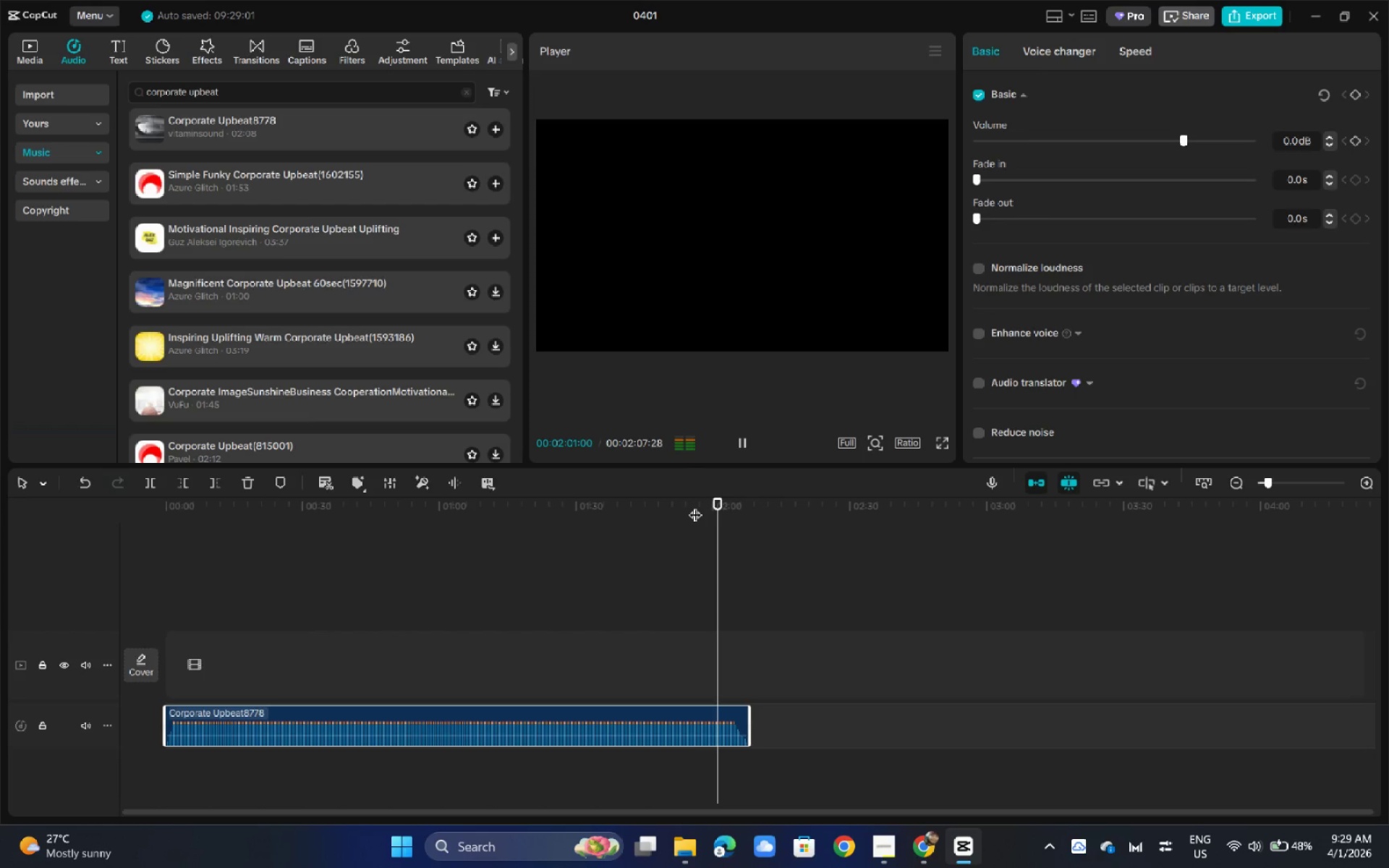 
wait(6.59)
 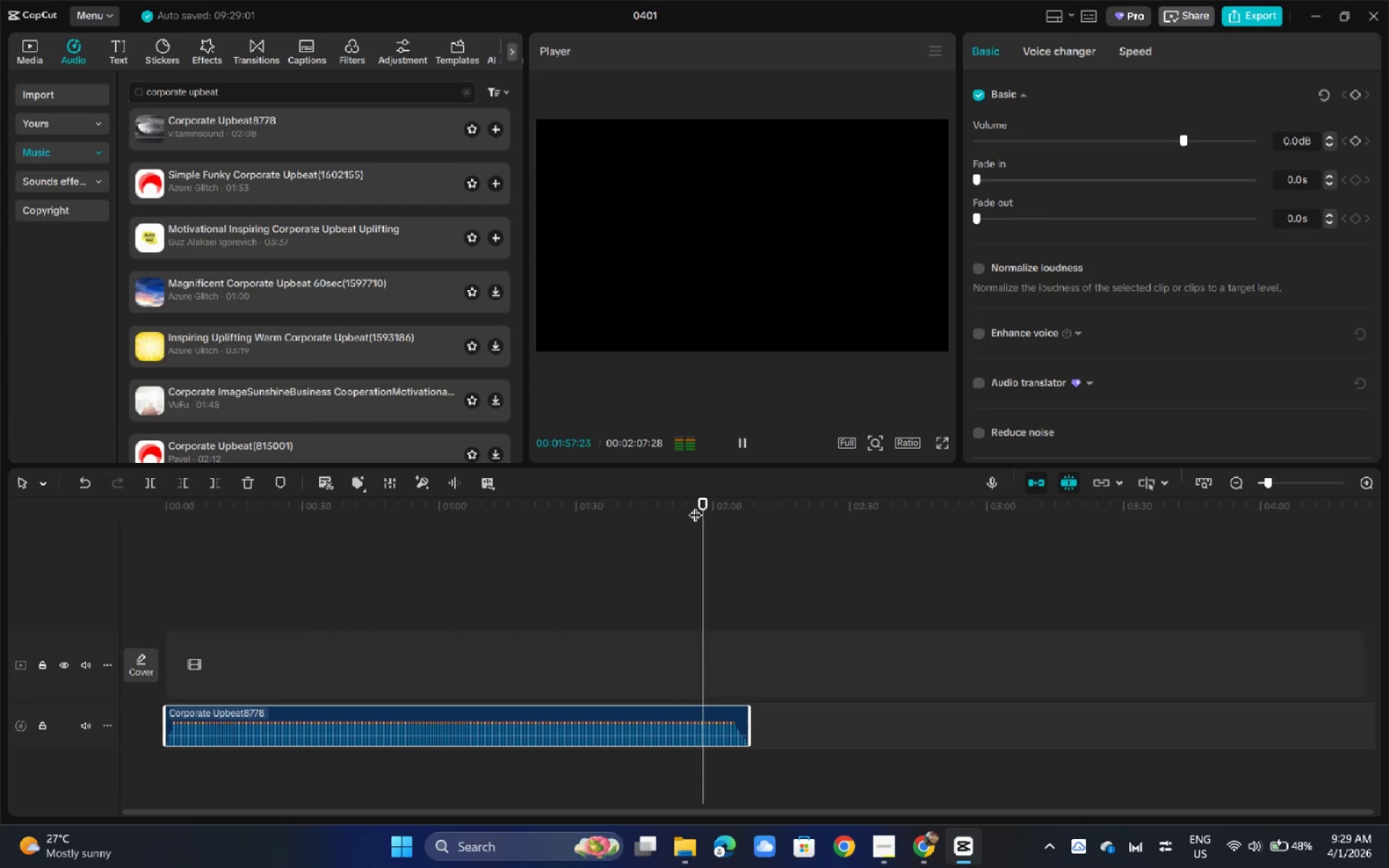 
left_click_drag(start_coordinate=[220, 506], to_coordinate=[104, 506])
 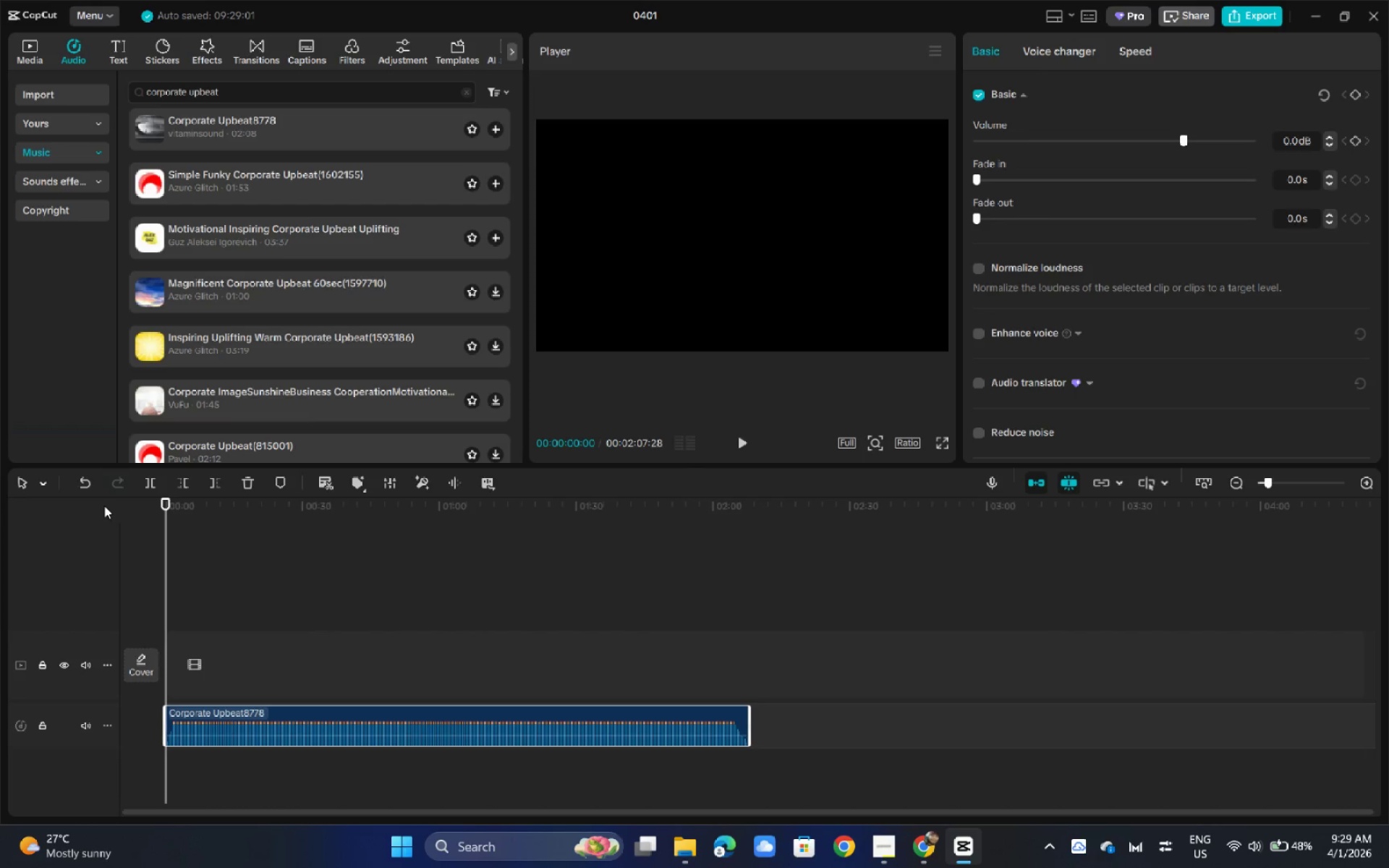 
key(Space)
 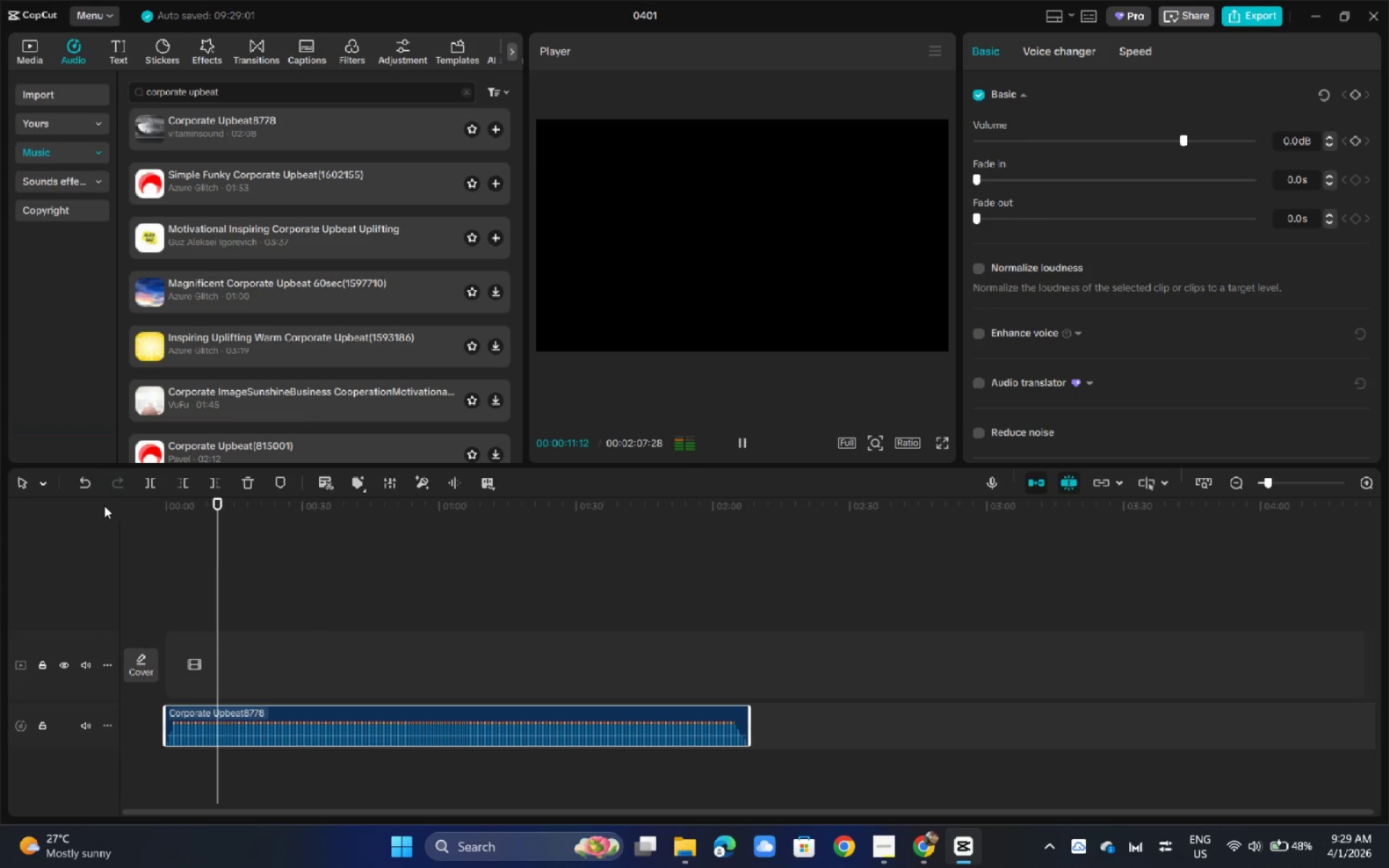 
wait(16.36)
 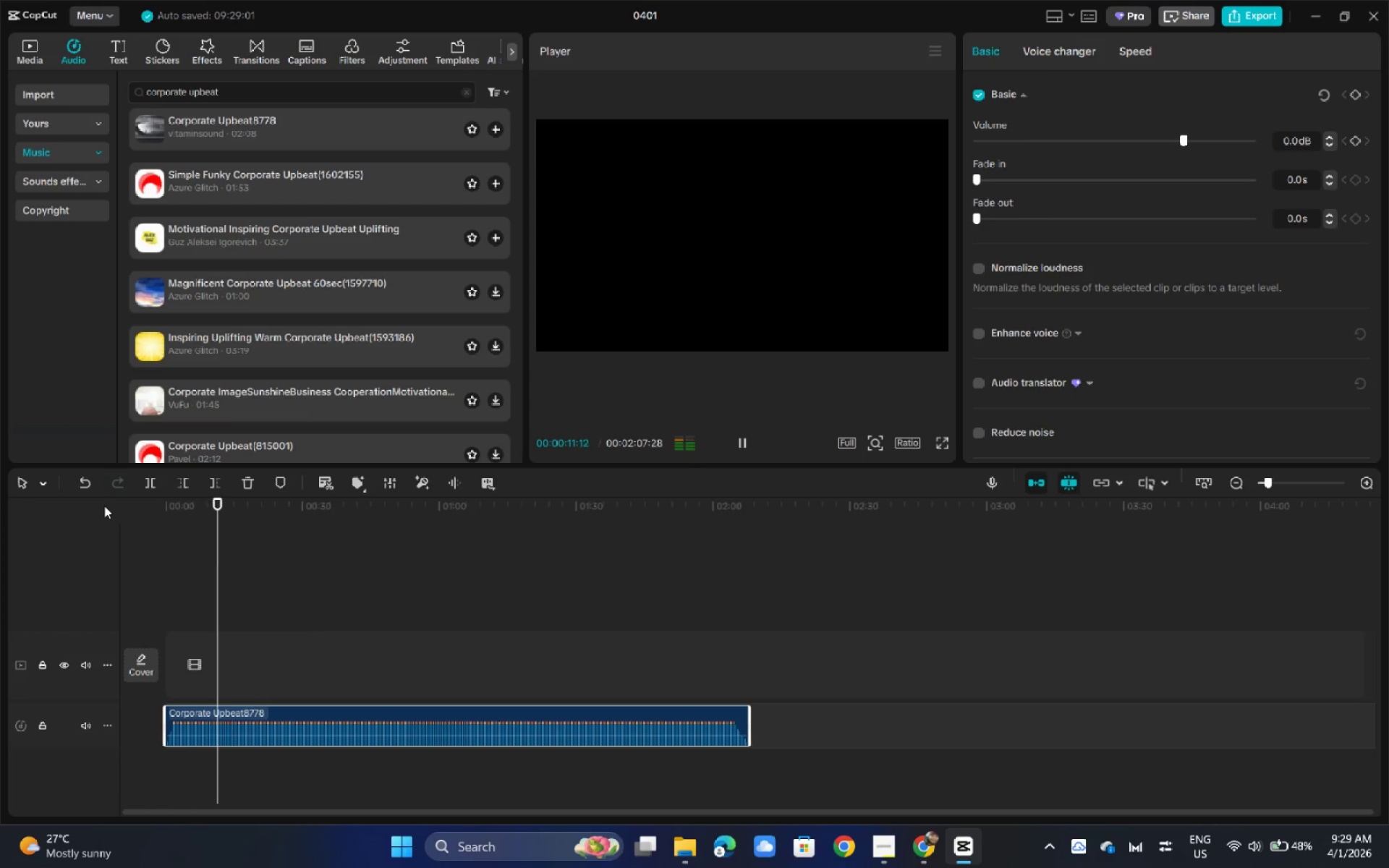 
left_click_drag(start_coordinate=[173, 514], to_coordinate=[131, 513])
 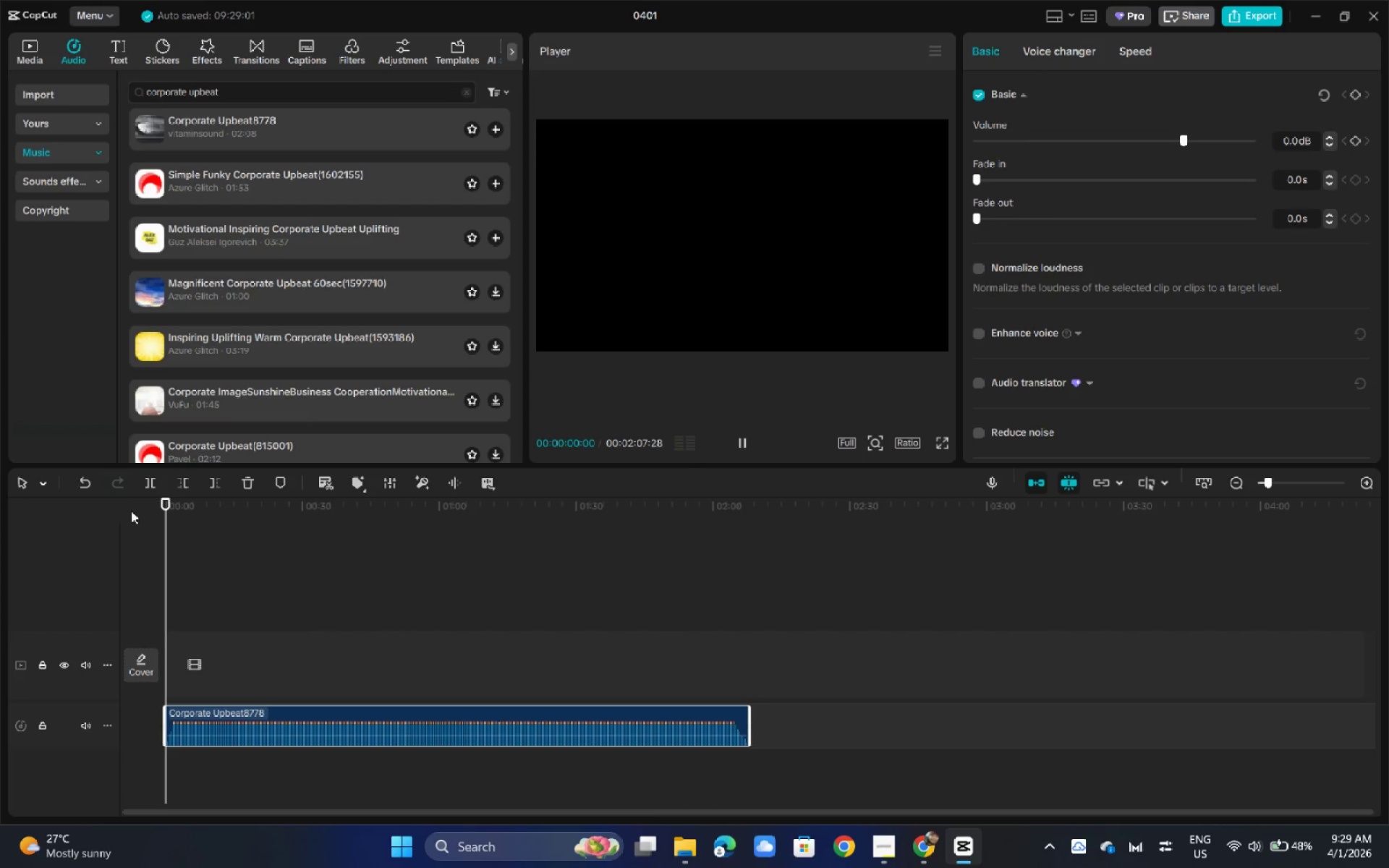 
key(Space)
 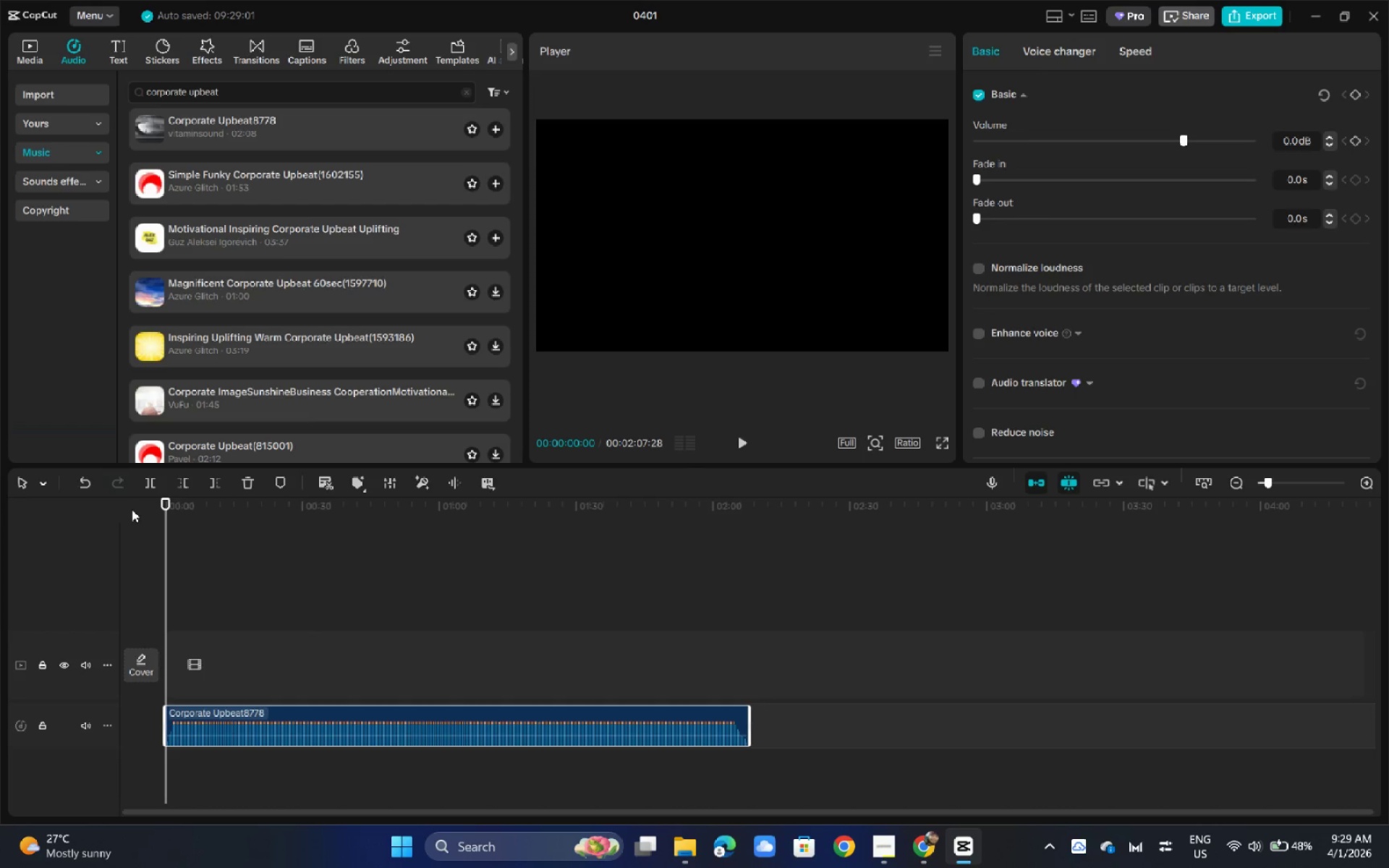 
key(Space)
 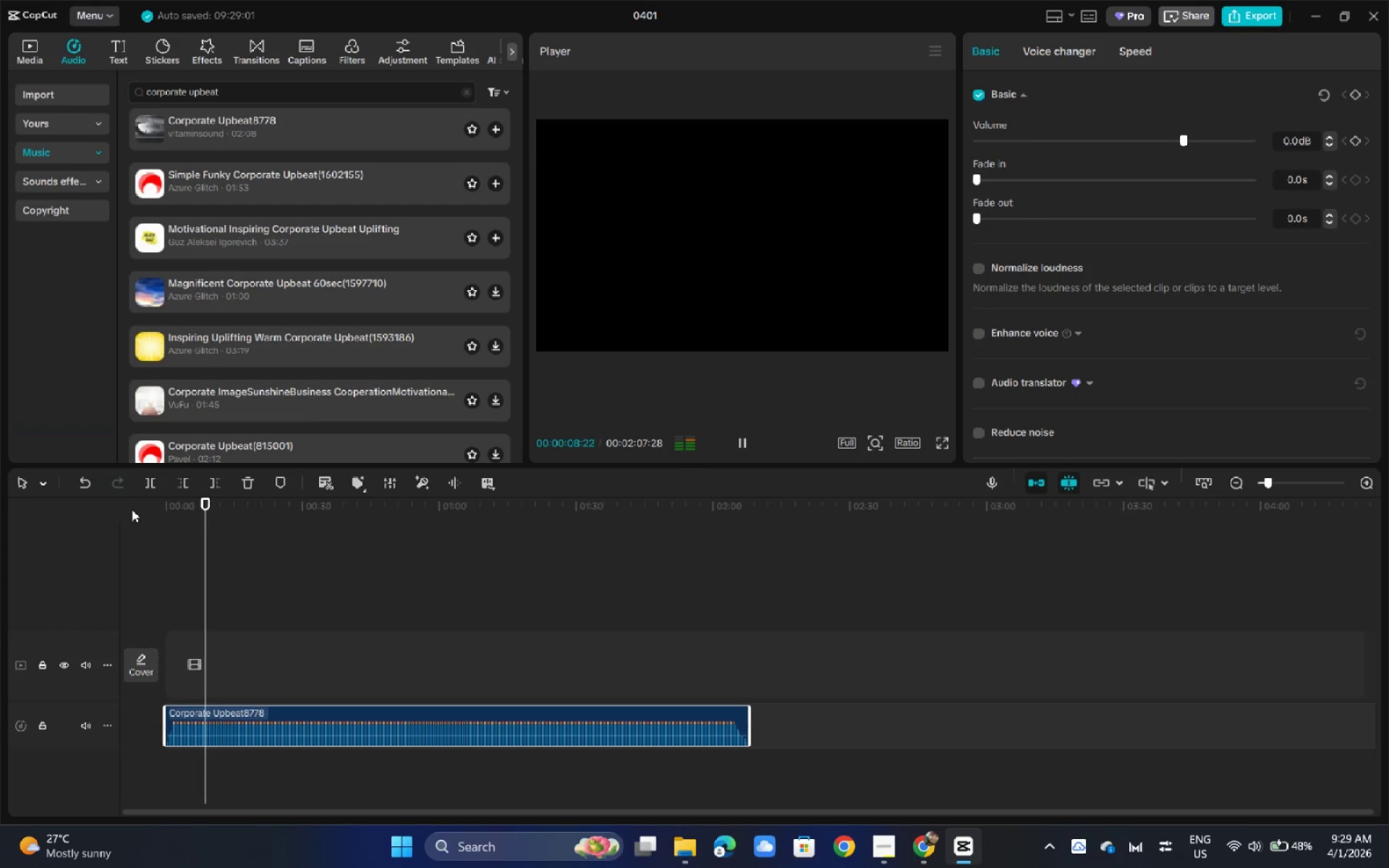 
wait(13.68)
 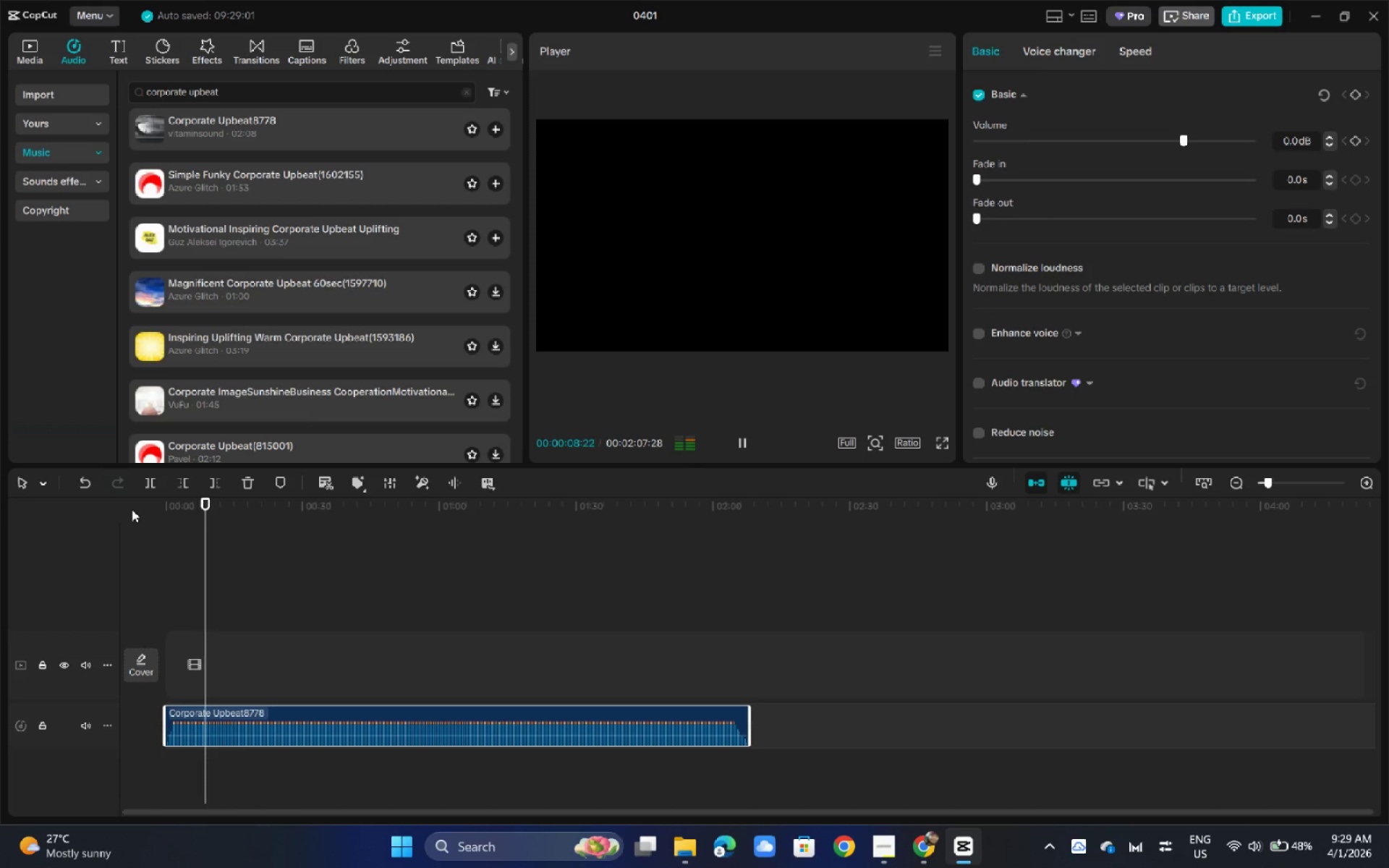 
left_click_drag(start_coordinate=[202, 511], to_coordinate=[146, 510])
 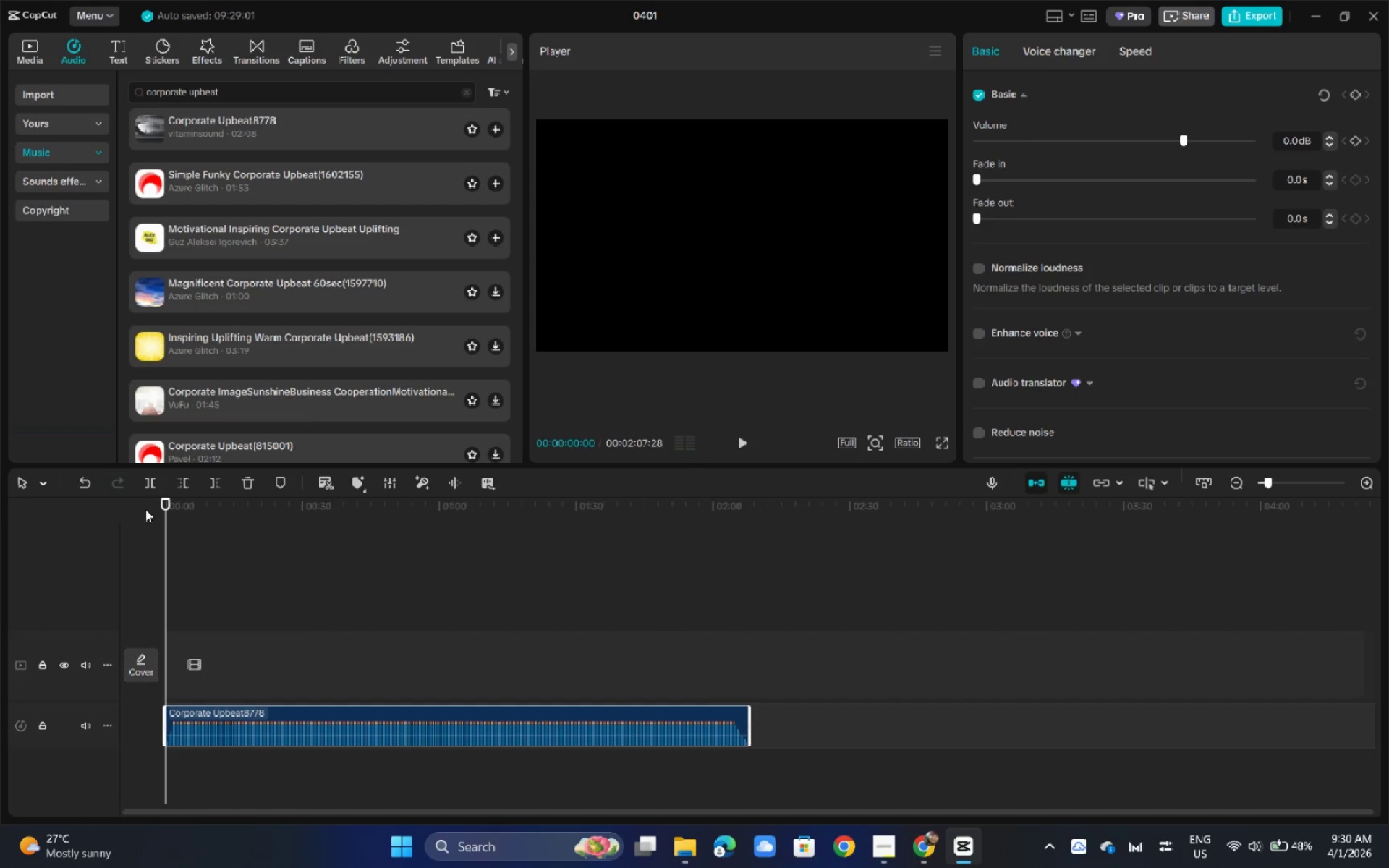 
key(Space)
 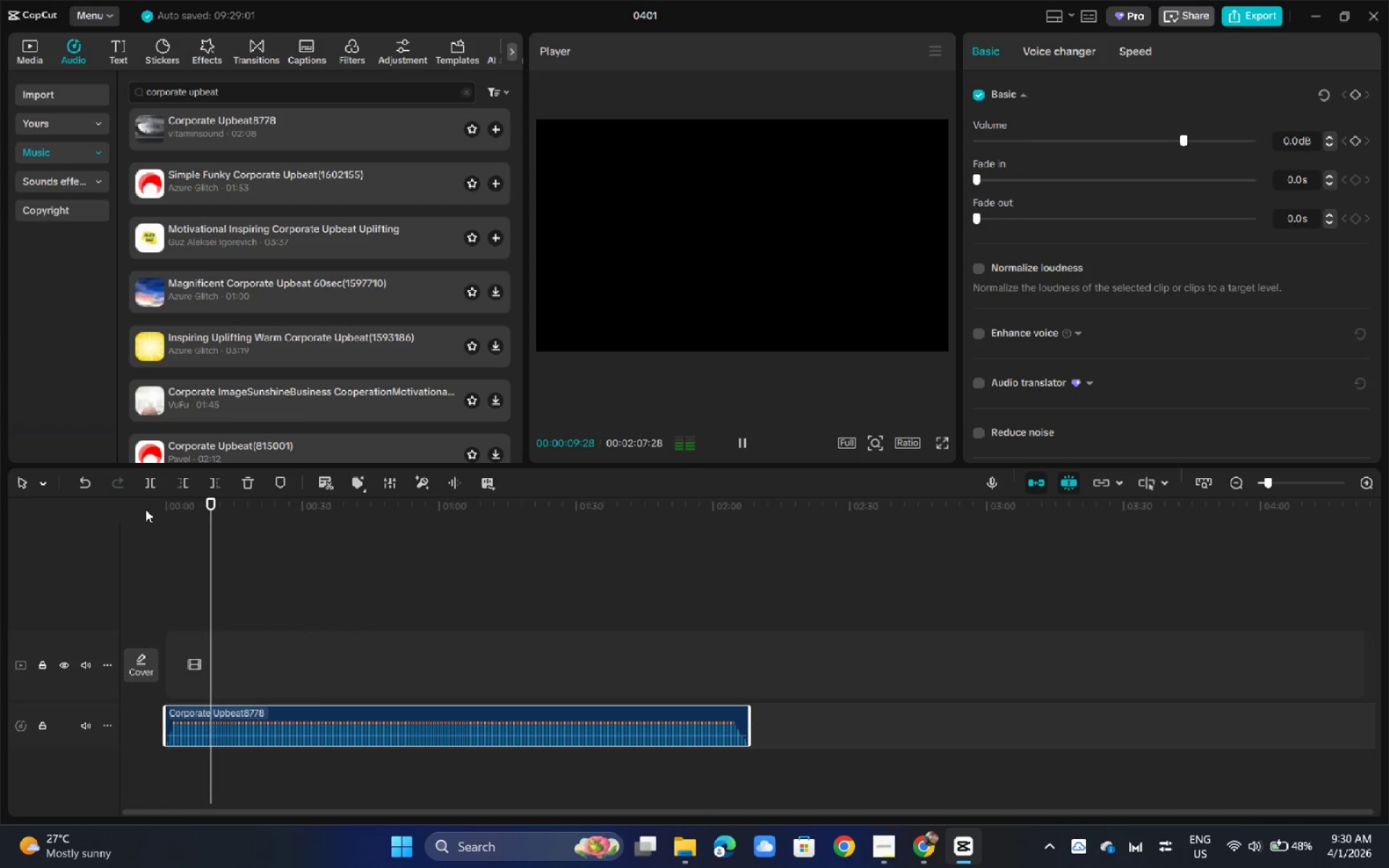 
wait(14.9)
 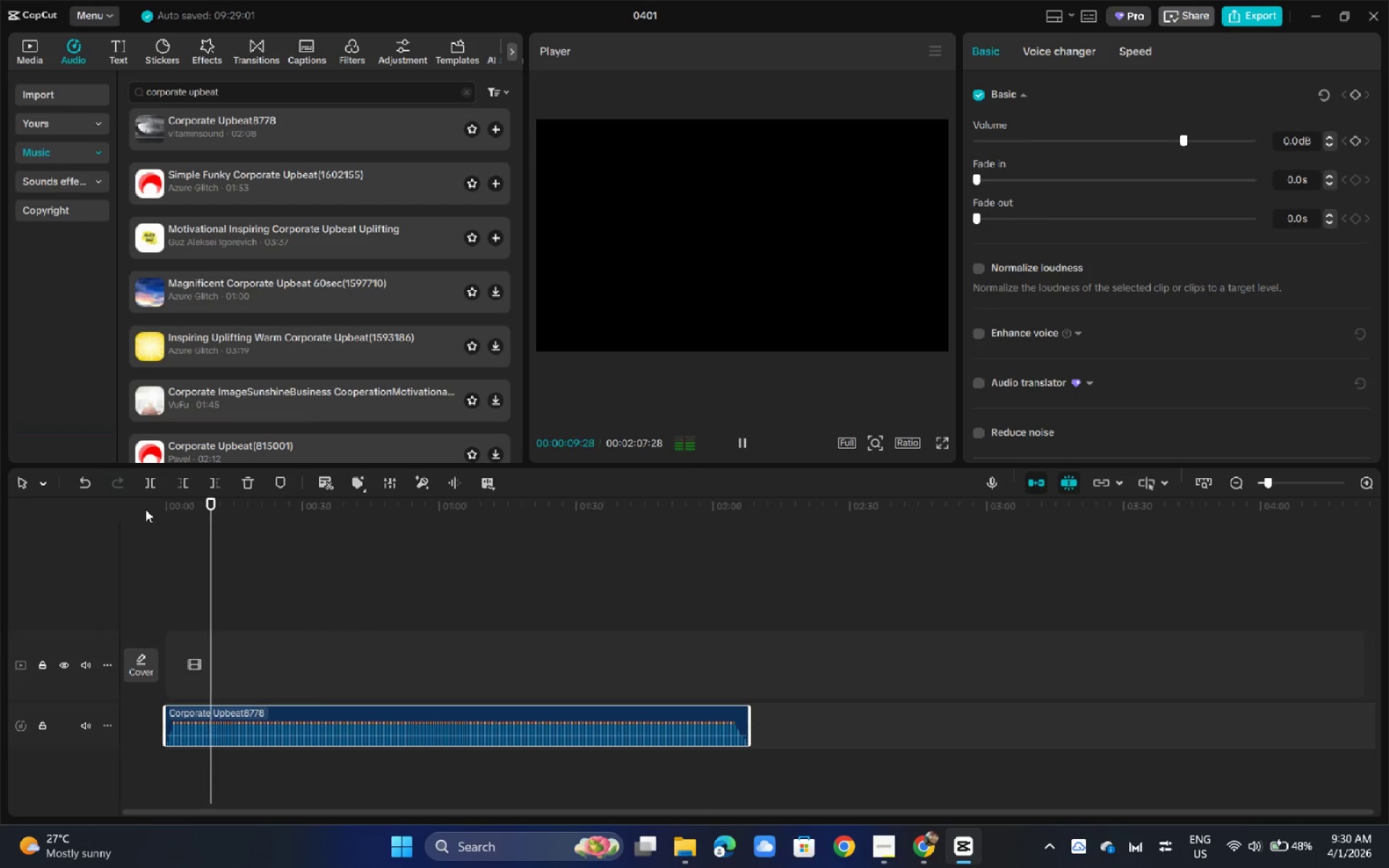 
key(Space)
 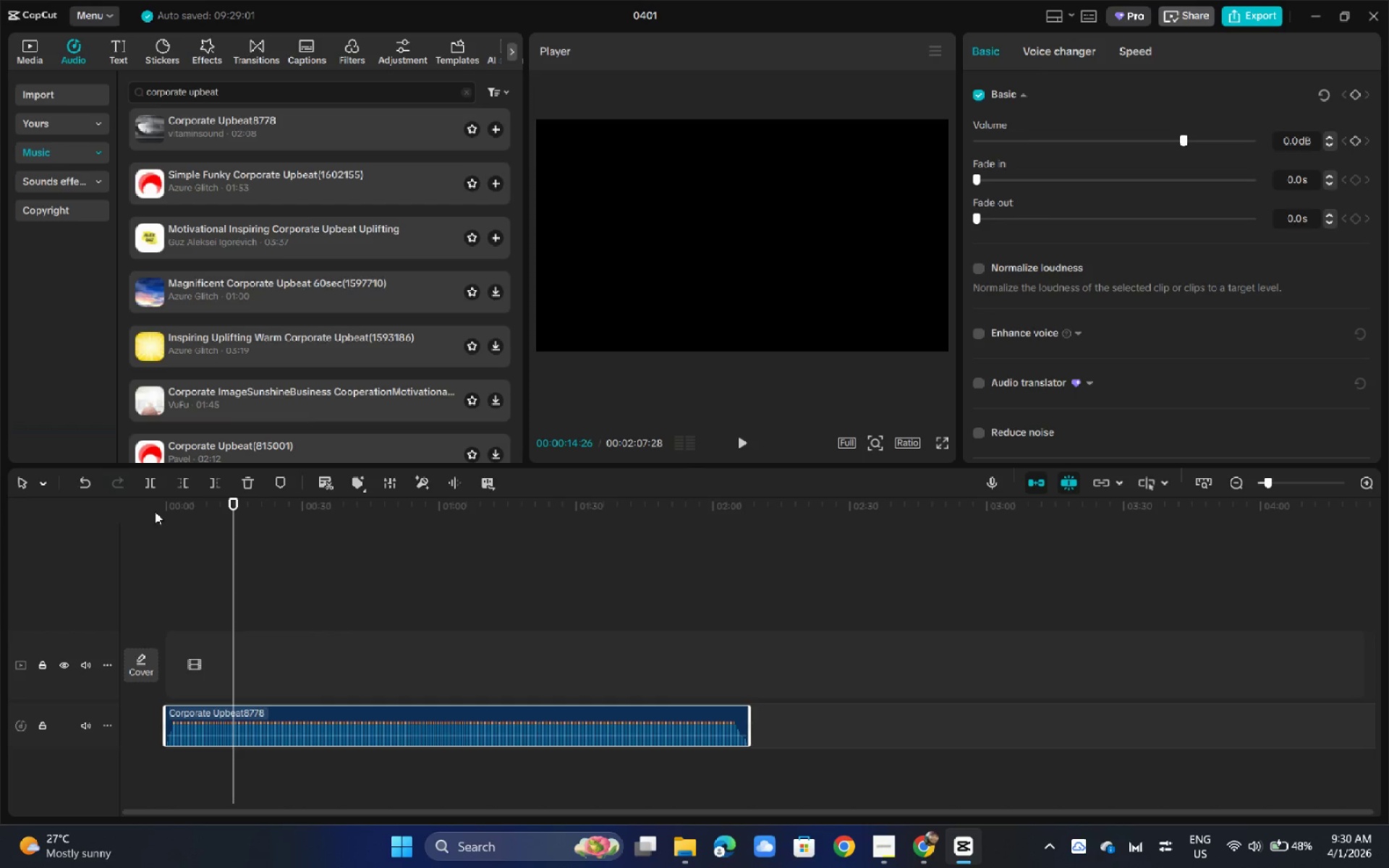 
key(Space)
 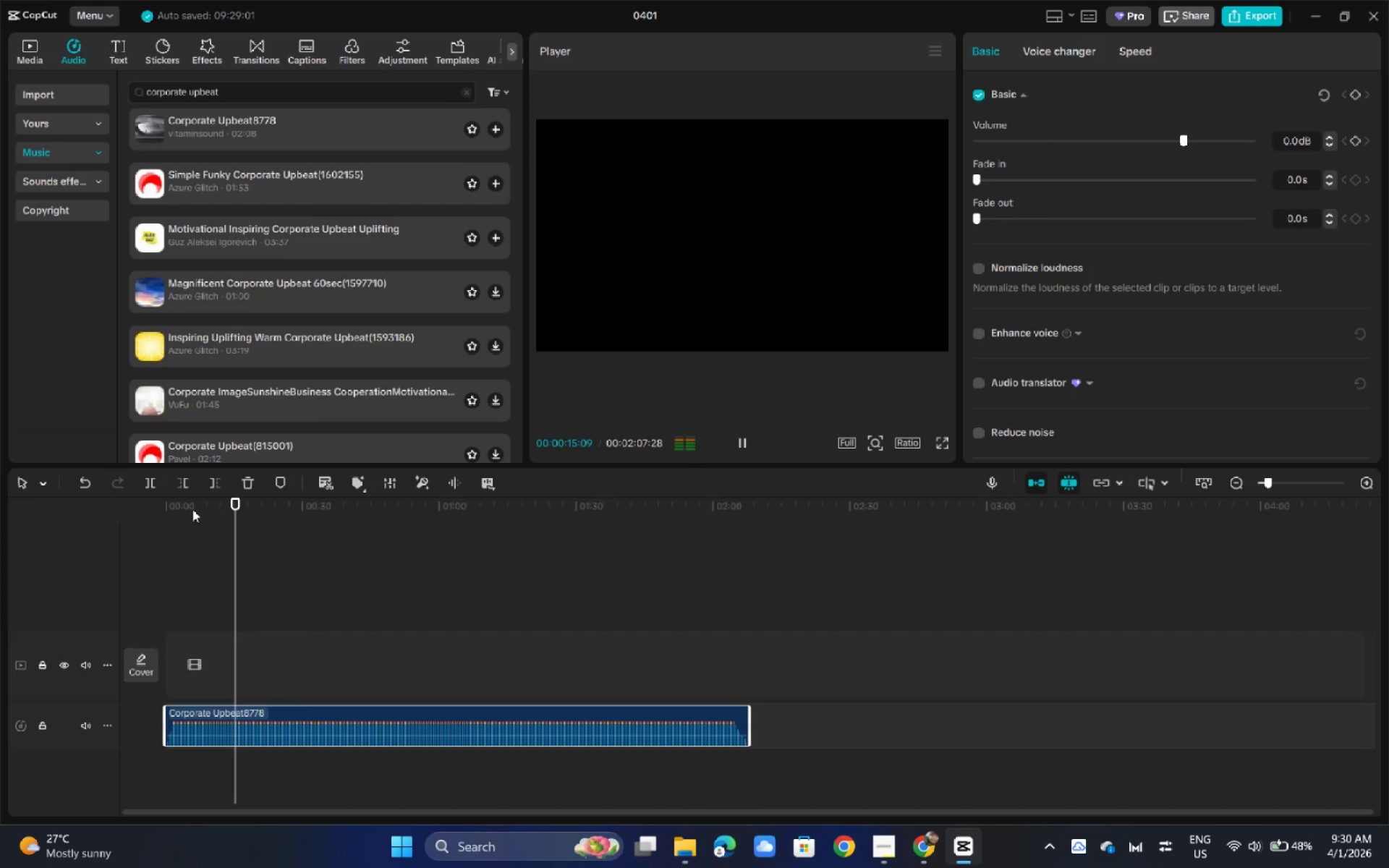 
key(Space)
 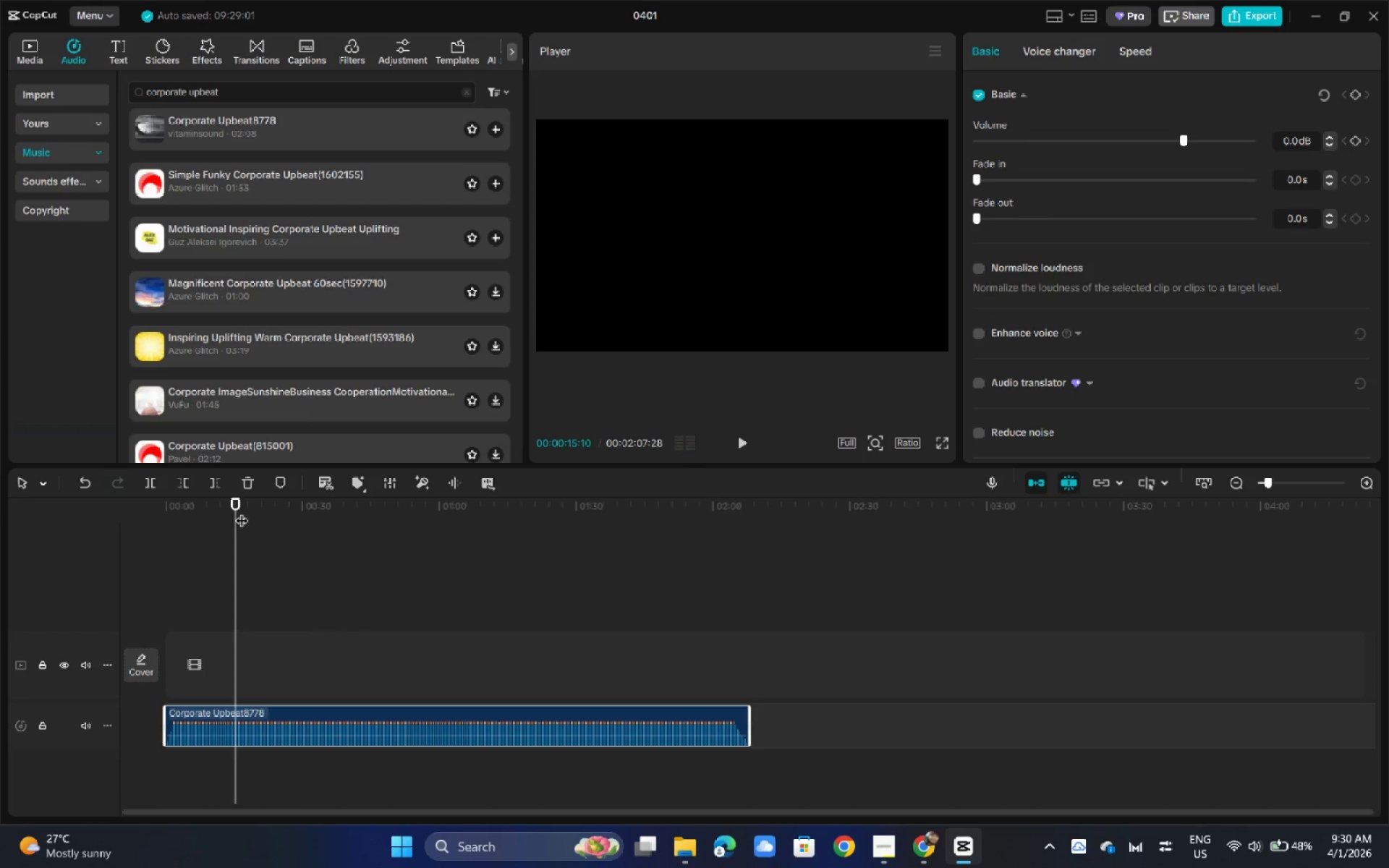 
left_click_drag(start_coordinate=[260, 506], to_coordinate=[217, 503])
 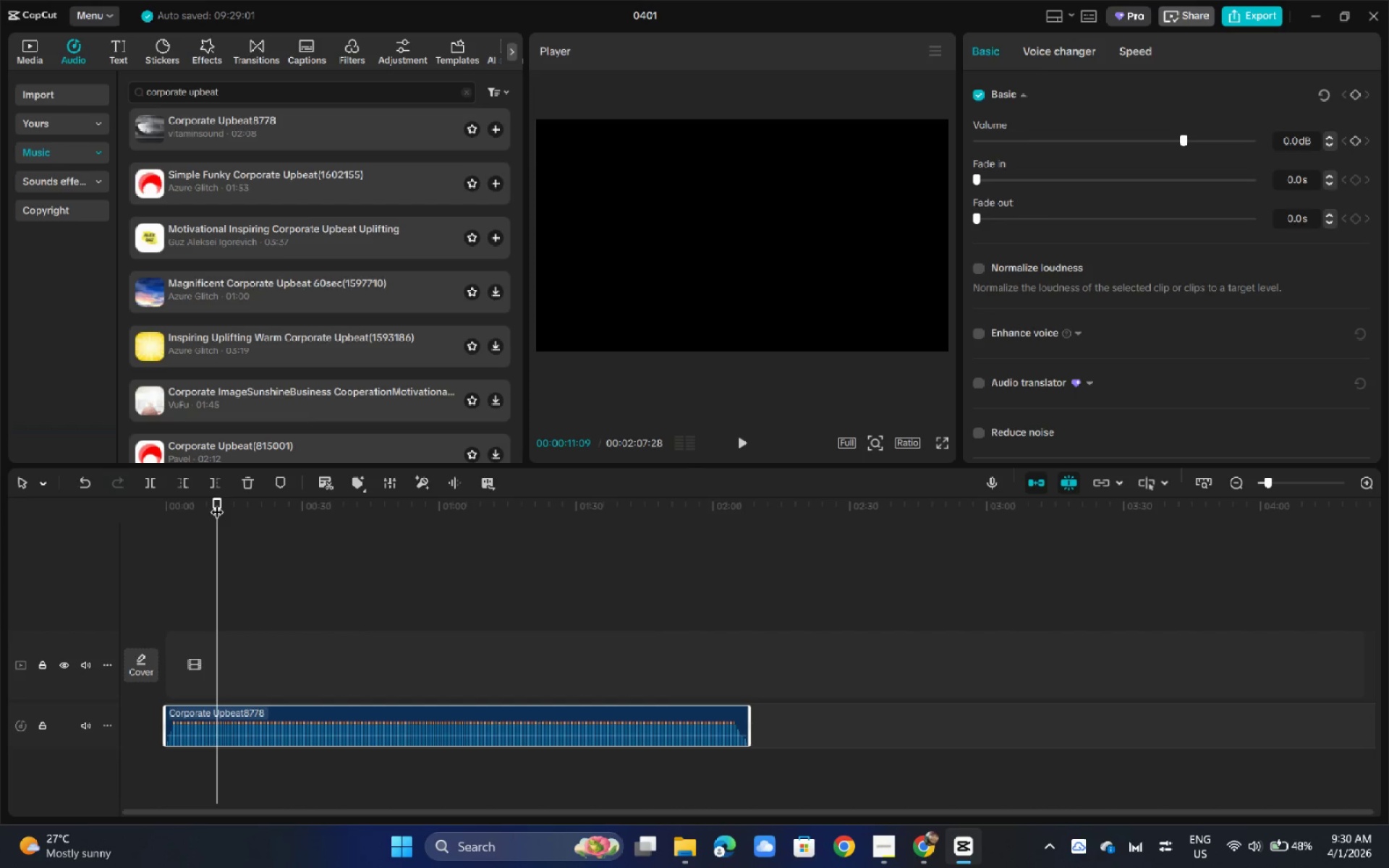 
key(Space)
 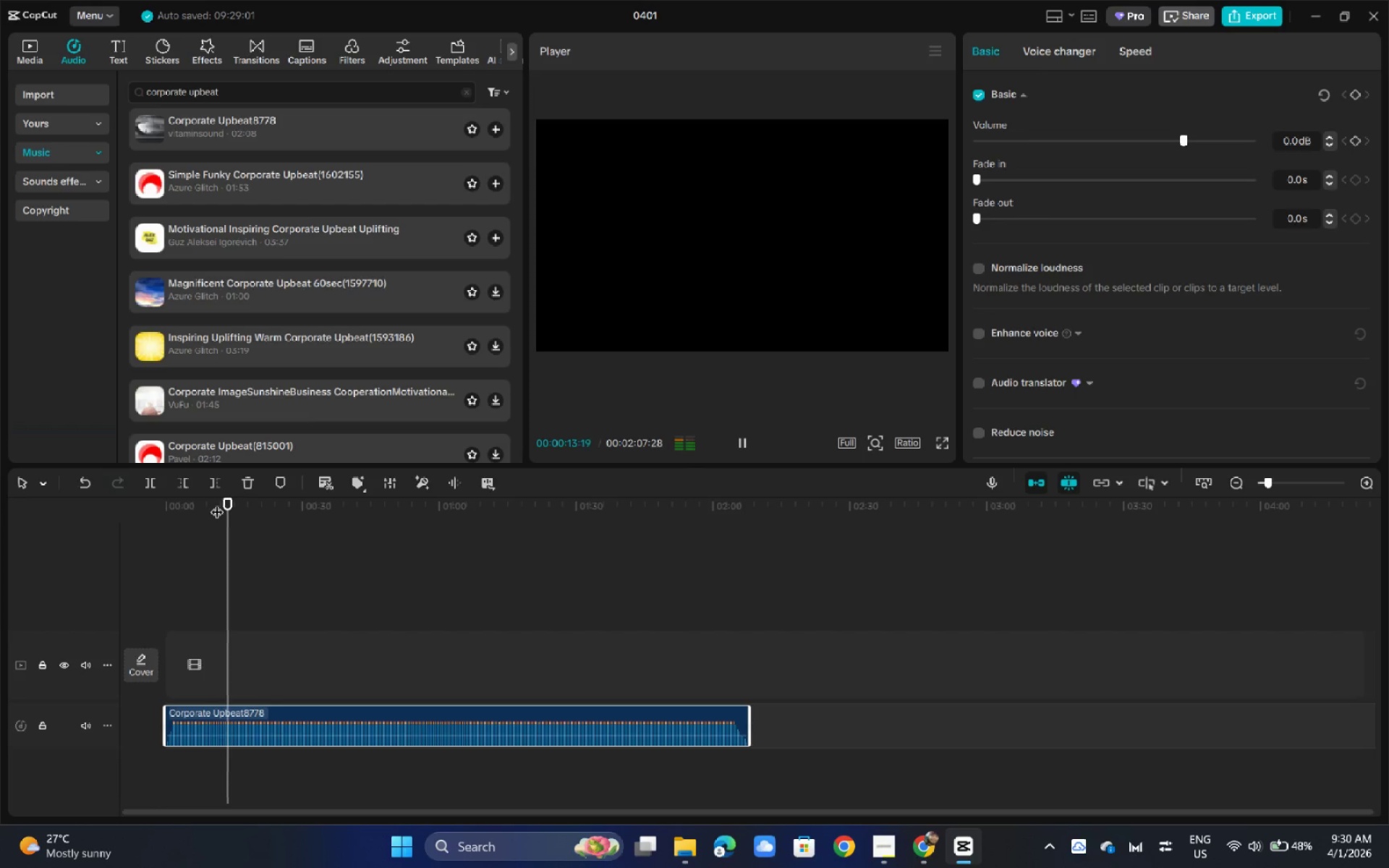 
key(Space)
 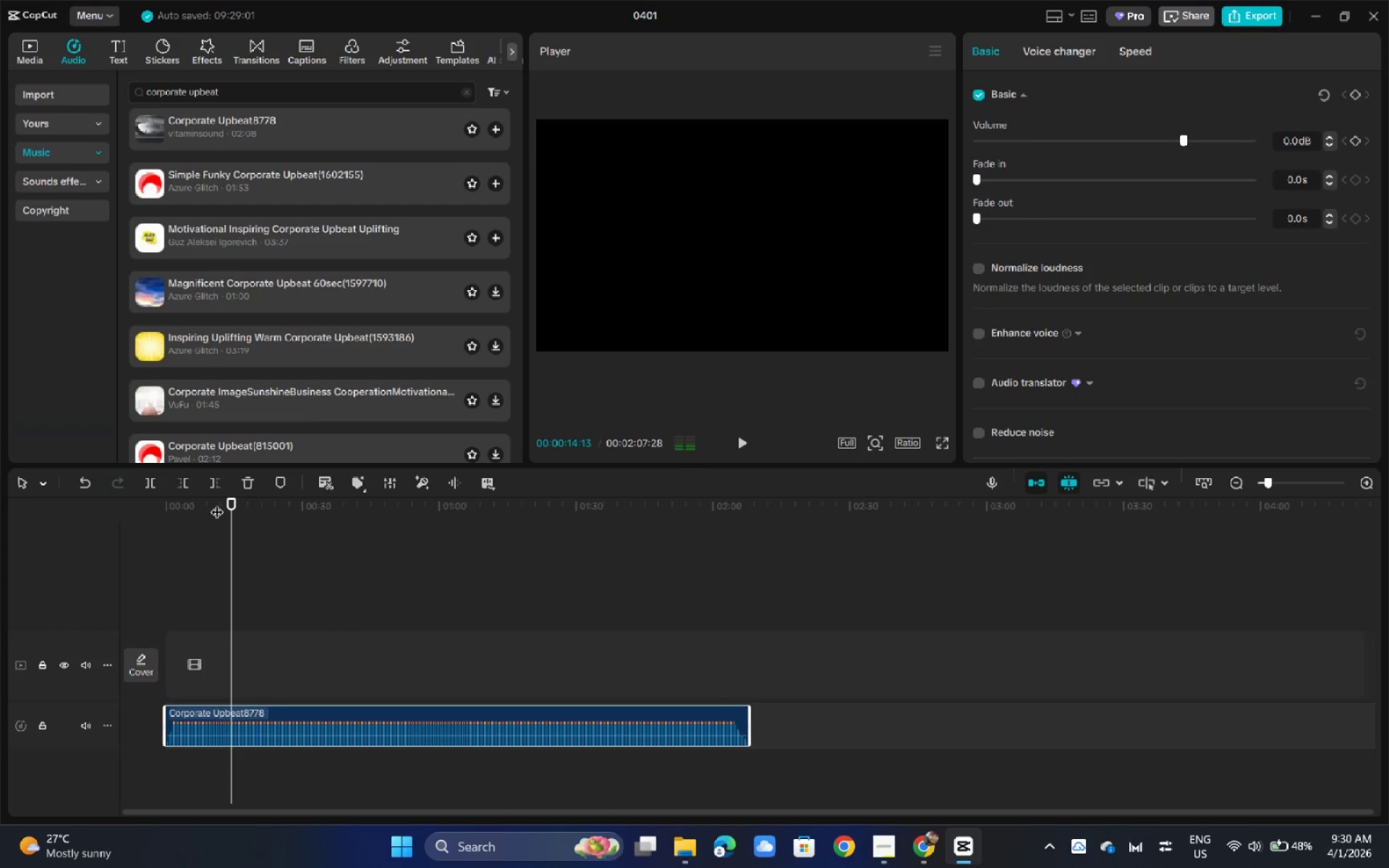 
key(Space)
 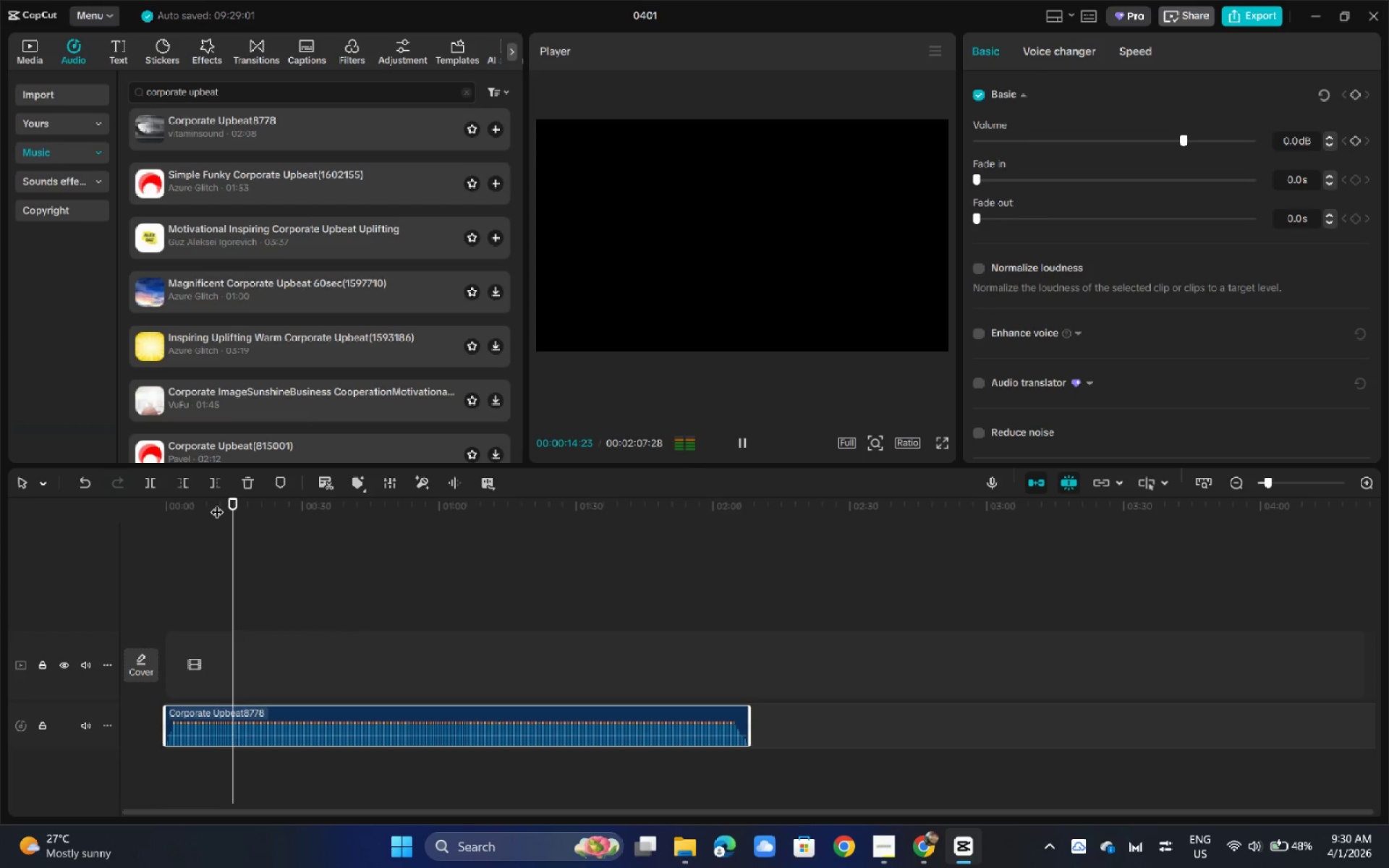 
key(Space)
 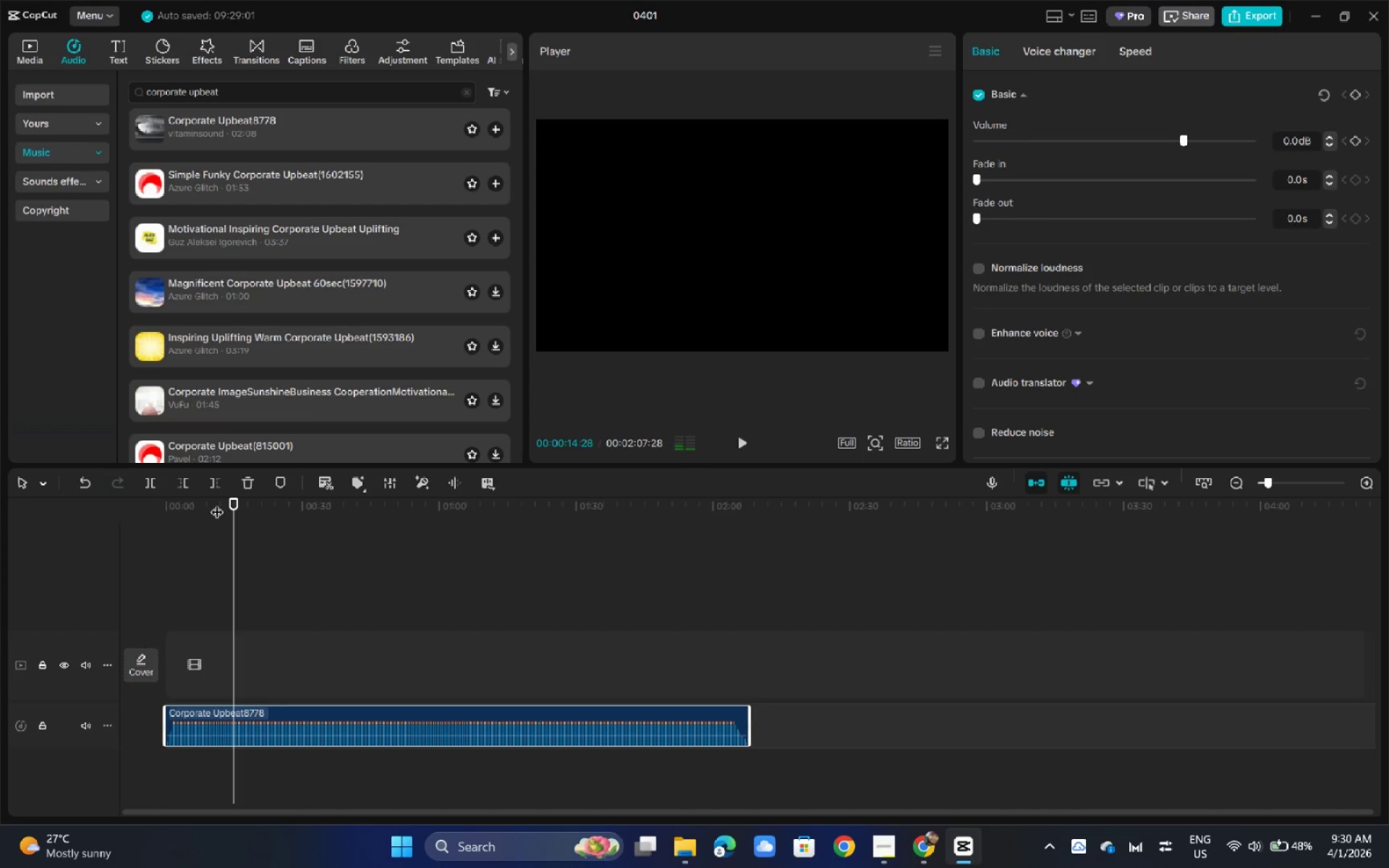 
key(Space)
 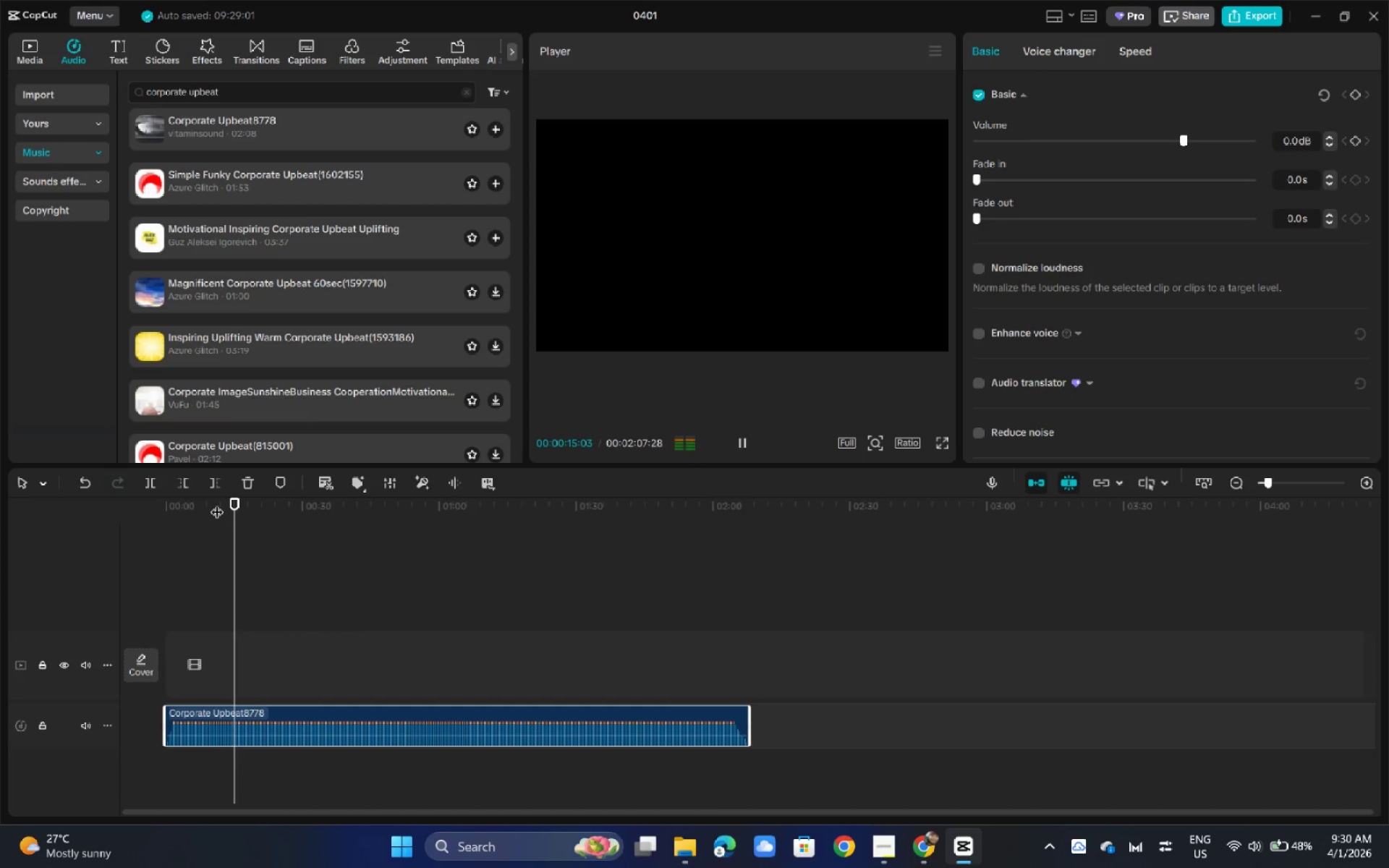 
key(Space)
 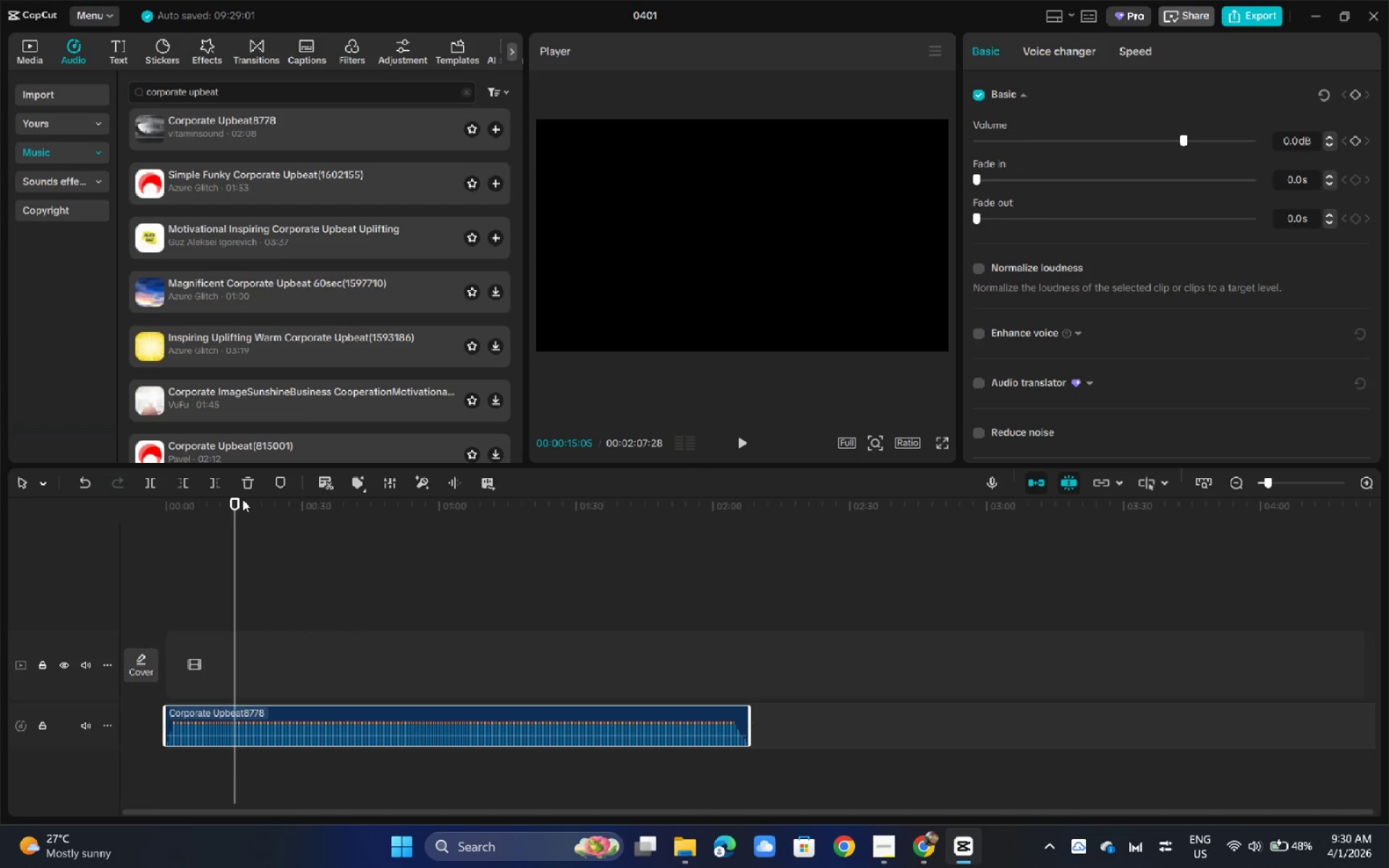 
left_click_drag(start_coordinate=[240, 500], to_coordinate=[712, 488])
 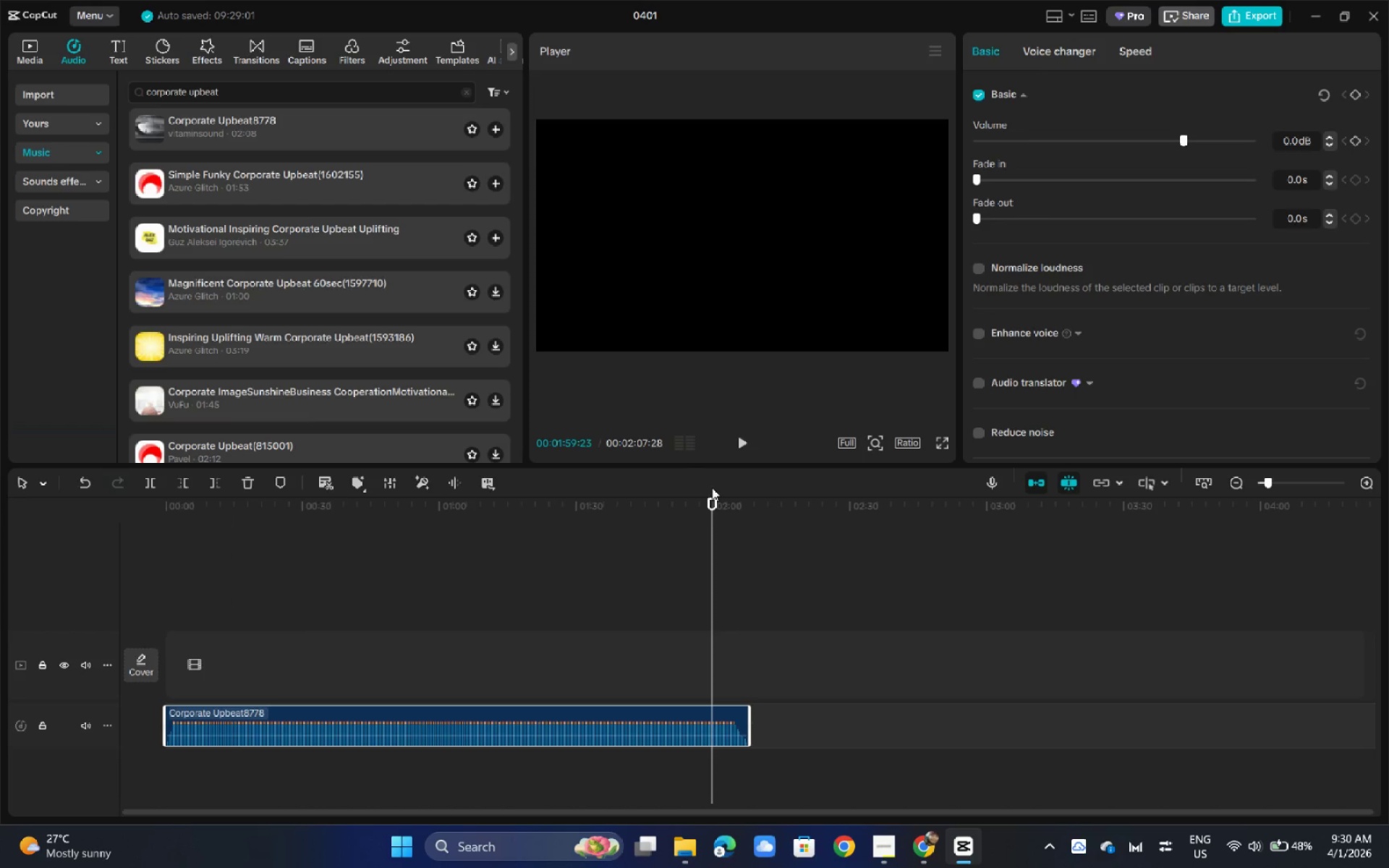 
key(Space)
 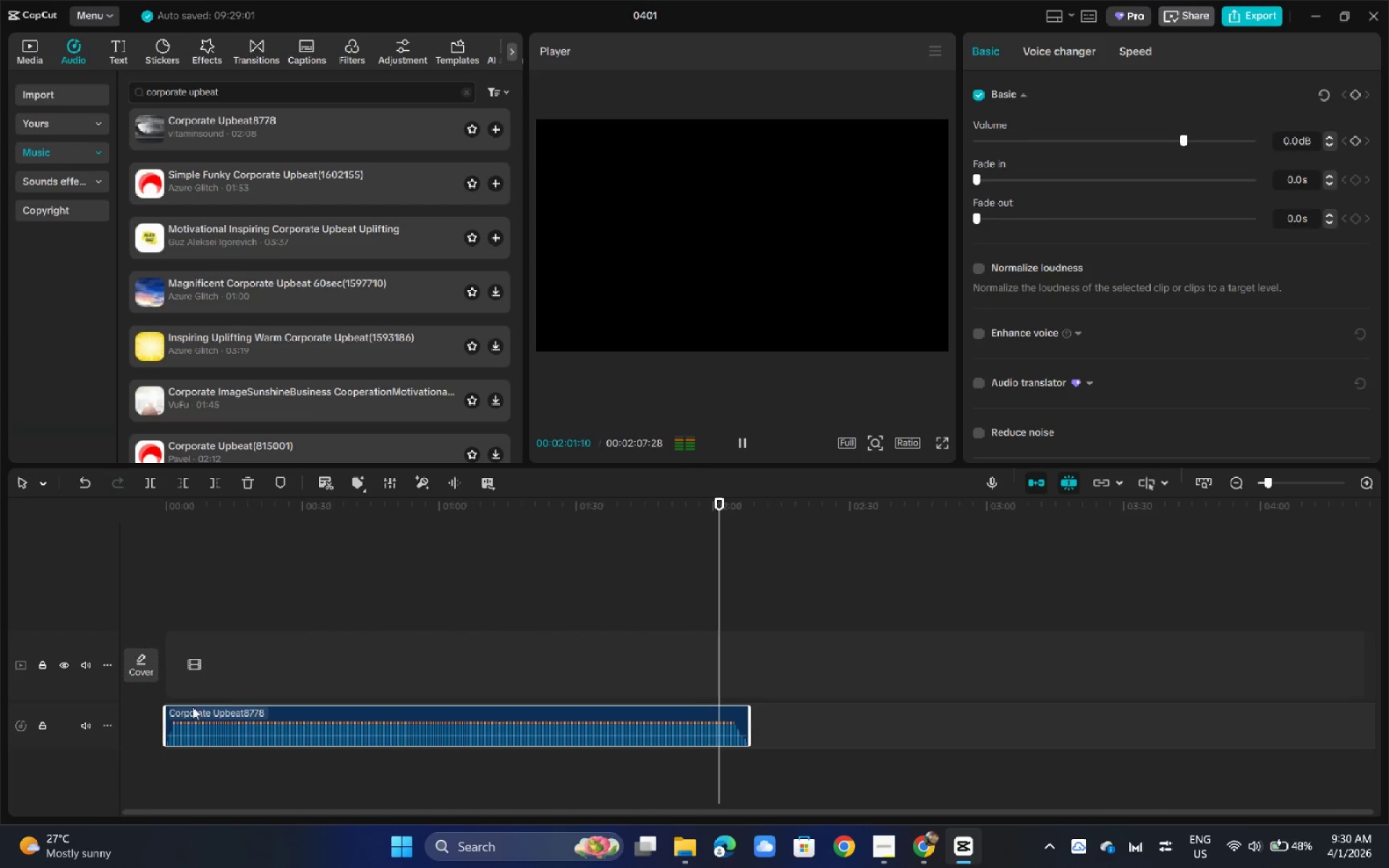 
left_click_drag(start_coordinate=[171, 715], to_coordinate=[517, 718])
 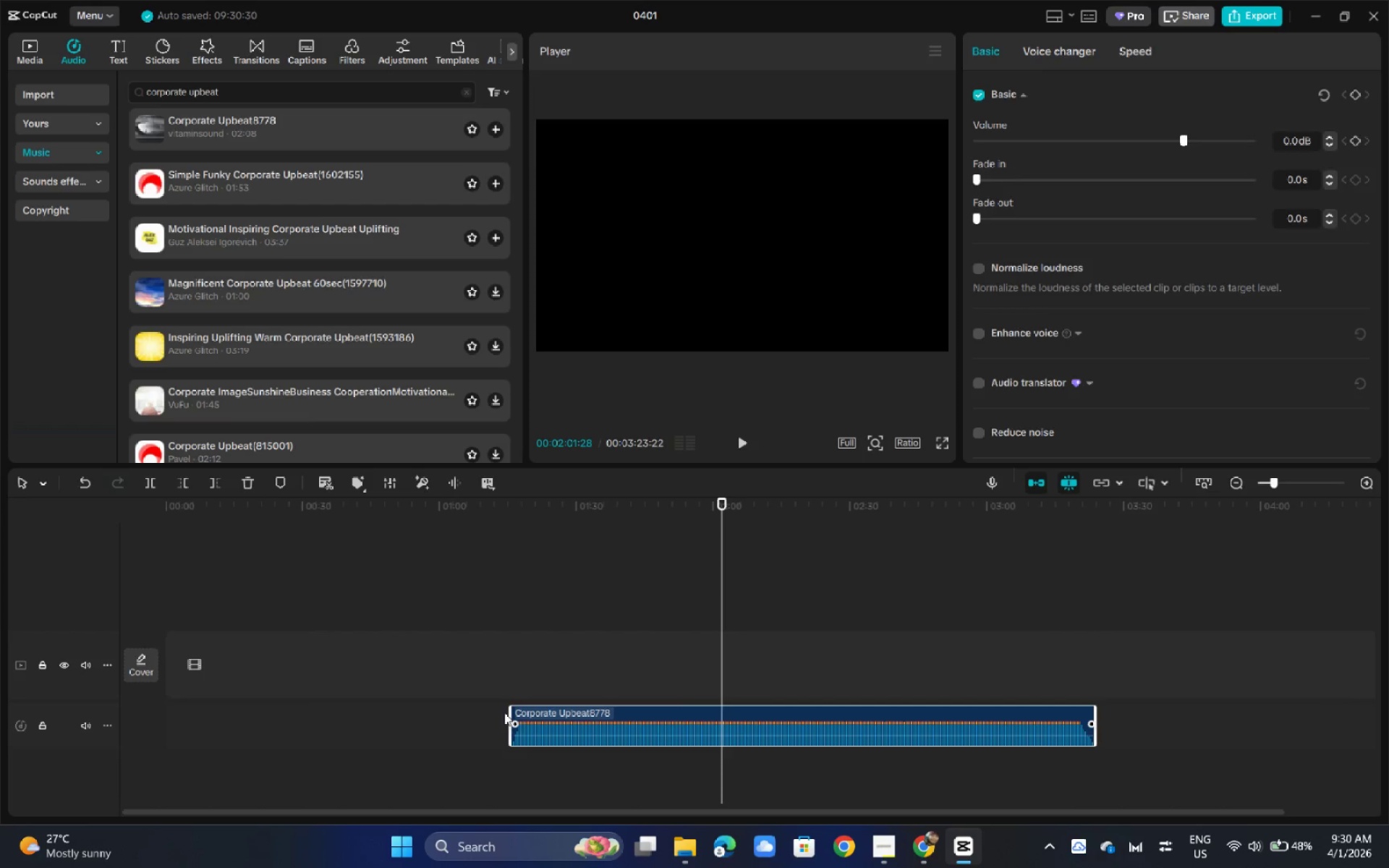 
left_click_drag(start_coordinate=[504, 712], to_coordinate=[536, 710])
 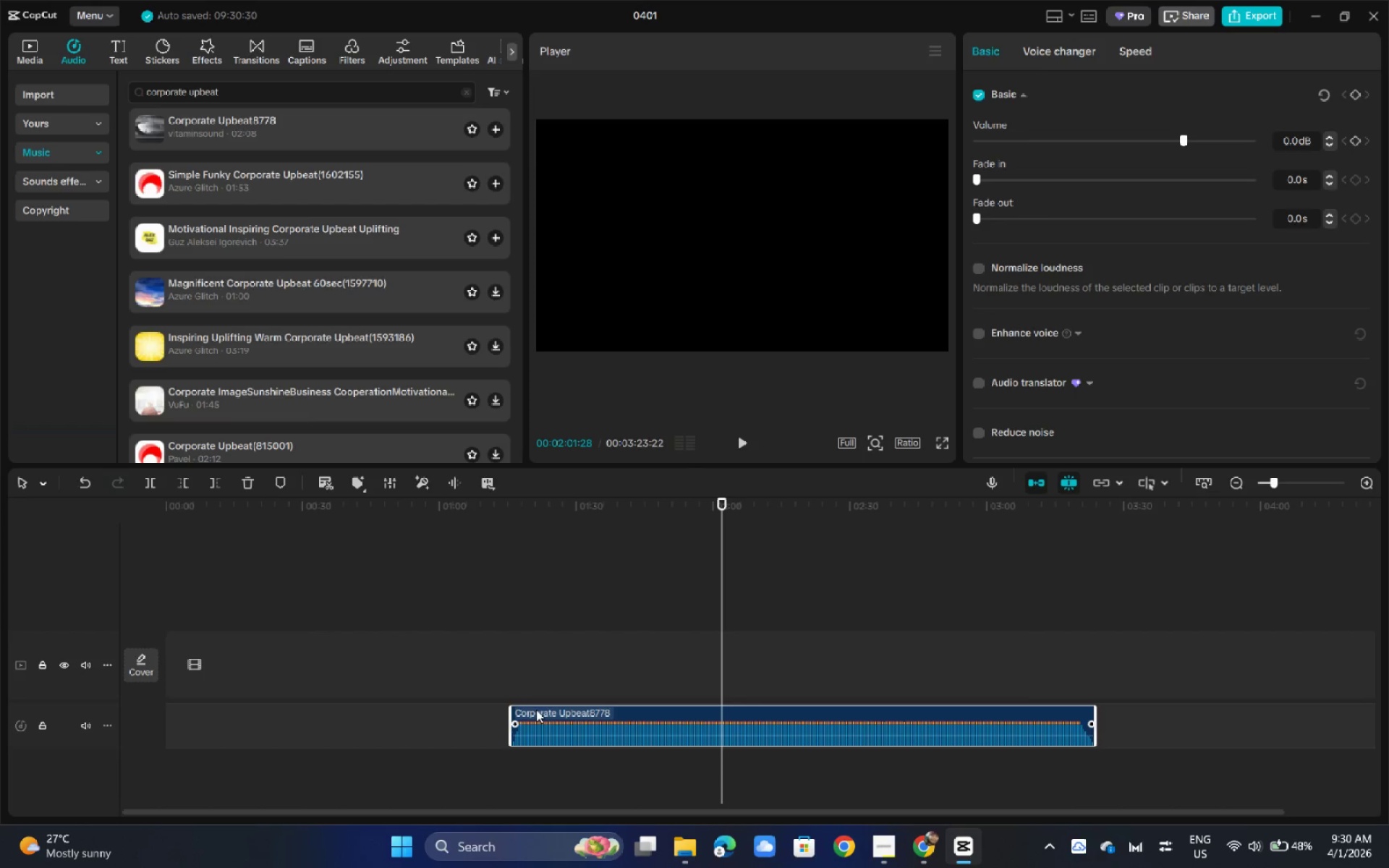 
left_click([536, 710])
 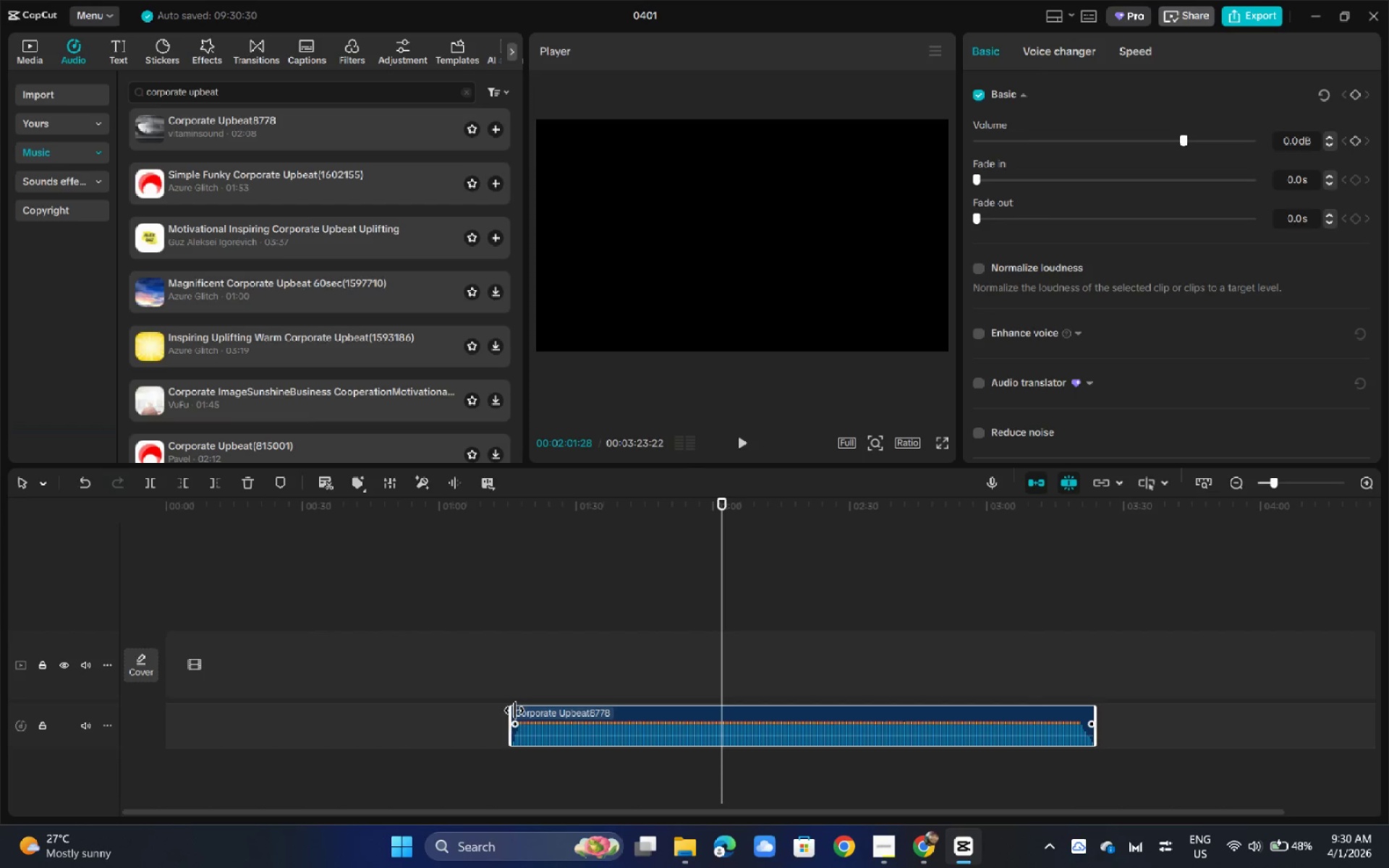 
left_click_drag(start_coordinate=[514, 710], to_coordinate=[1008, 733])
 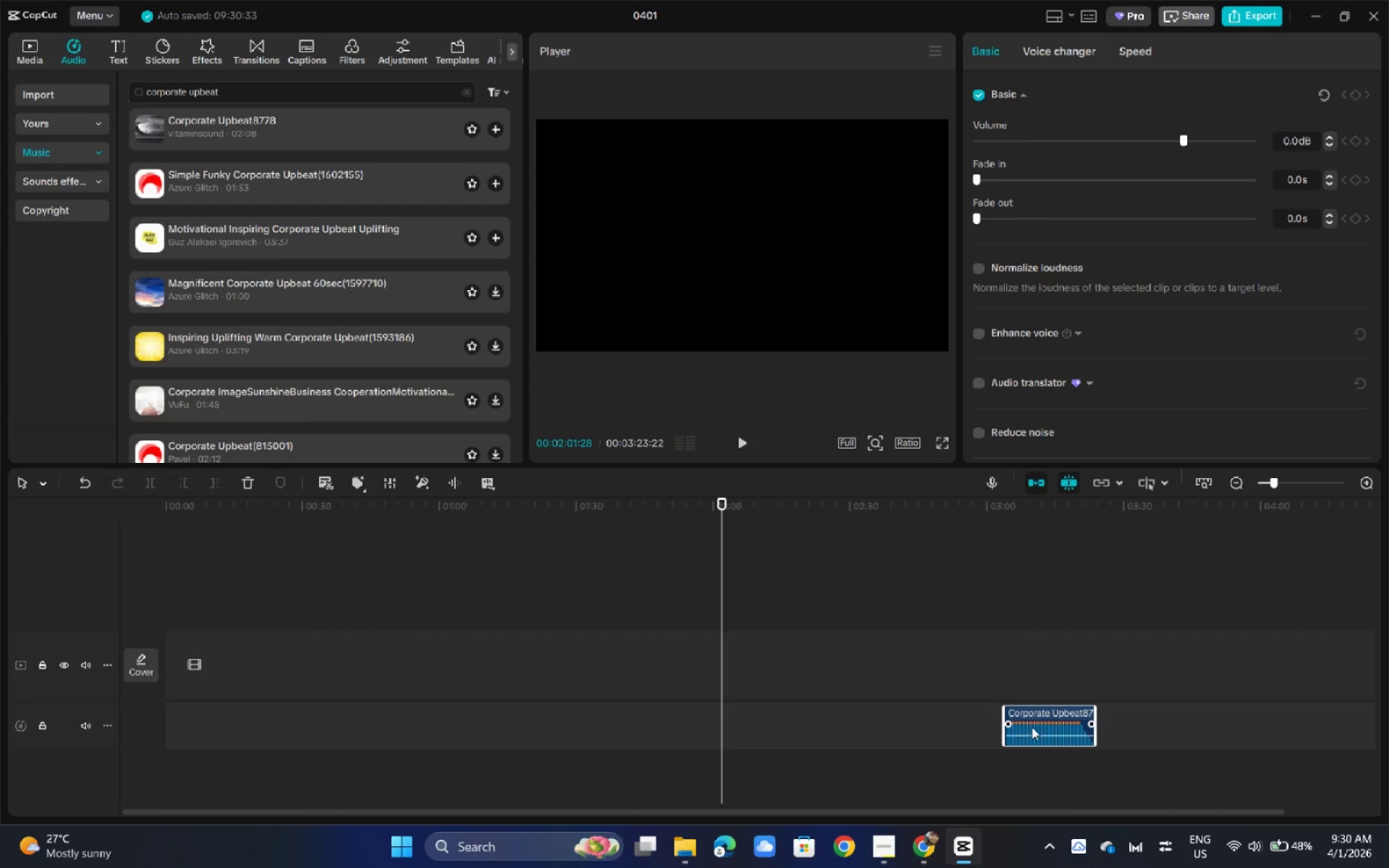 
left_click_drag(start_coordinate=[1032, 727], to_coordinate=[217, 726])
 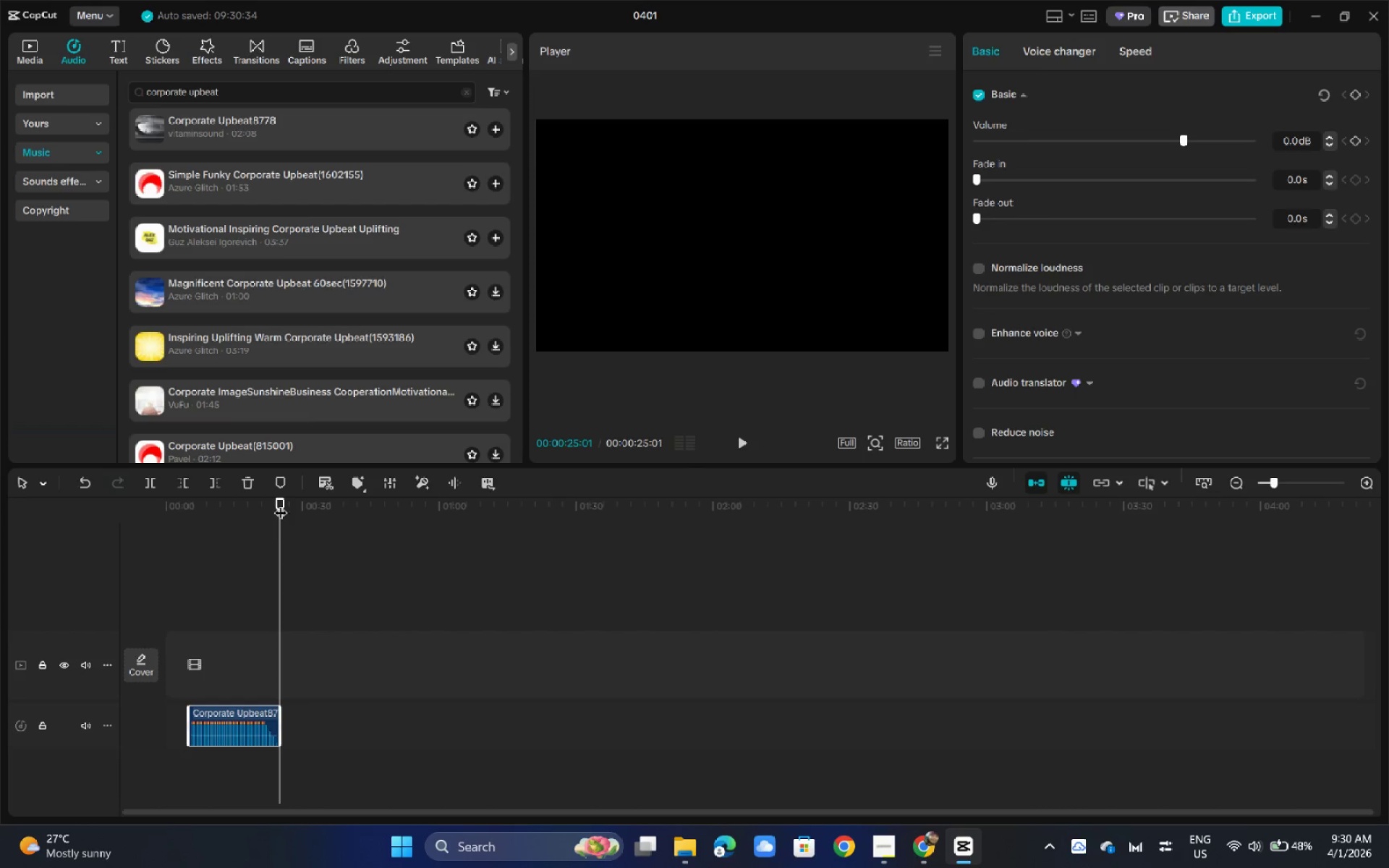 
left_click_drag(start_coordinate=[280, 501], to_coordinate=[255, 498])
 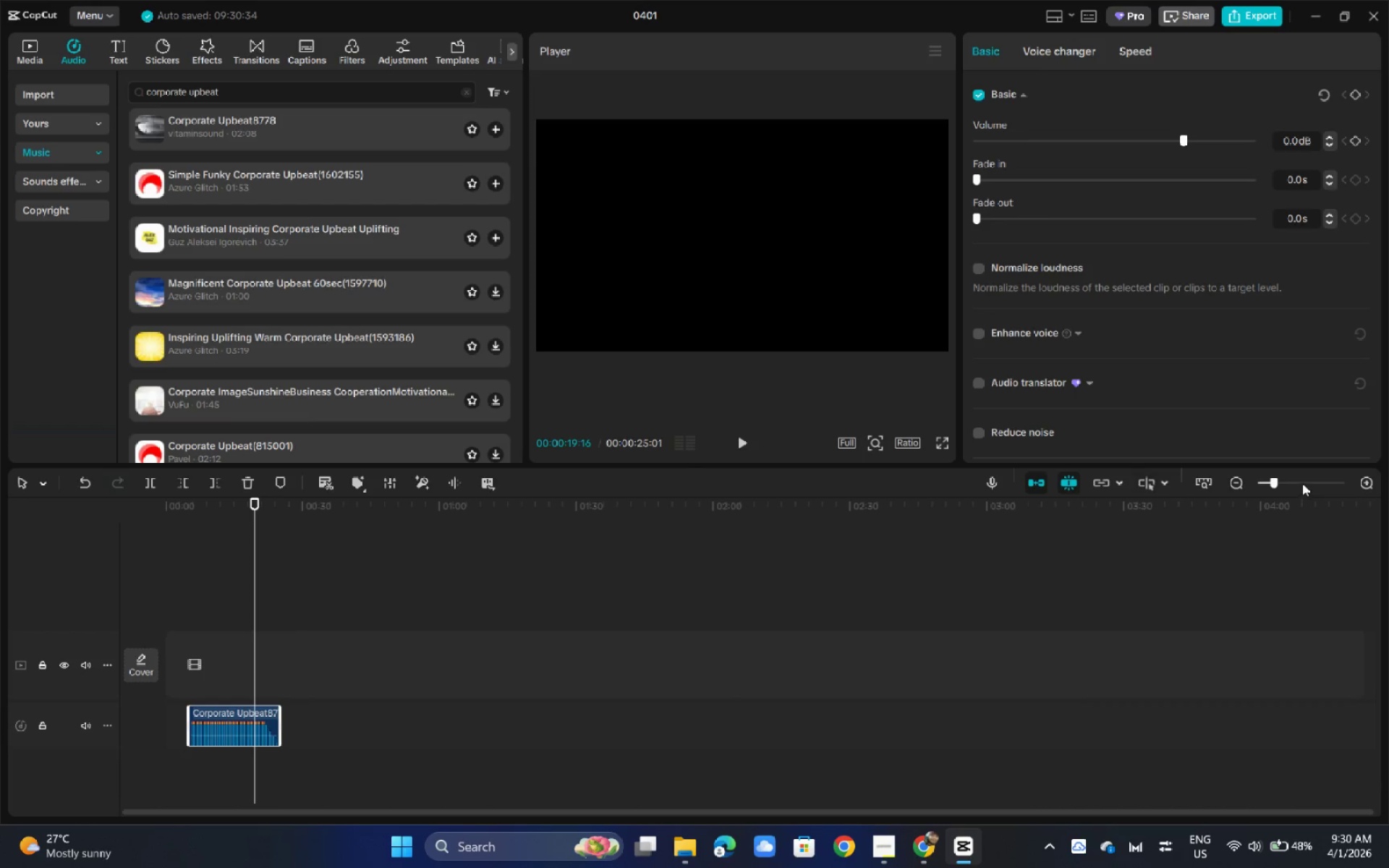 
left_click([1282, 480])
 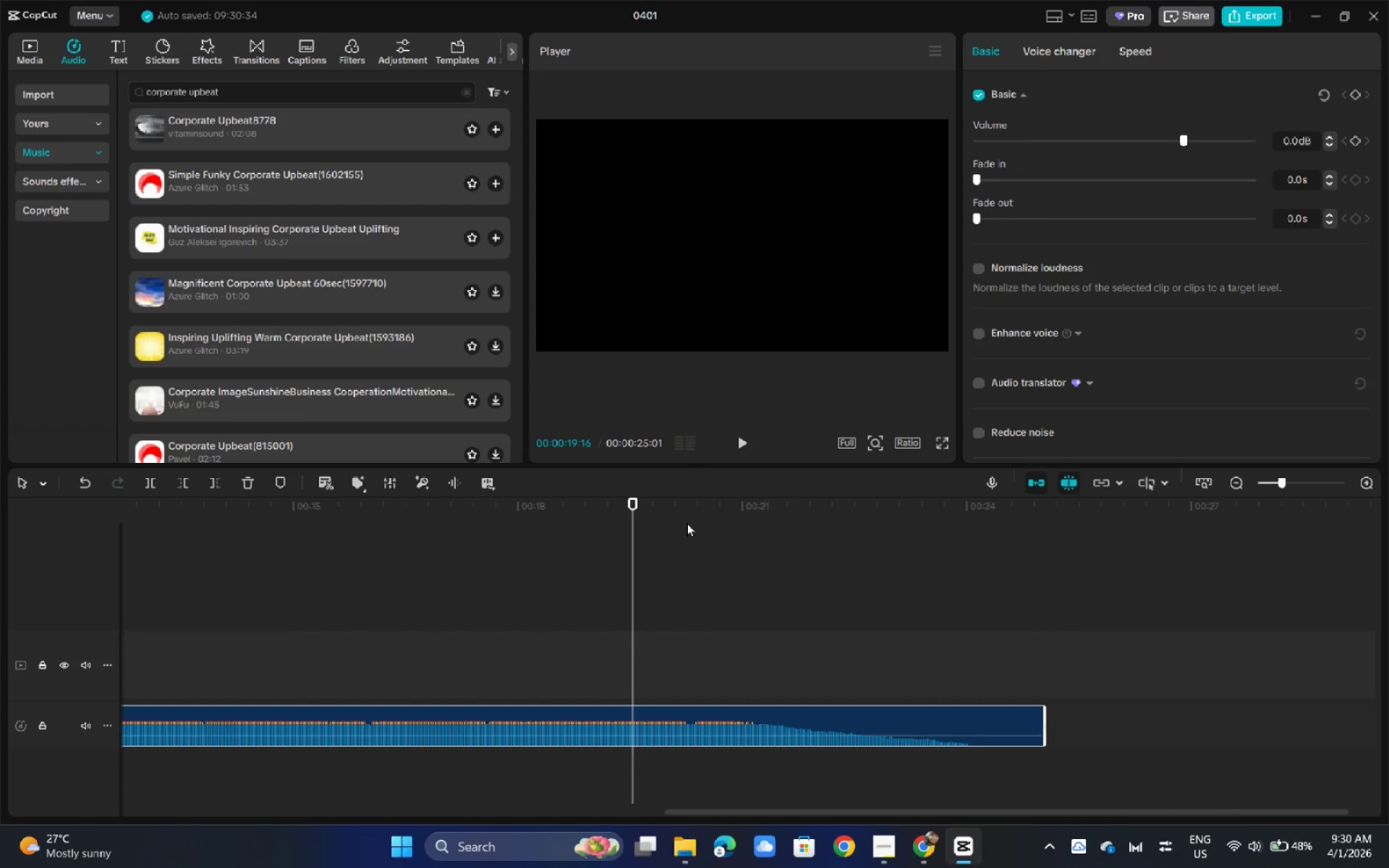 
left_click_drag(start_coordinate=[639, 508], to_coordinate=[292, 498])
 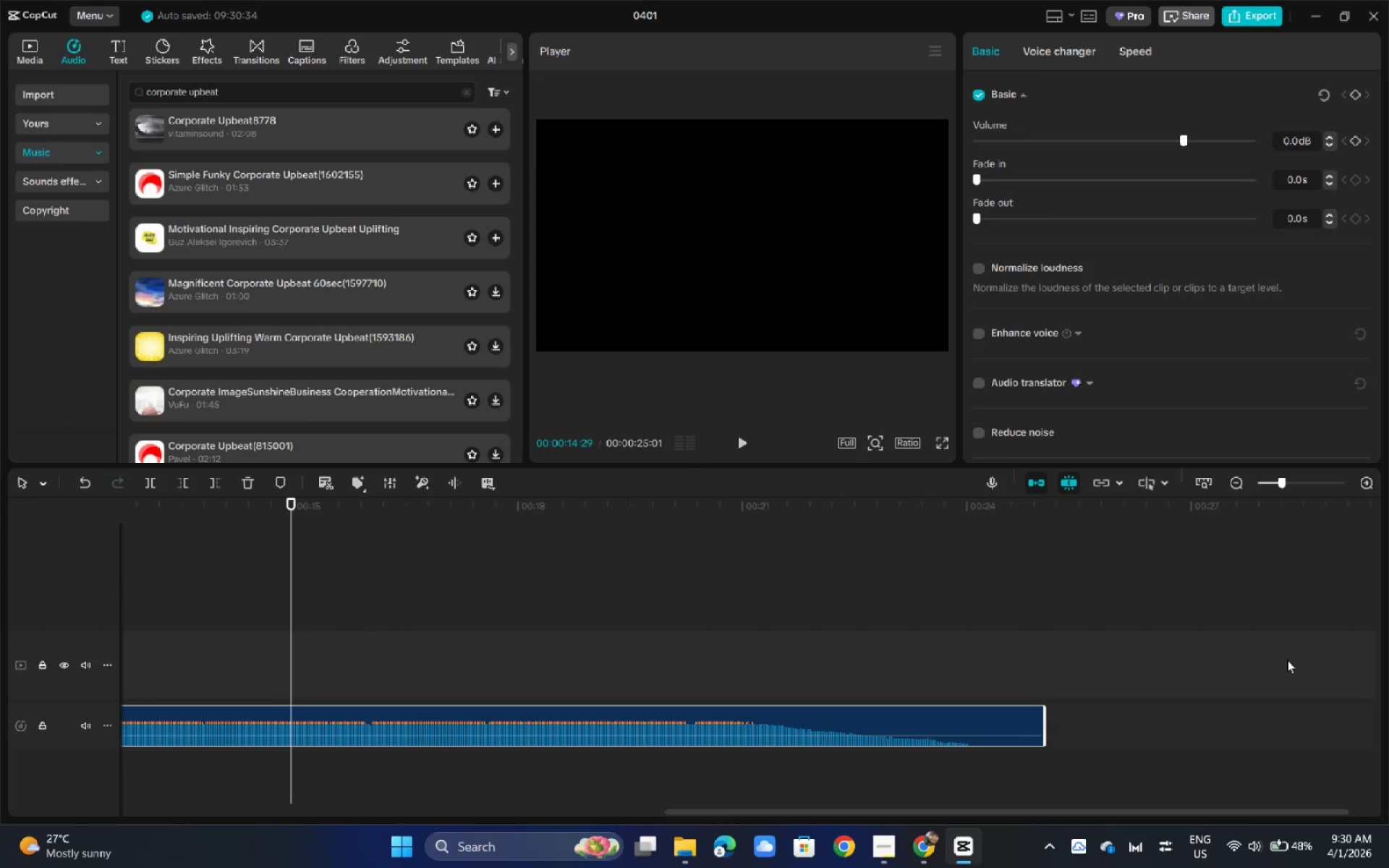 
key(ArrowRight)
 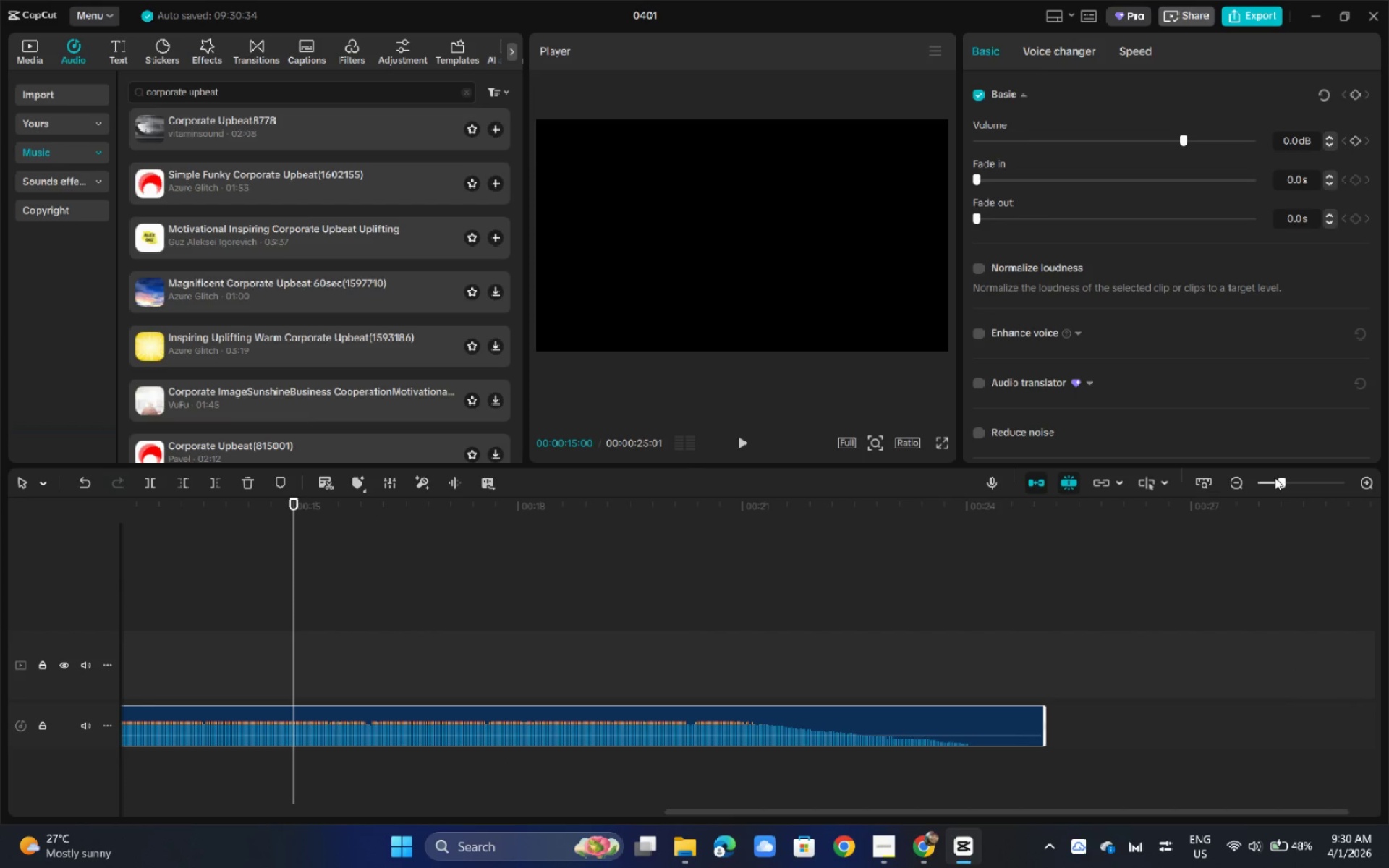 
left_click([1273, 478])
 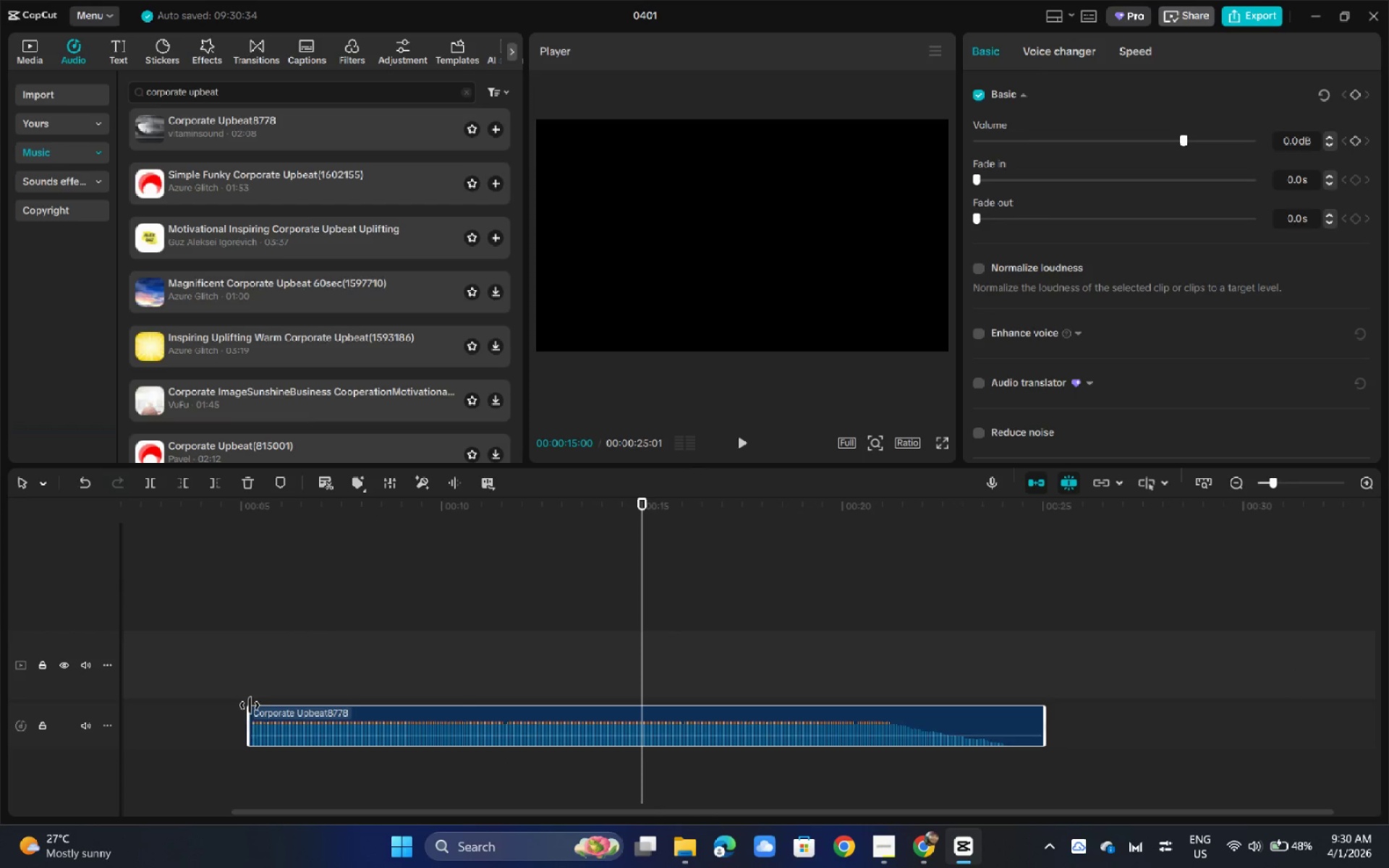 
left_click_drag(start_coordinate=[248, 705], to_coordinate=[918, 722])
 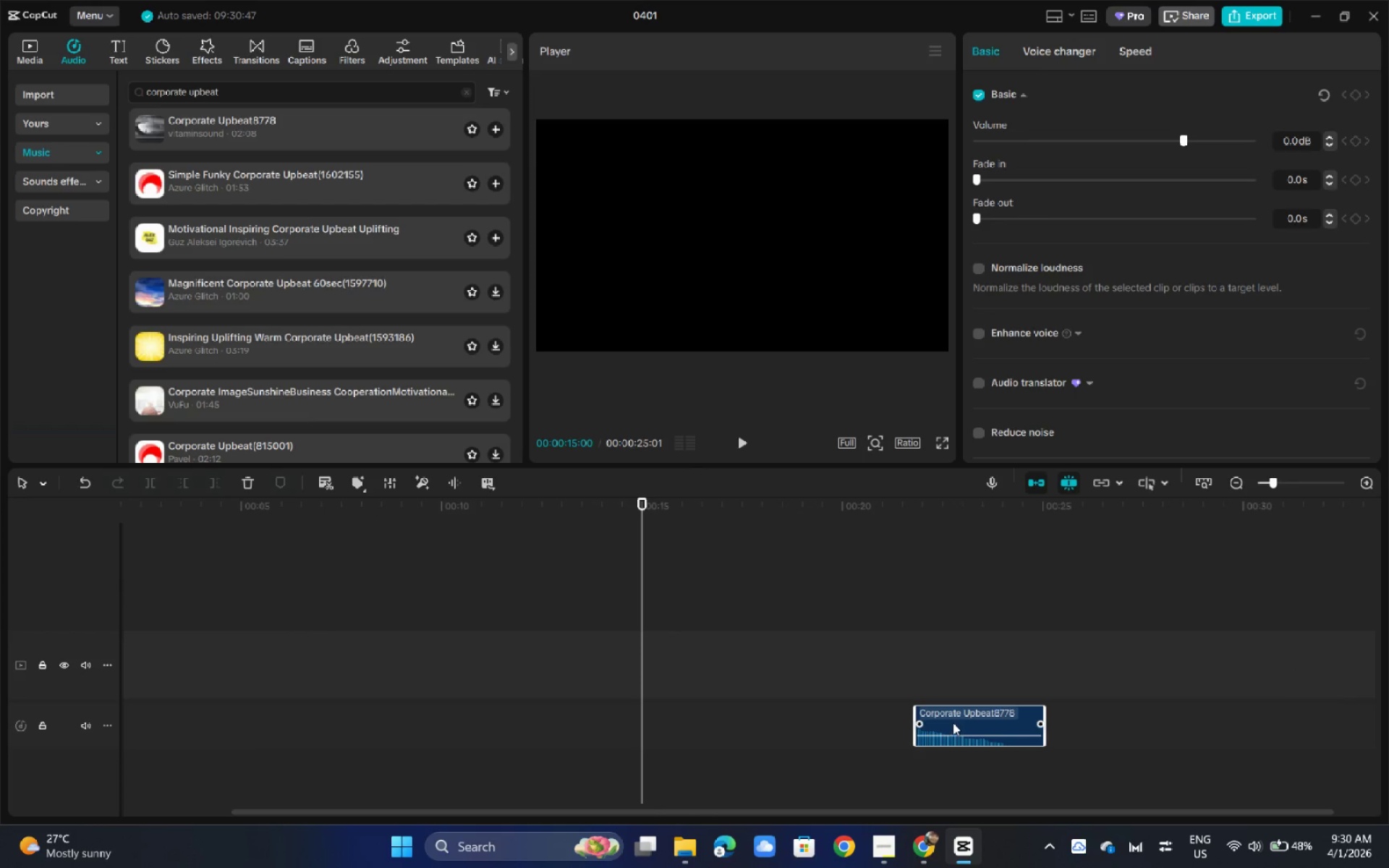 
left_click_drag(start_coordinate=[953, 723], to_coordinate=[556, 721])
 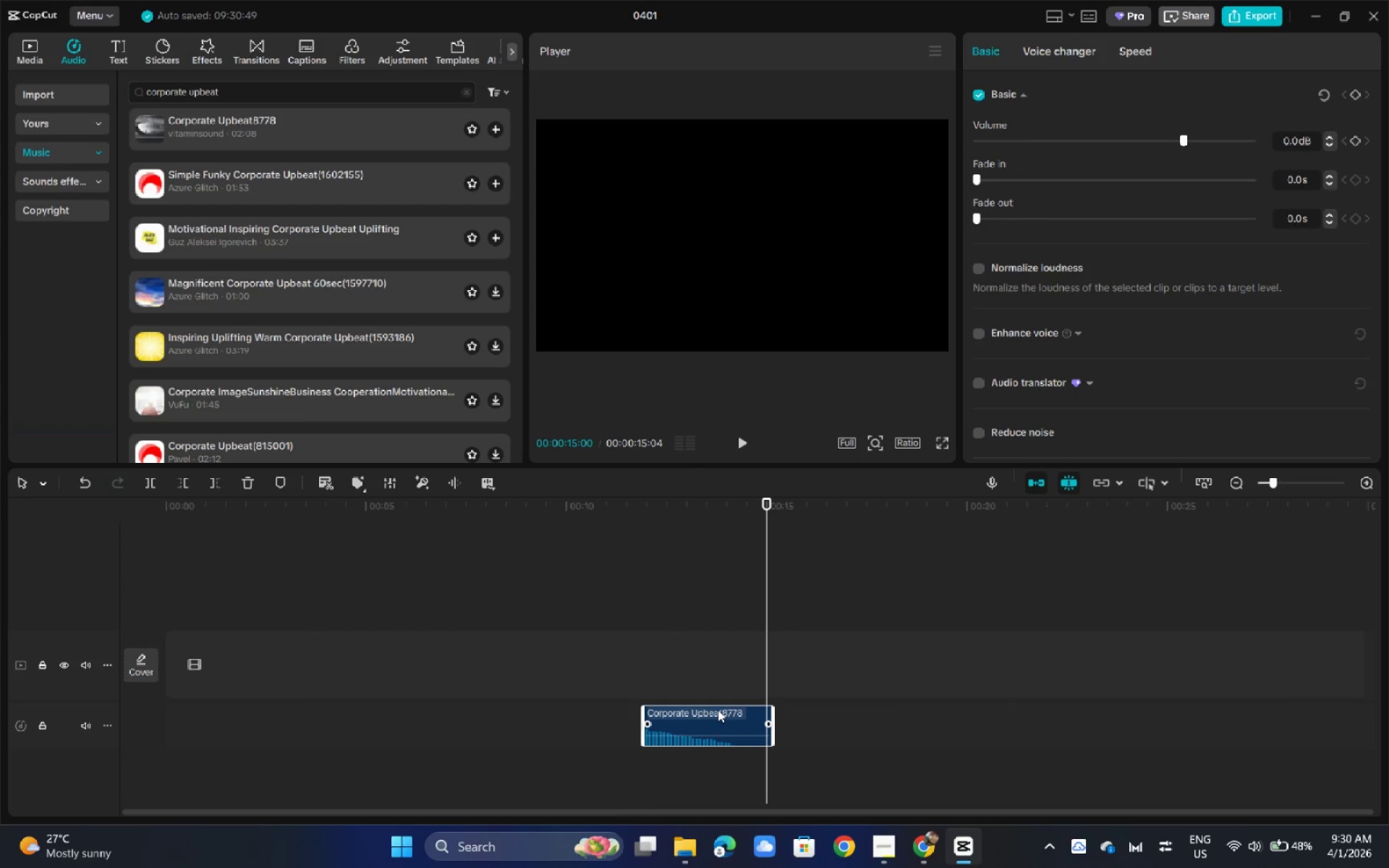 
left_click_drag(start_coordinate=[717, 714], to_coordinate=[711, 716])
 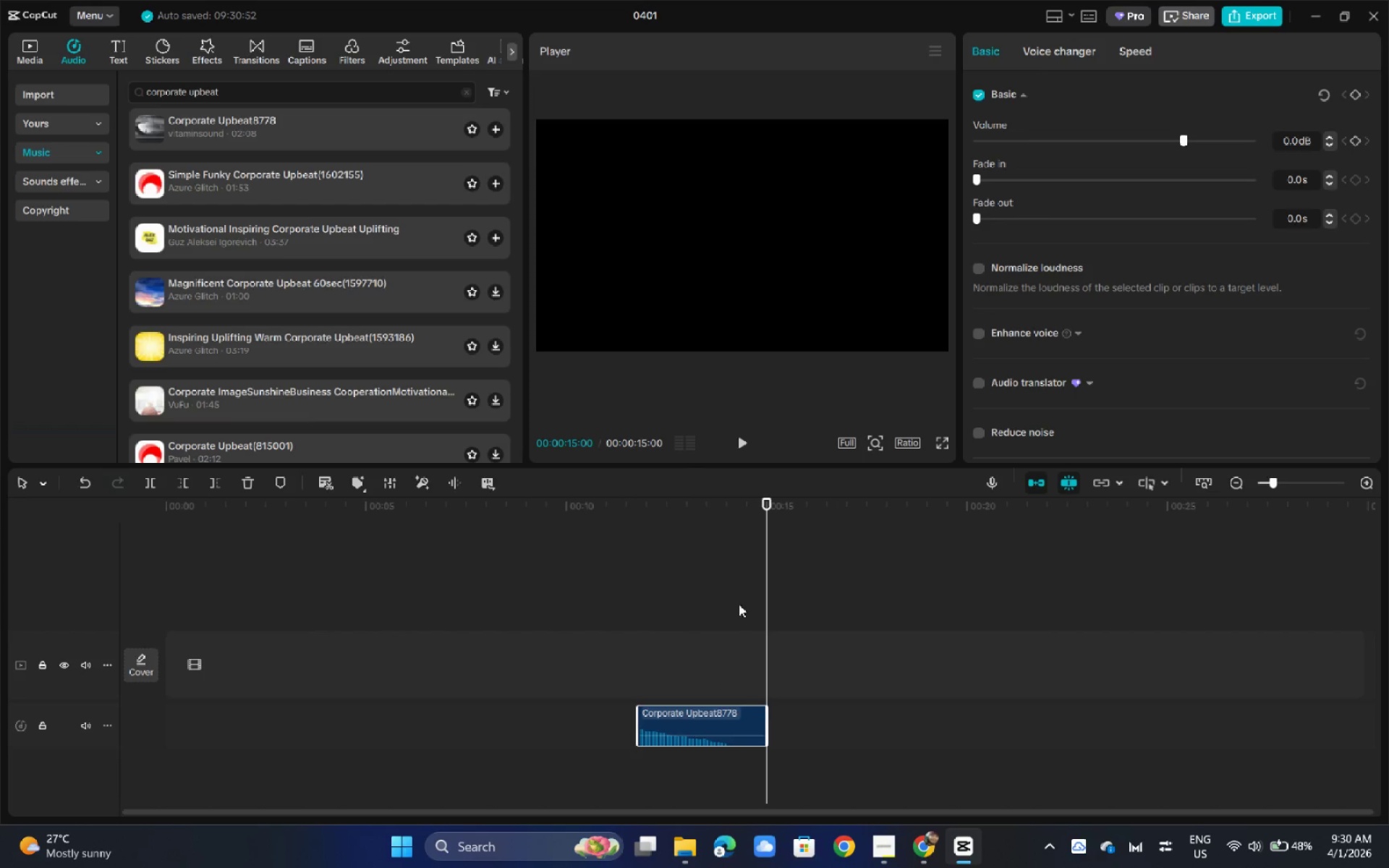 
left_click_drag(start_coordinate=[736, 516], to_coordinate=[693, 516])
 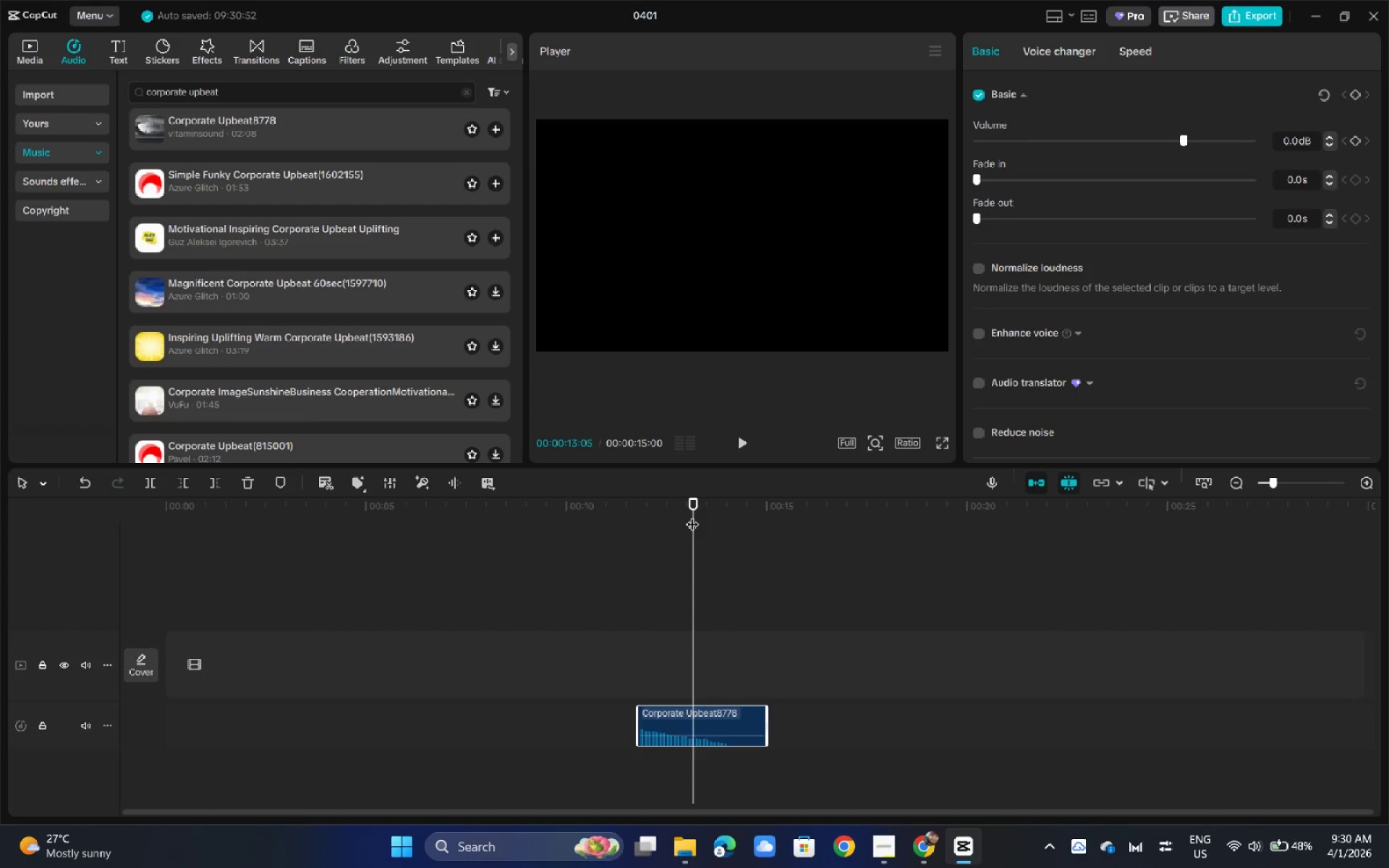 
key(Space)
 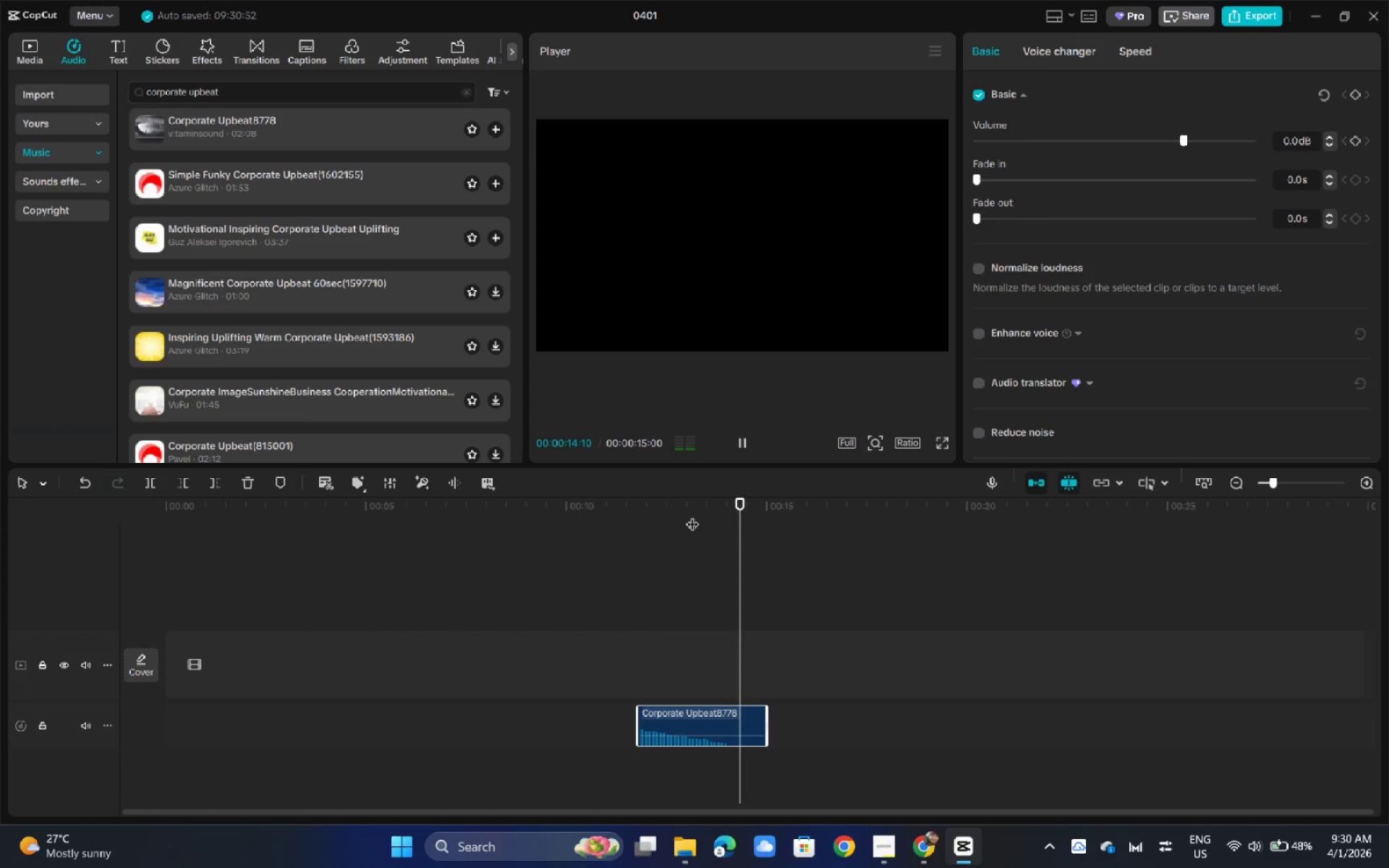 
key(Space)
 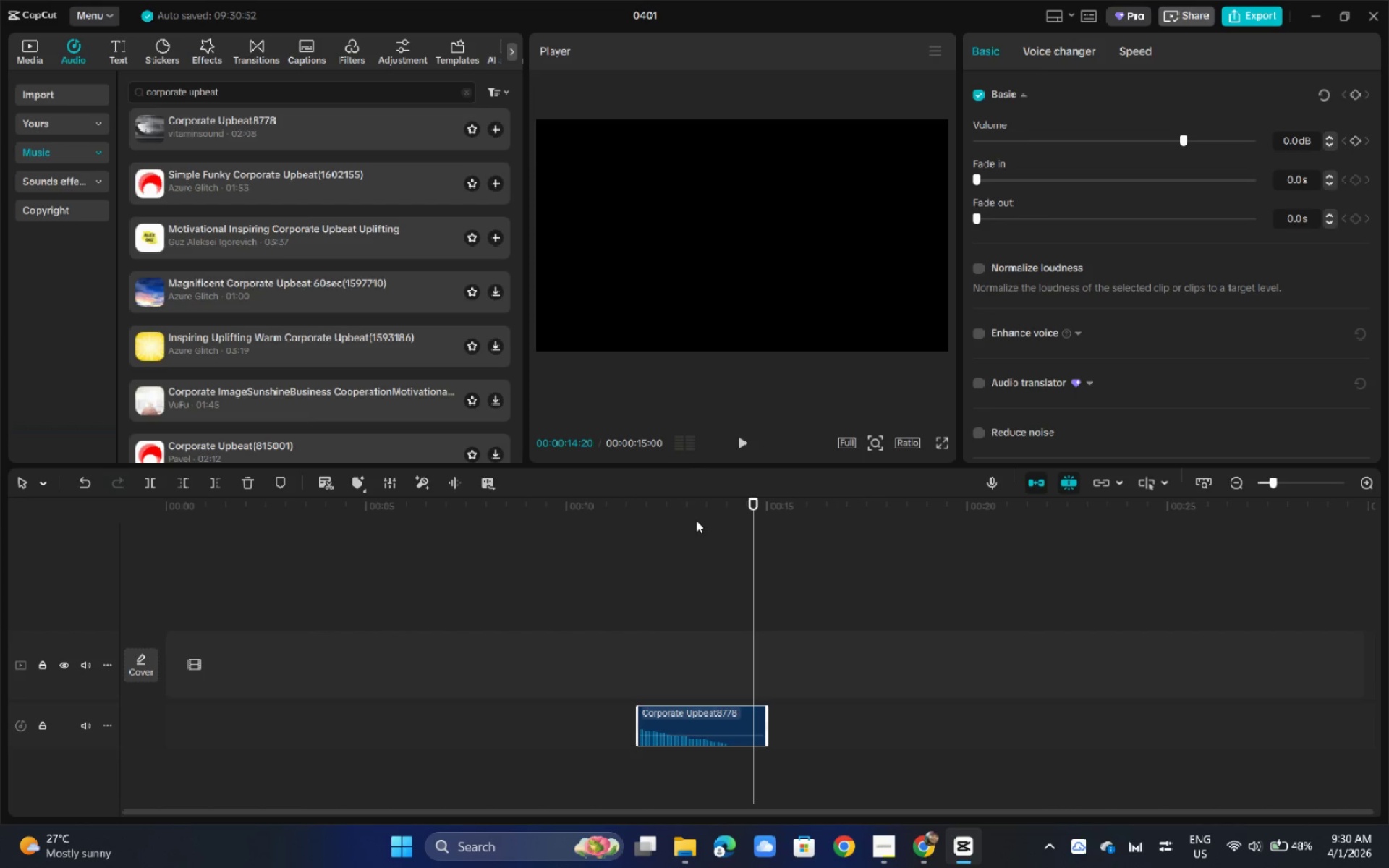 
key(Control+B)
 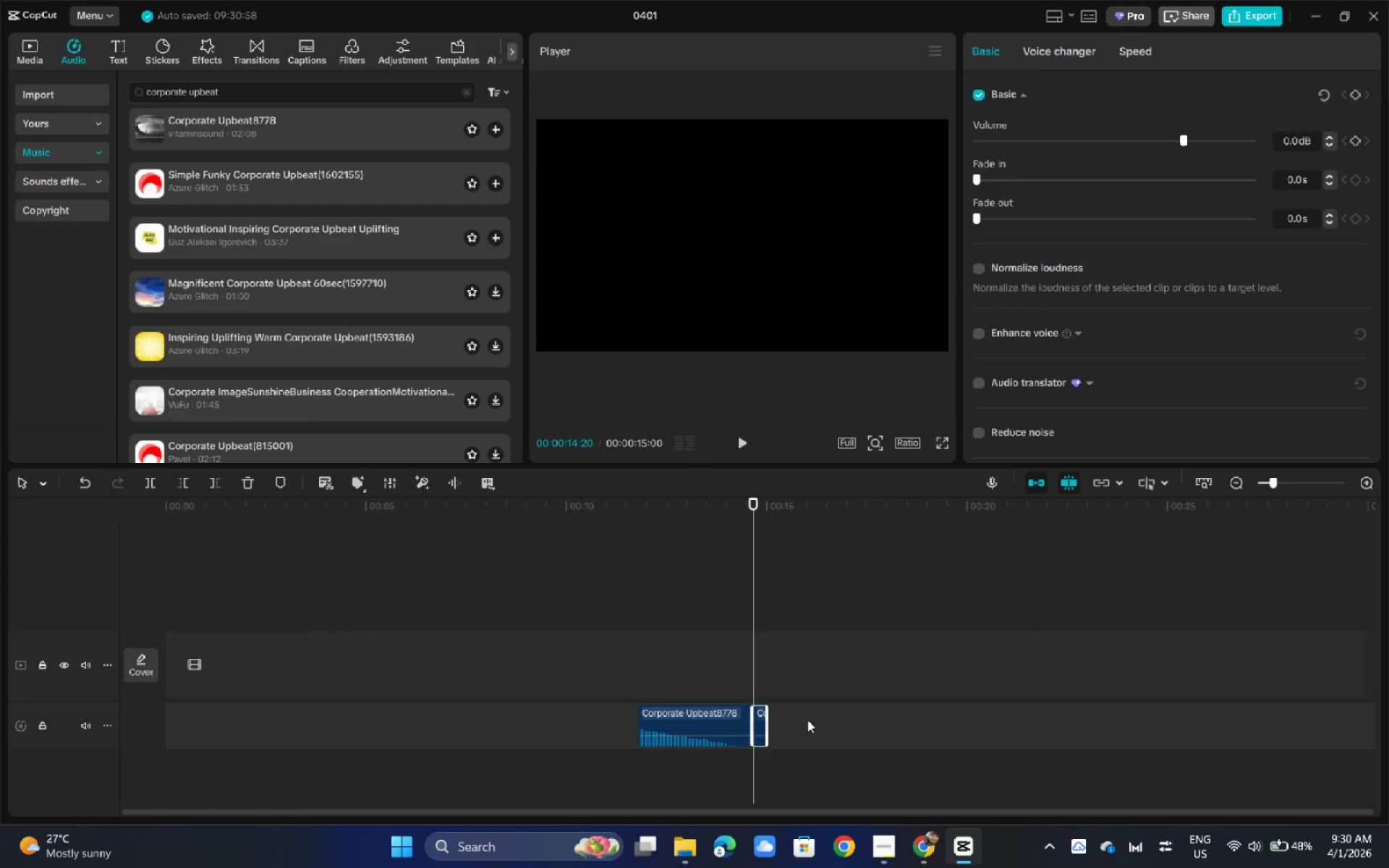 
left_click_drag(start_coordinate=[802, 724], to_coordinate=[757, 733])
 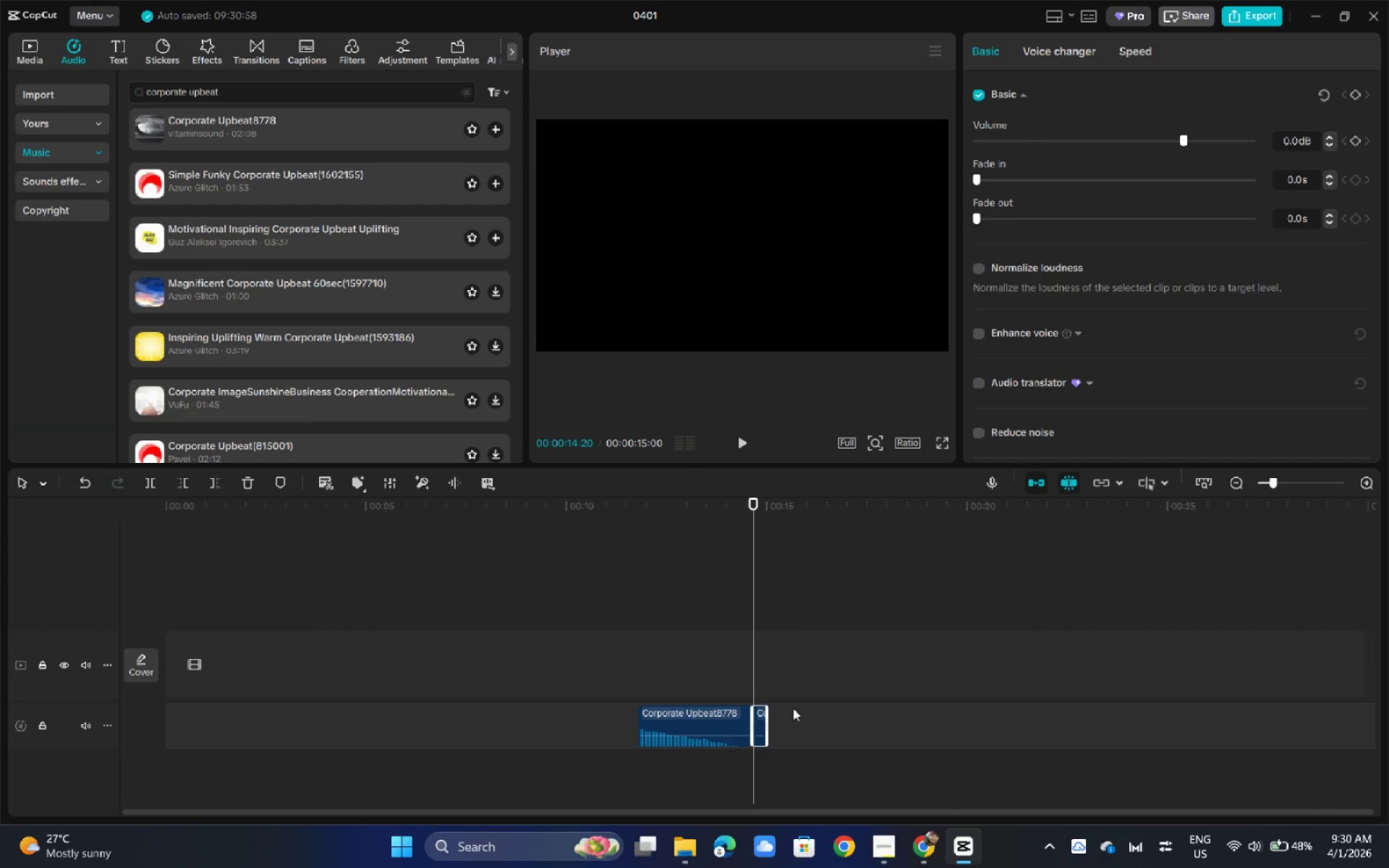 
key(Backspace)
 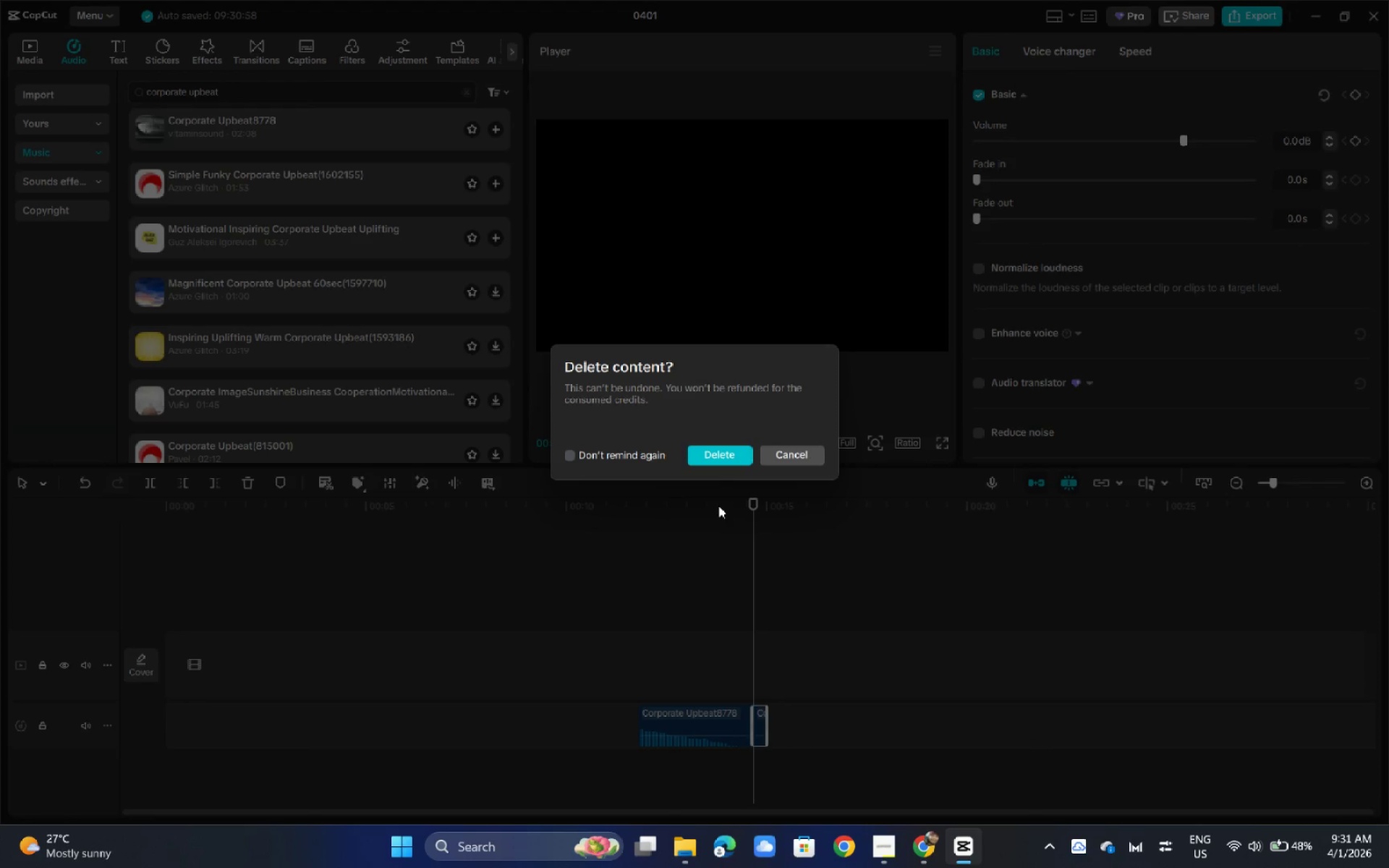 
left_click([733, 459])
 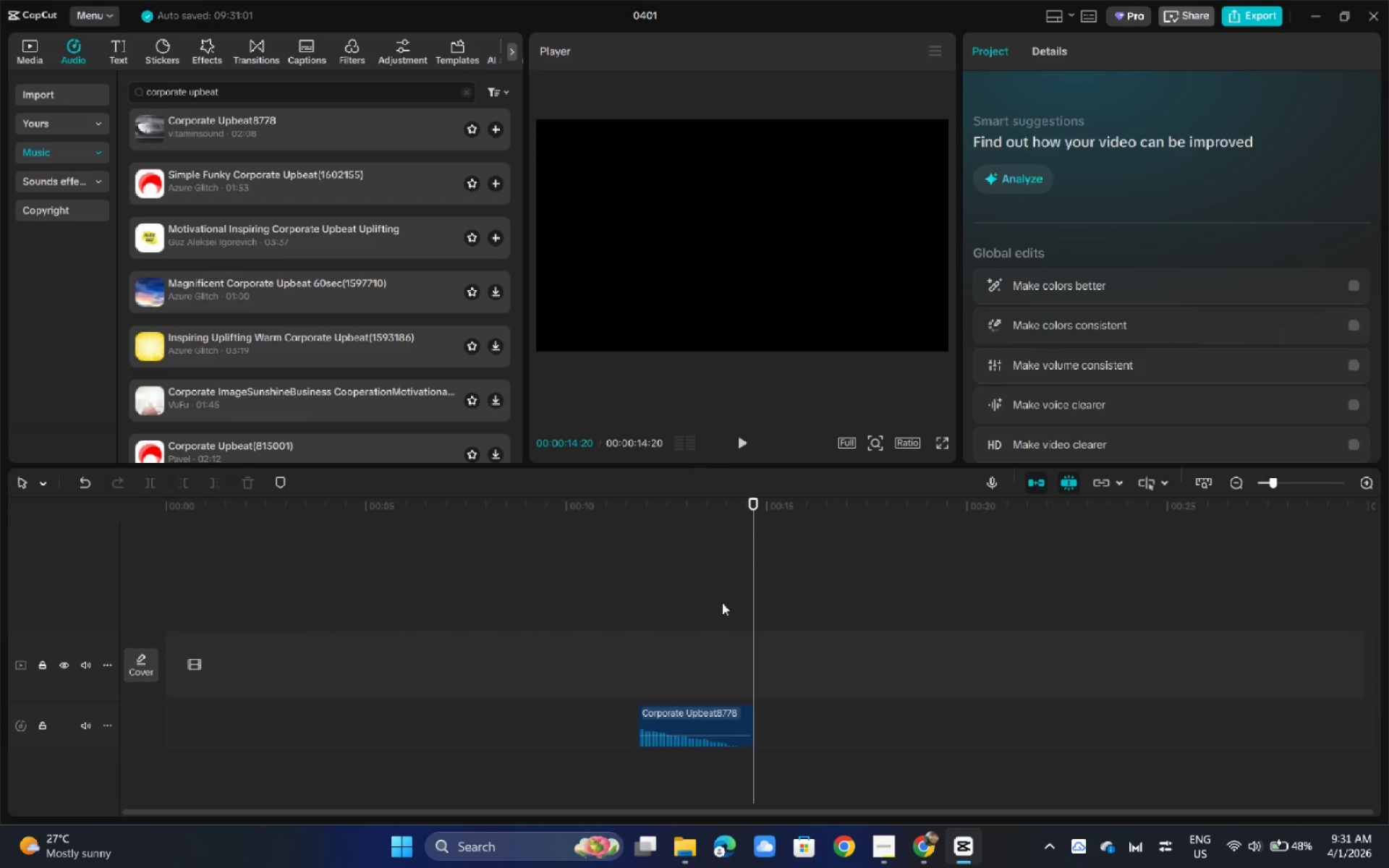 
left_click_drag(start_coordinate=[718, 708], to_coordinate=[747, 709])
 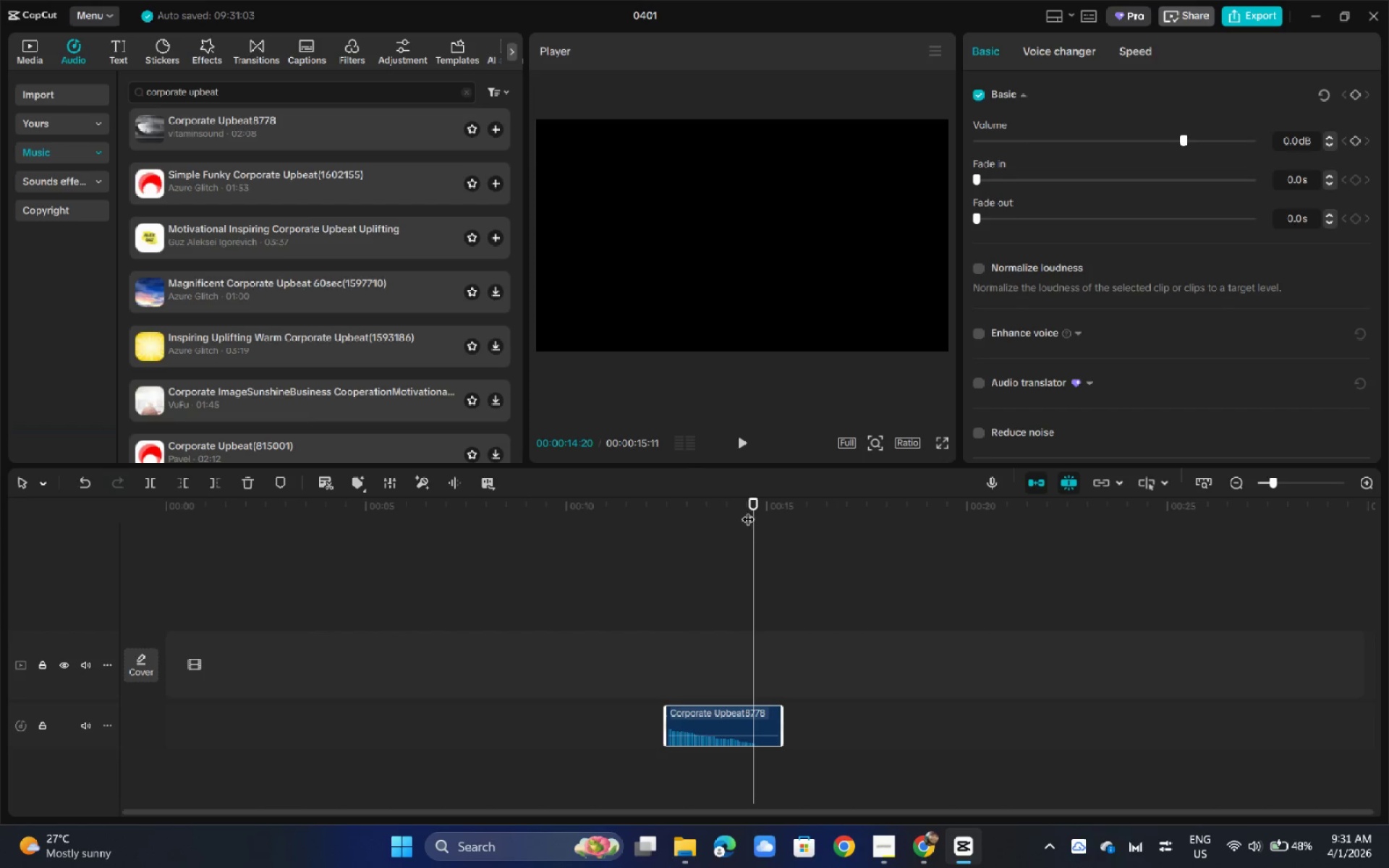 
left_click_drag(start_coordinate=[752, 503], to_coordinate=[767, 503])
 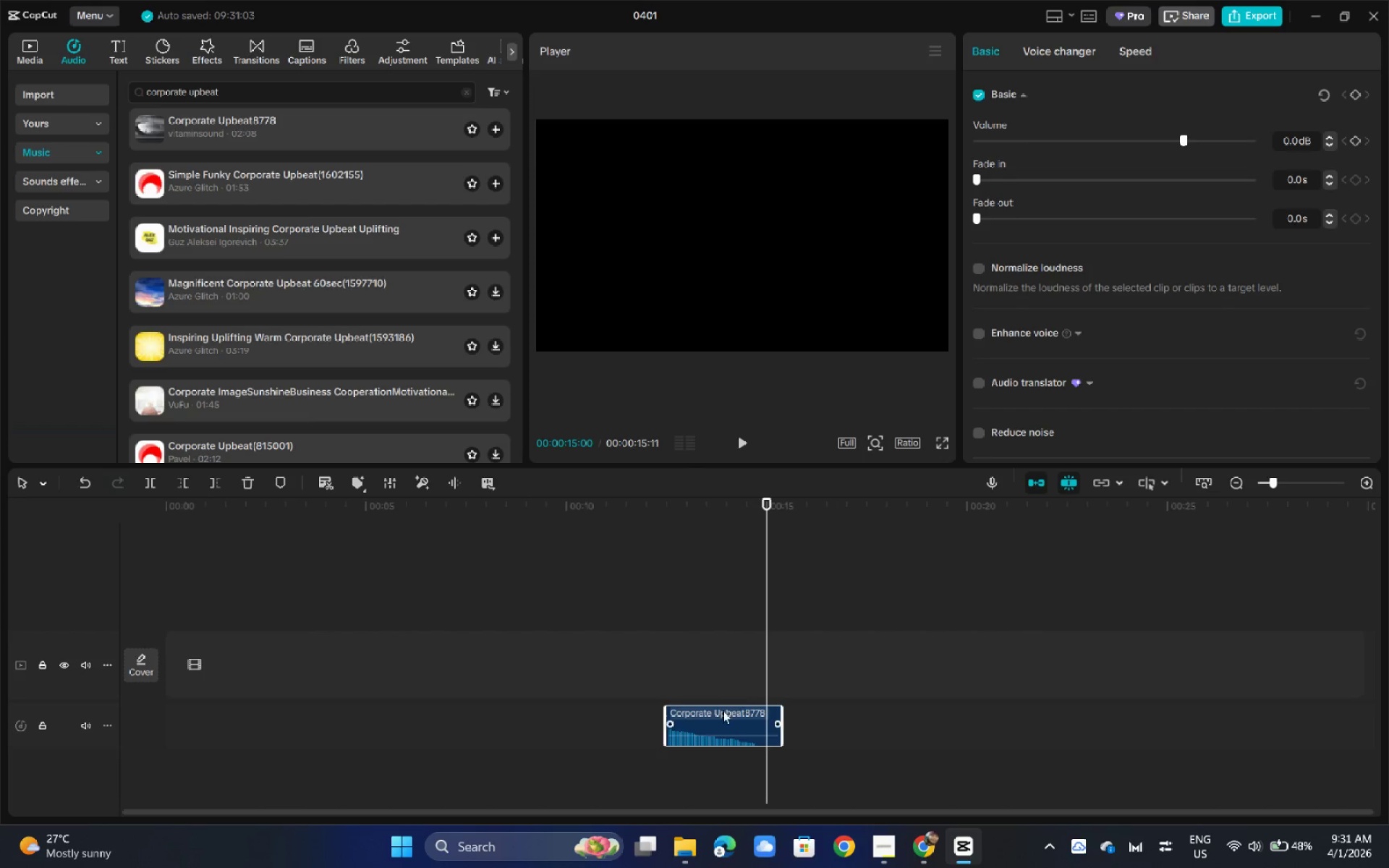 
left_click_drag(start_coordinate=[721, 712], to_coordinate=[710, 712])
 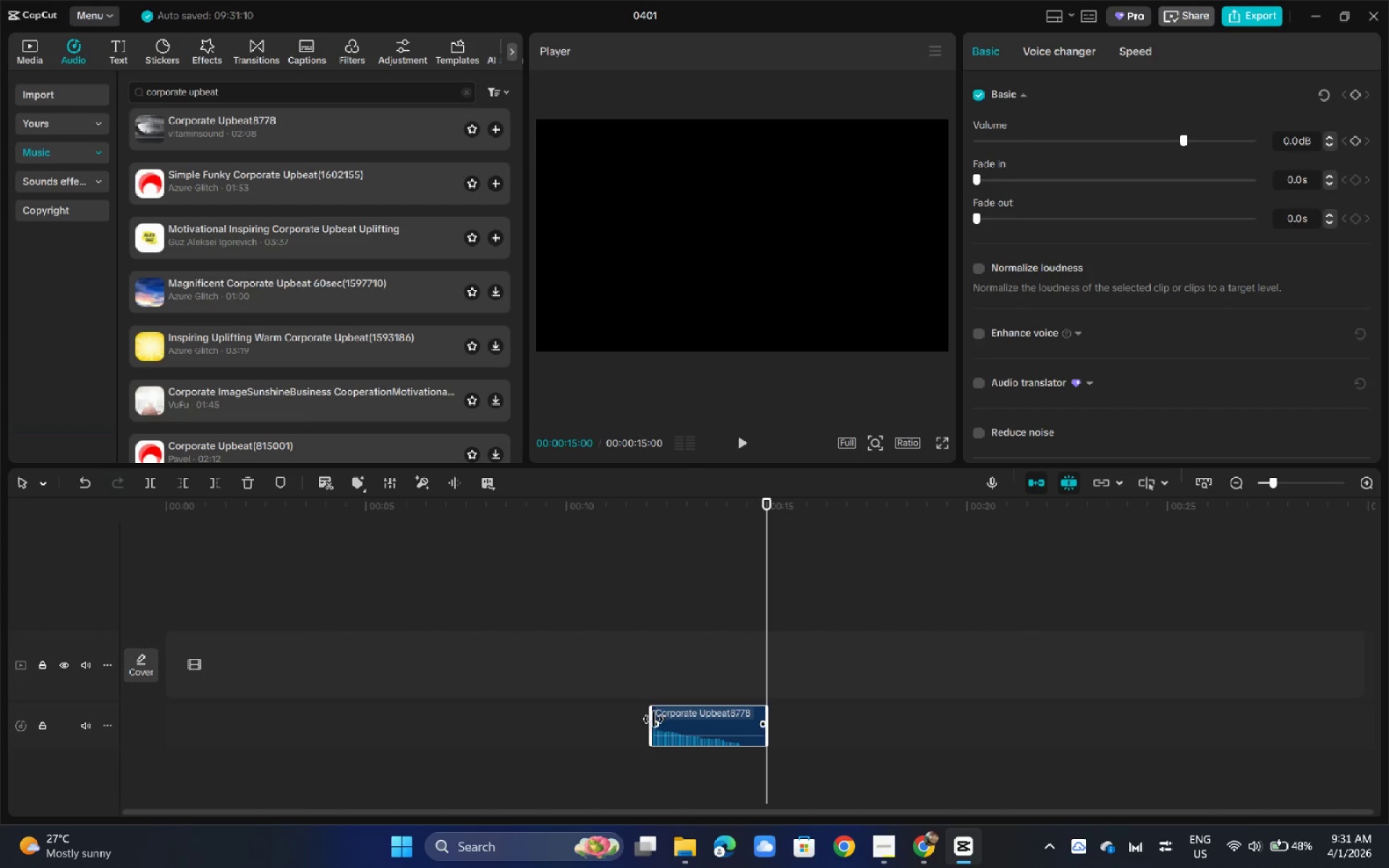 
left_click_drag(start_coordinate=[650, 718], to_coordinate=[85, 701])
 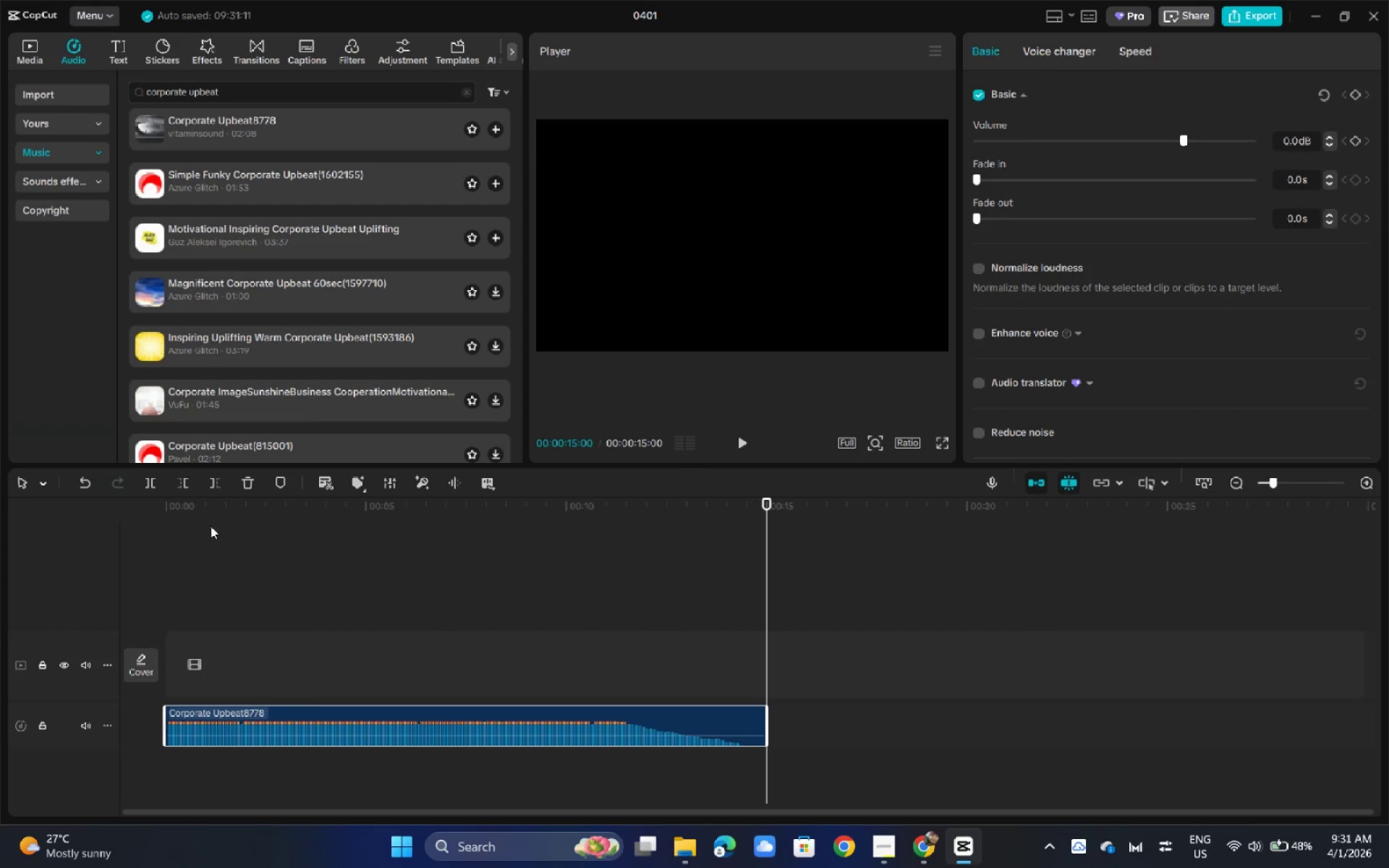 
left_click_drag(start_coordinate=[198, 511], to_coordinate=[119, 511])
 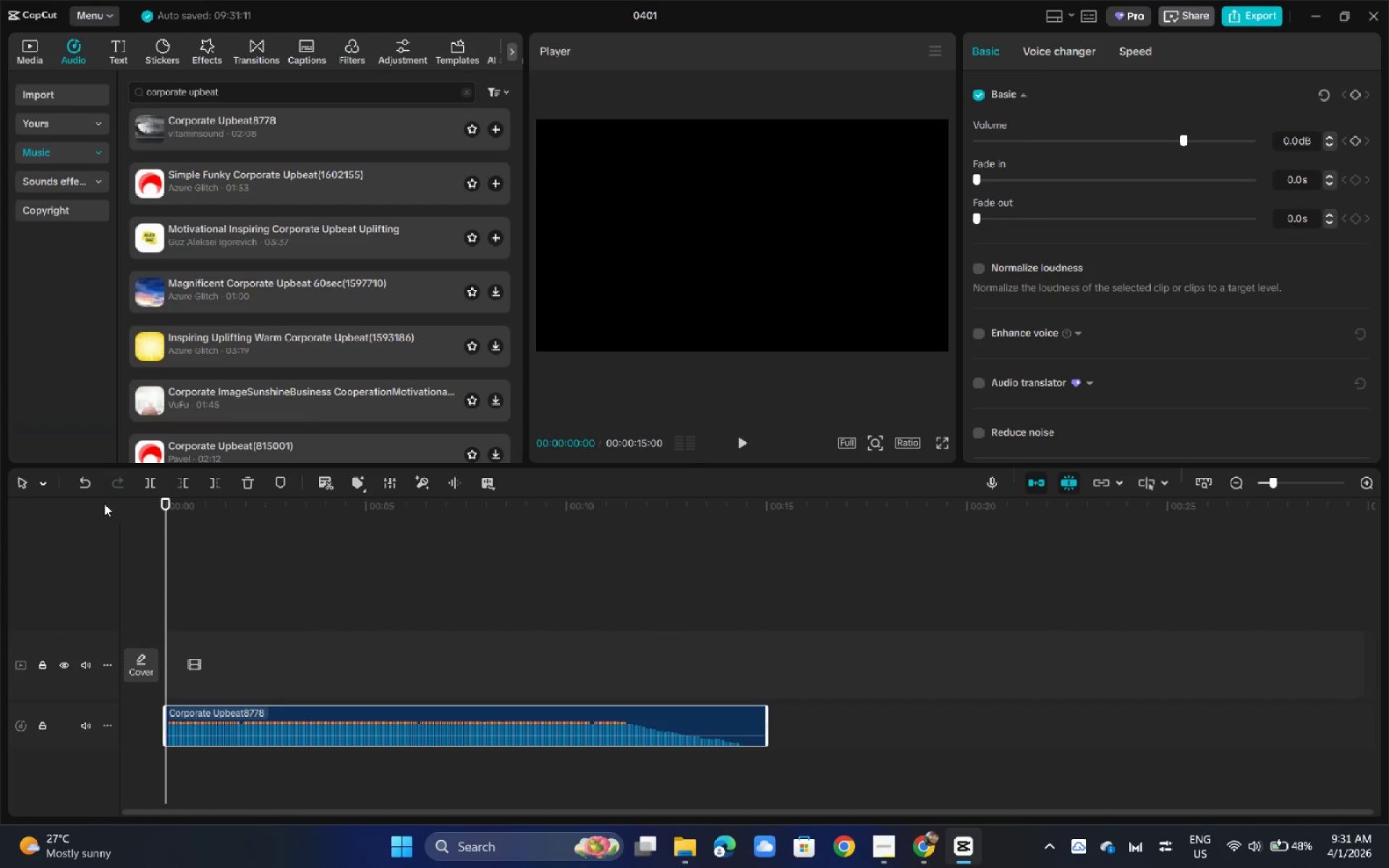 
key(Space)
 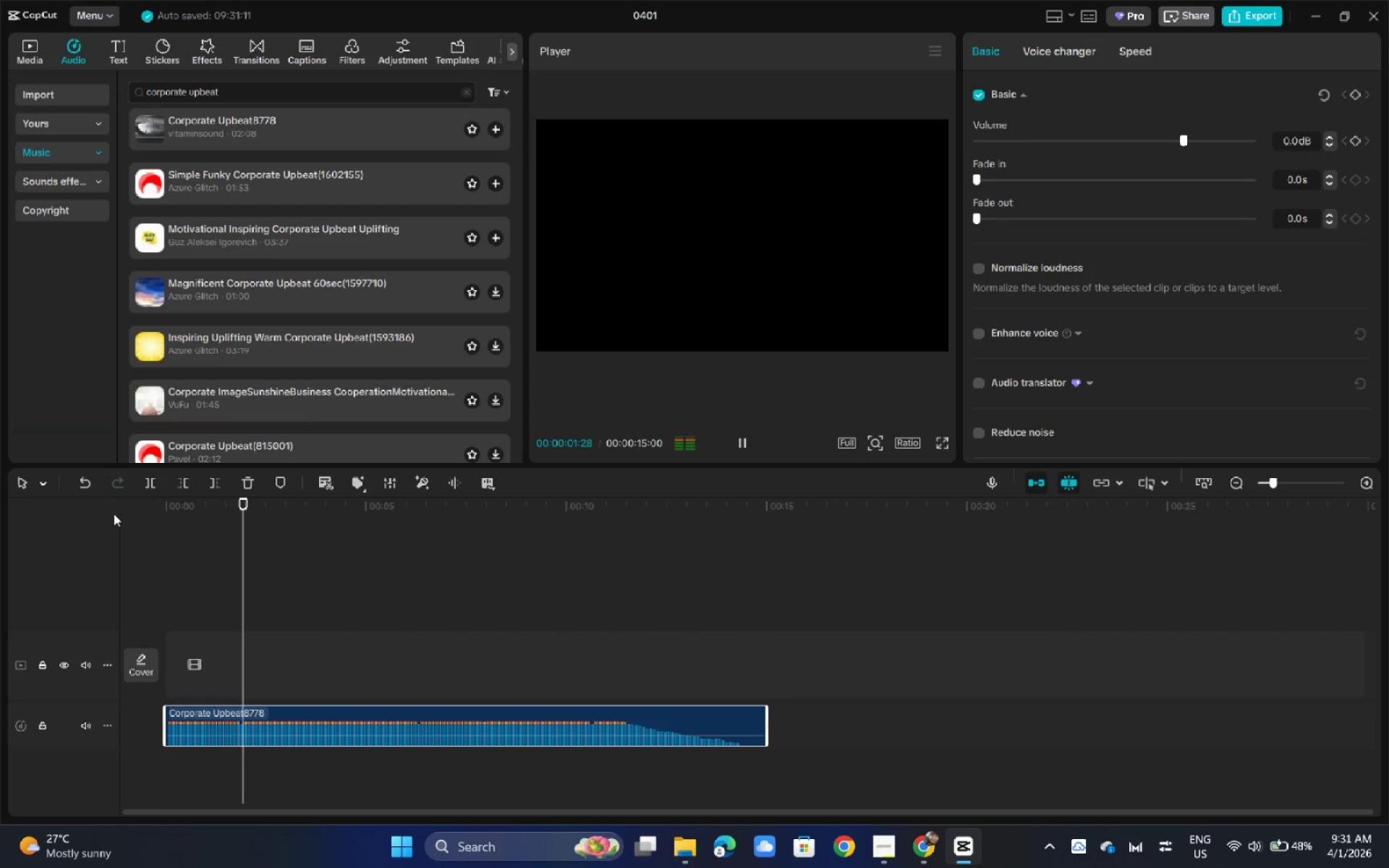 
left_click([252, 720])
 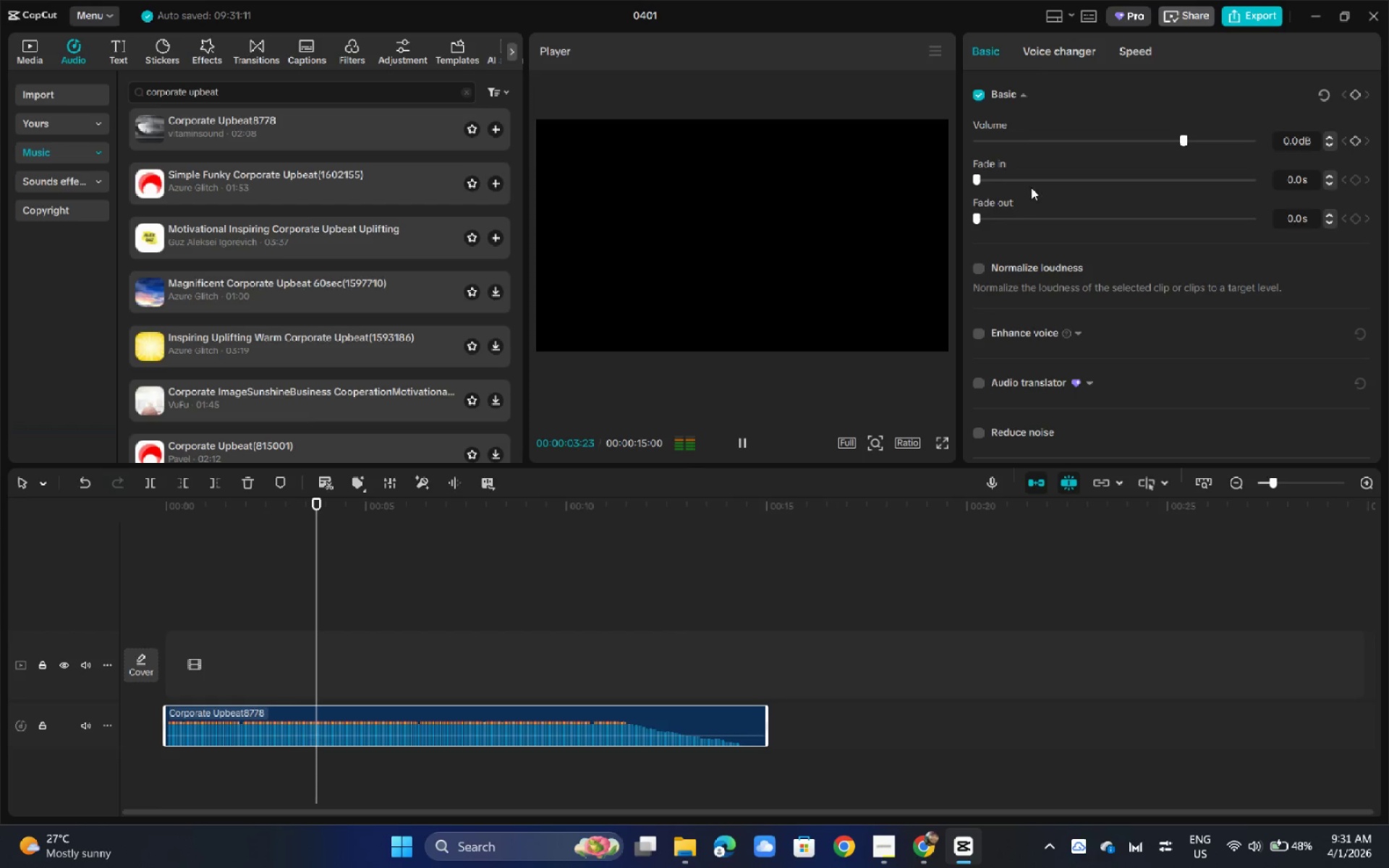 
left_click_drag(start_coordinate=[990, 178], to_coordinate=[1001, 178])
 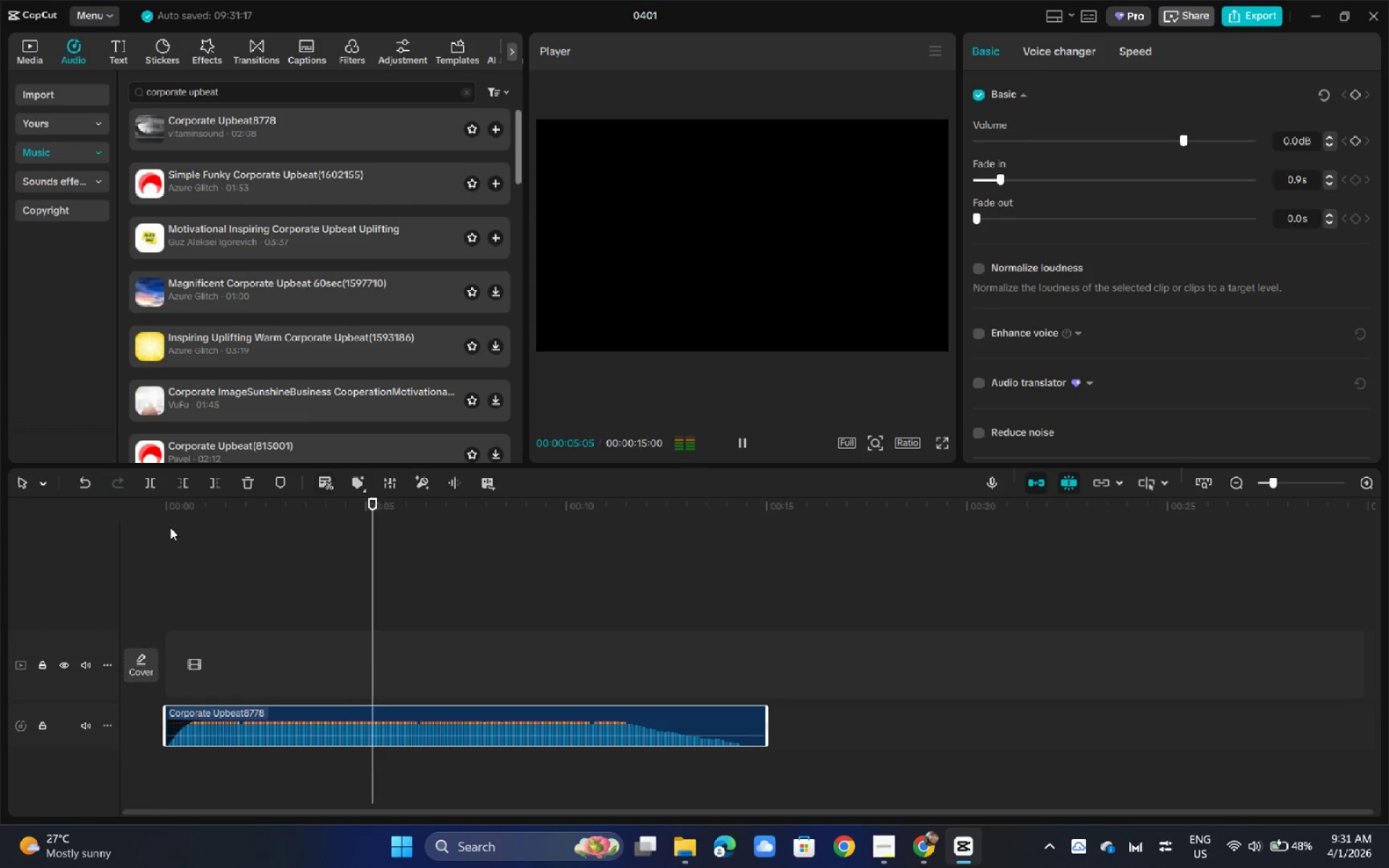 
left_click_drag(start_coordinate=[182, 506], to_coordinate=[130, 509])
 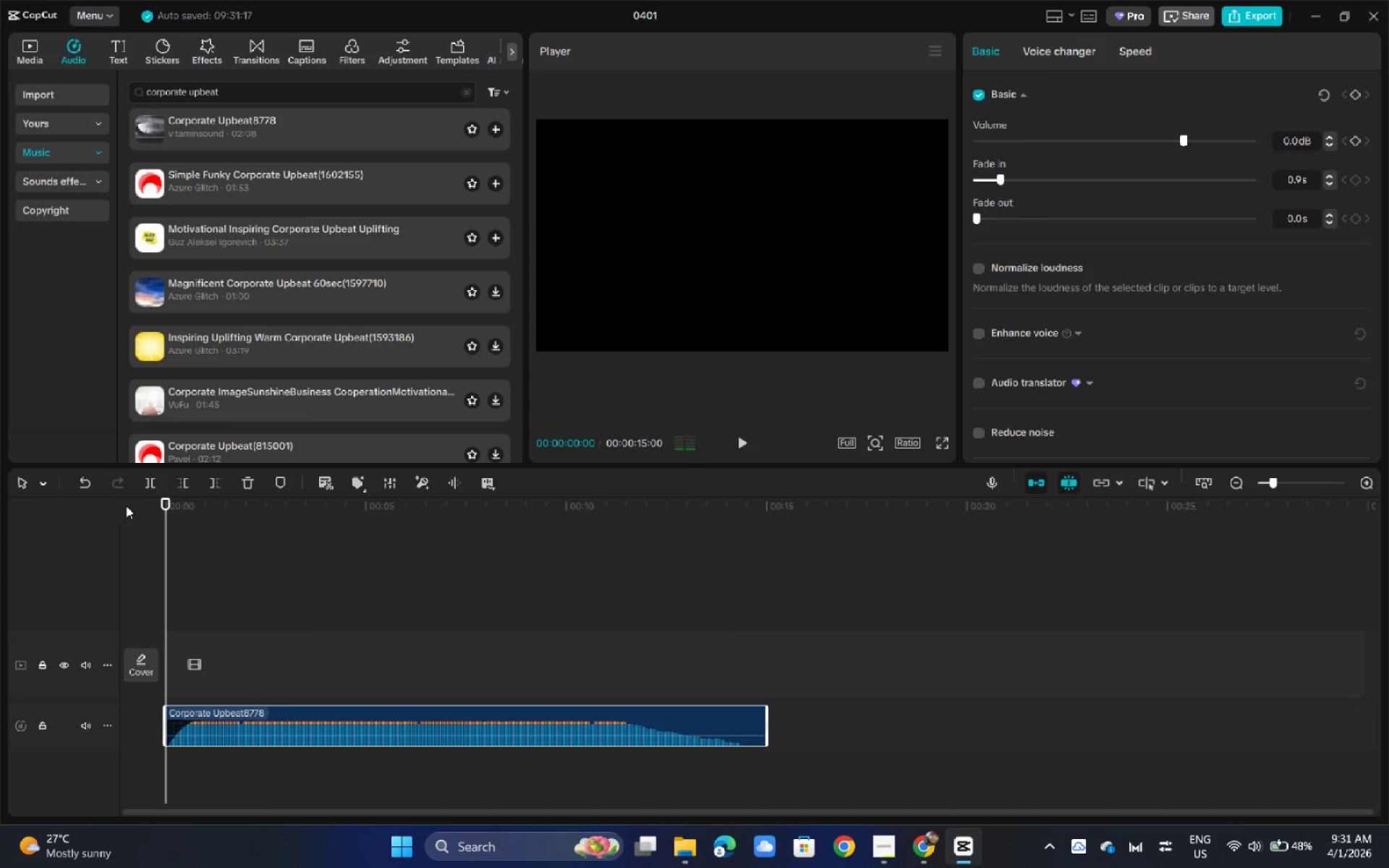 
key(Space)
 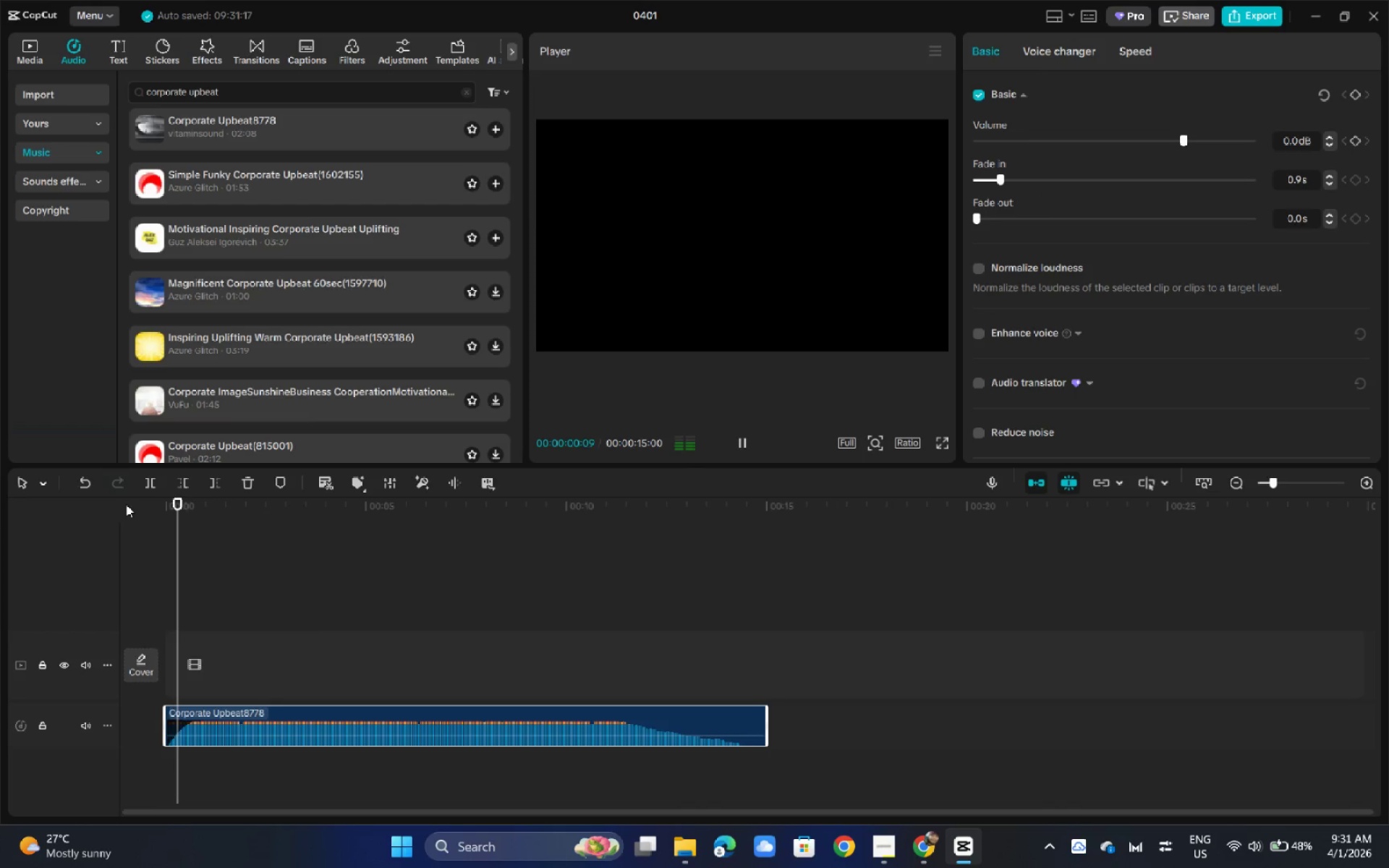 
key(Space)
 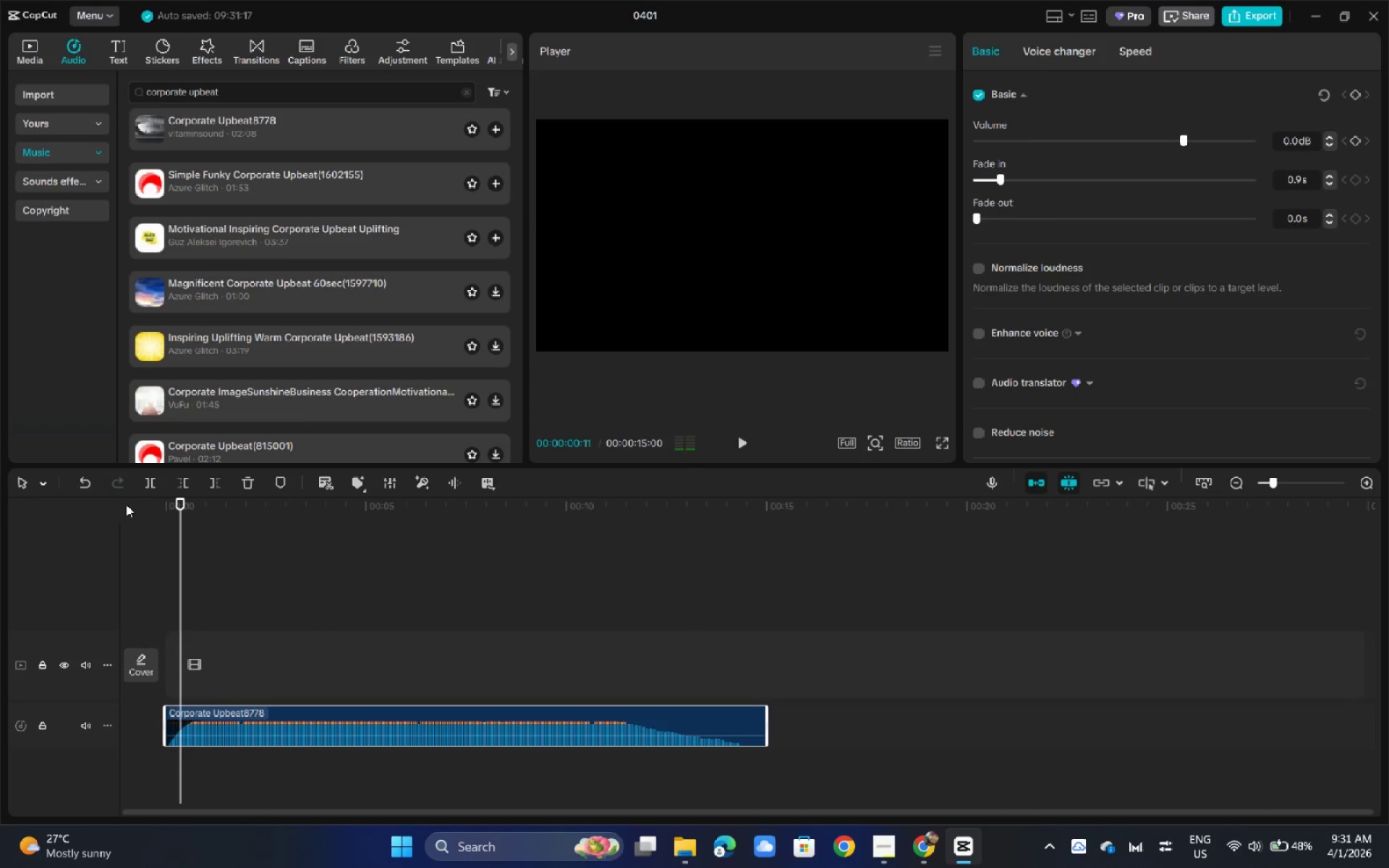 
key(Space)
 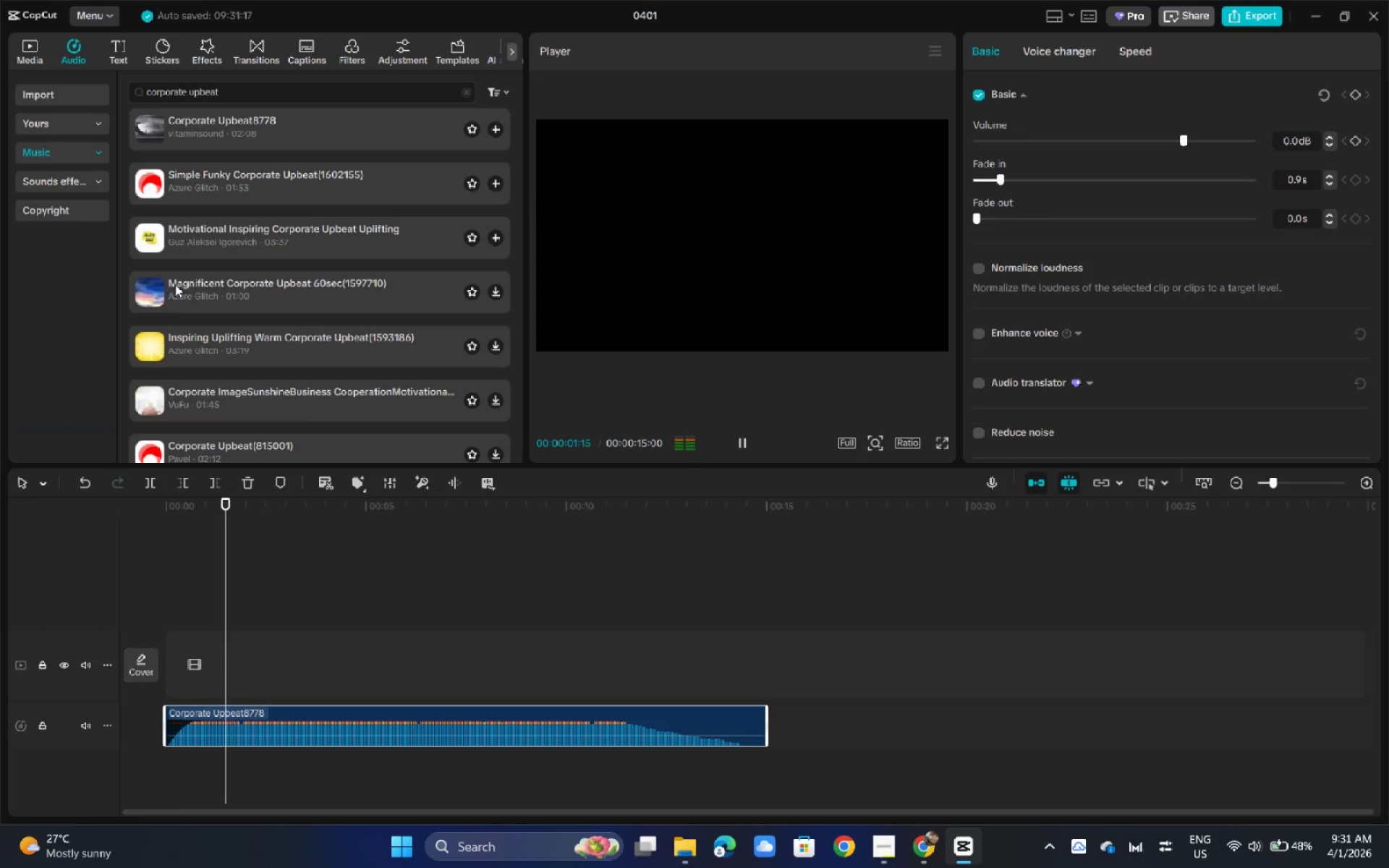 
key(Space)
 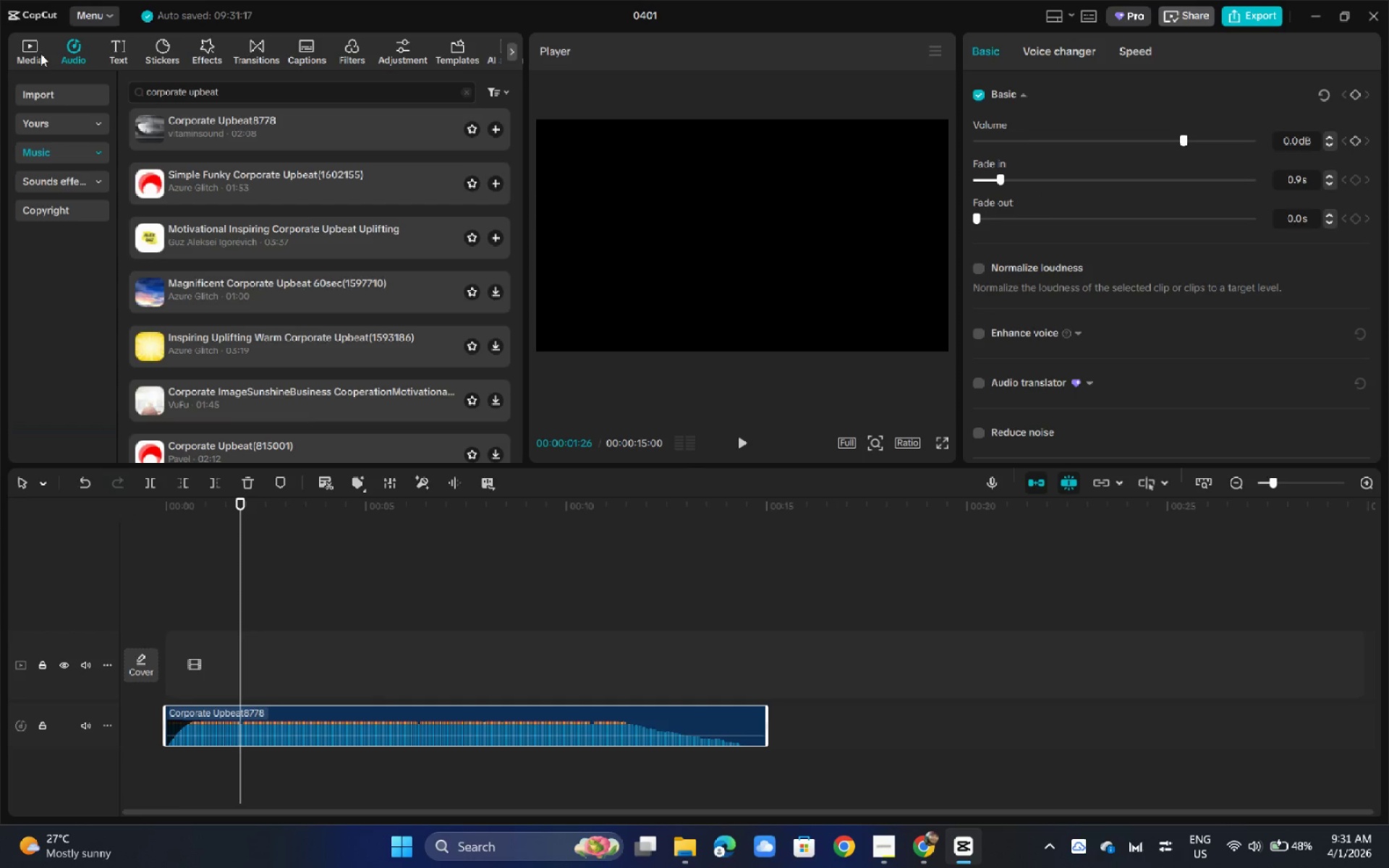 
left_click([41, 54])
 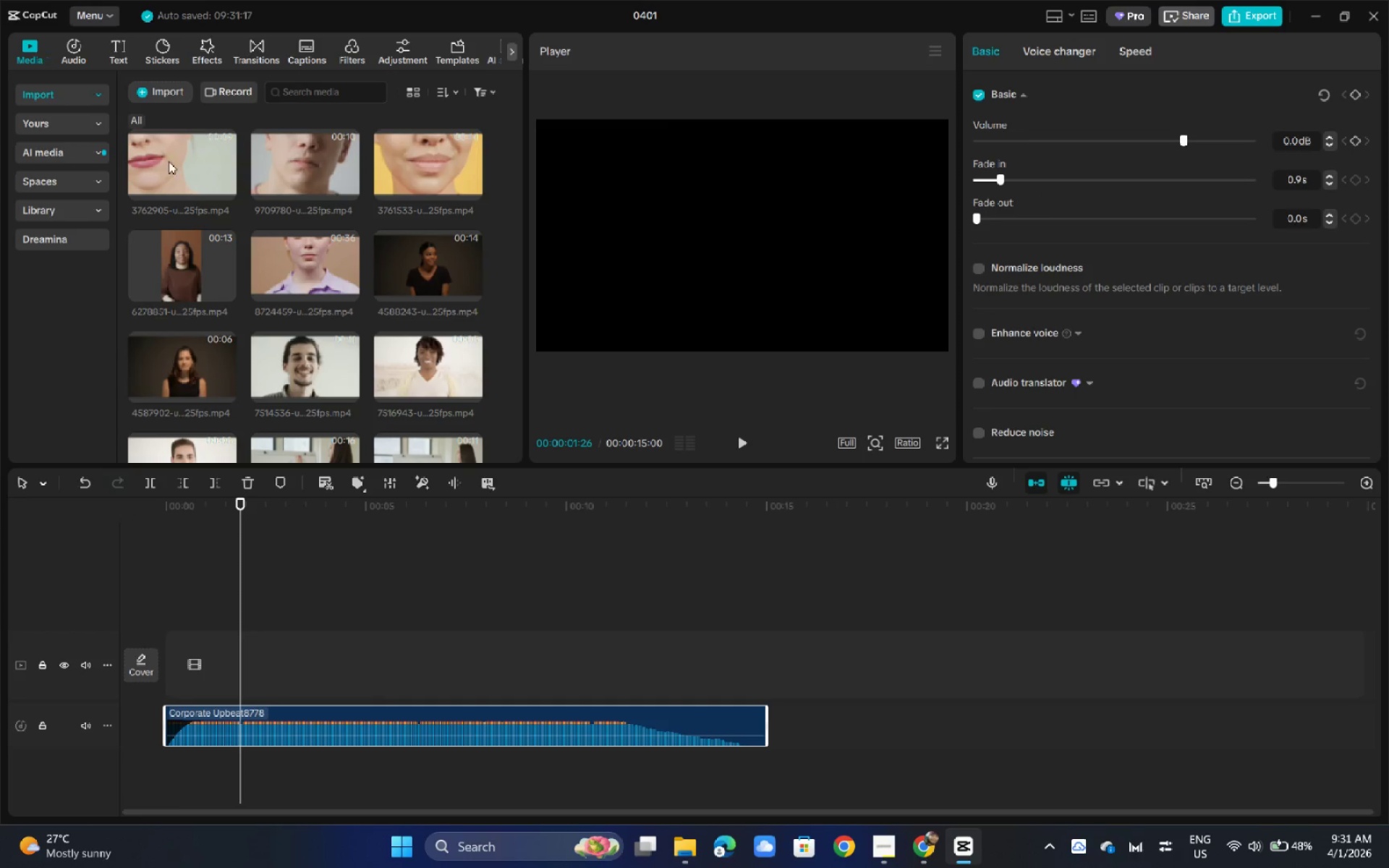 
mouse_move([279, 242])
 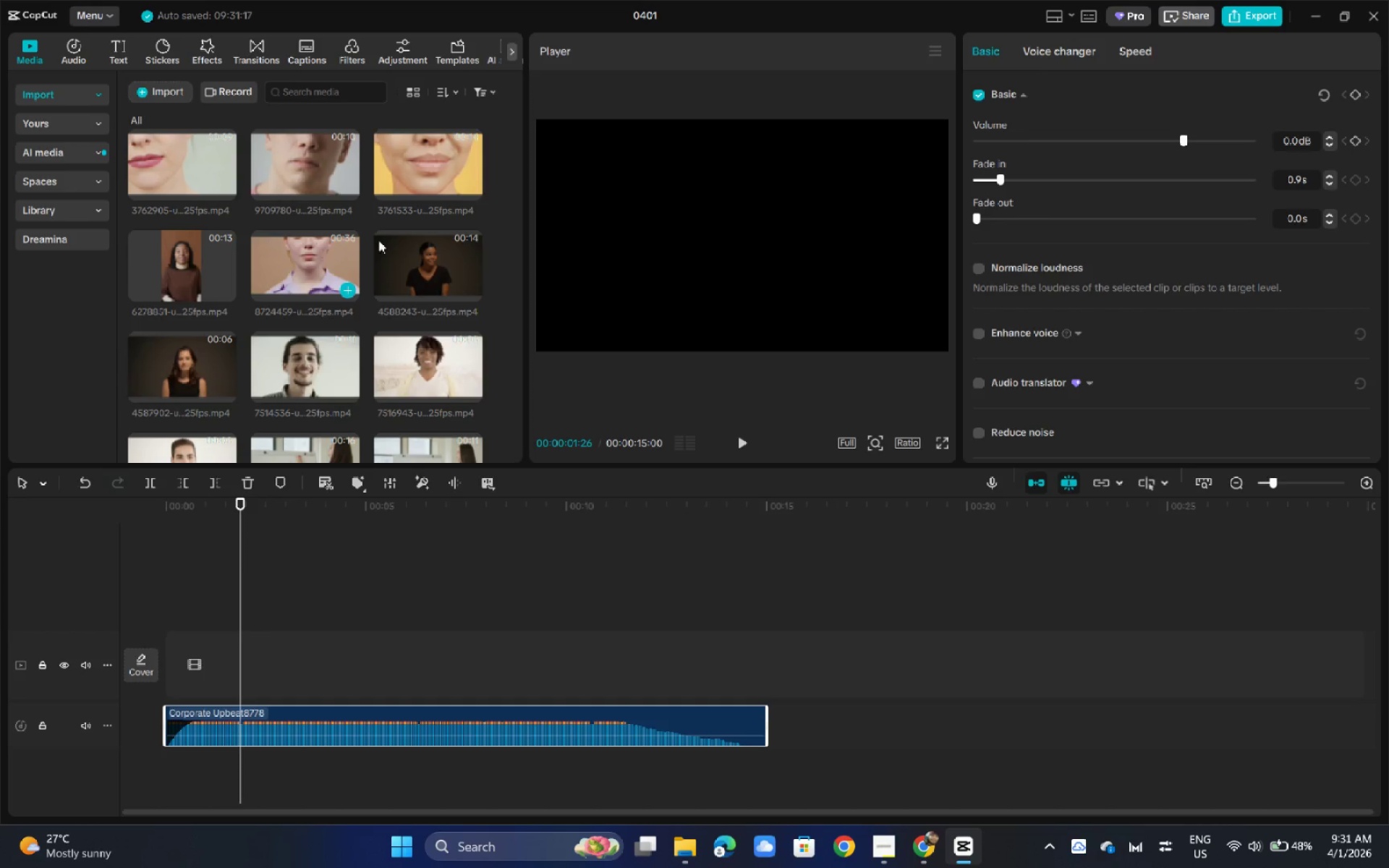 
key(Alt+AltLeft)
 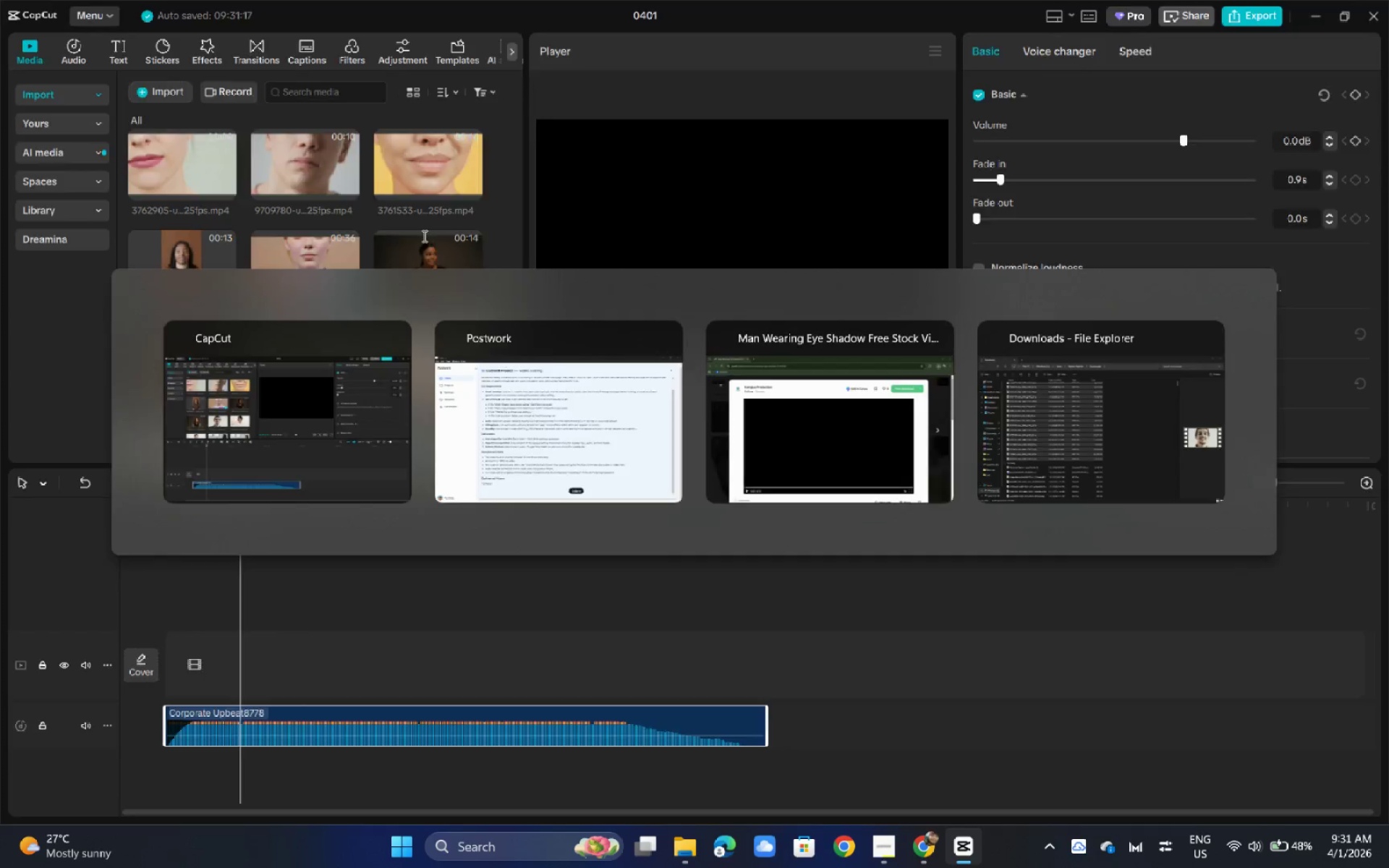 
key(Alt+Tab)